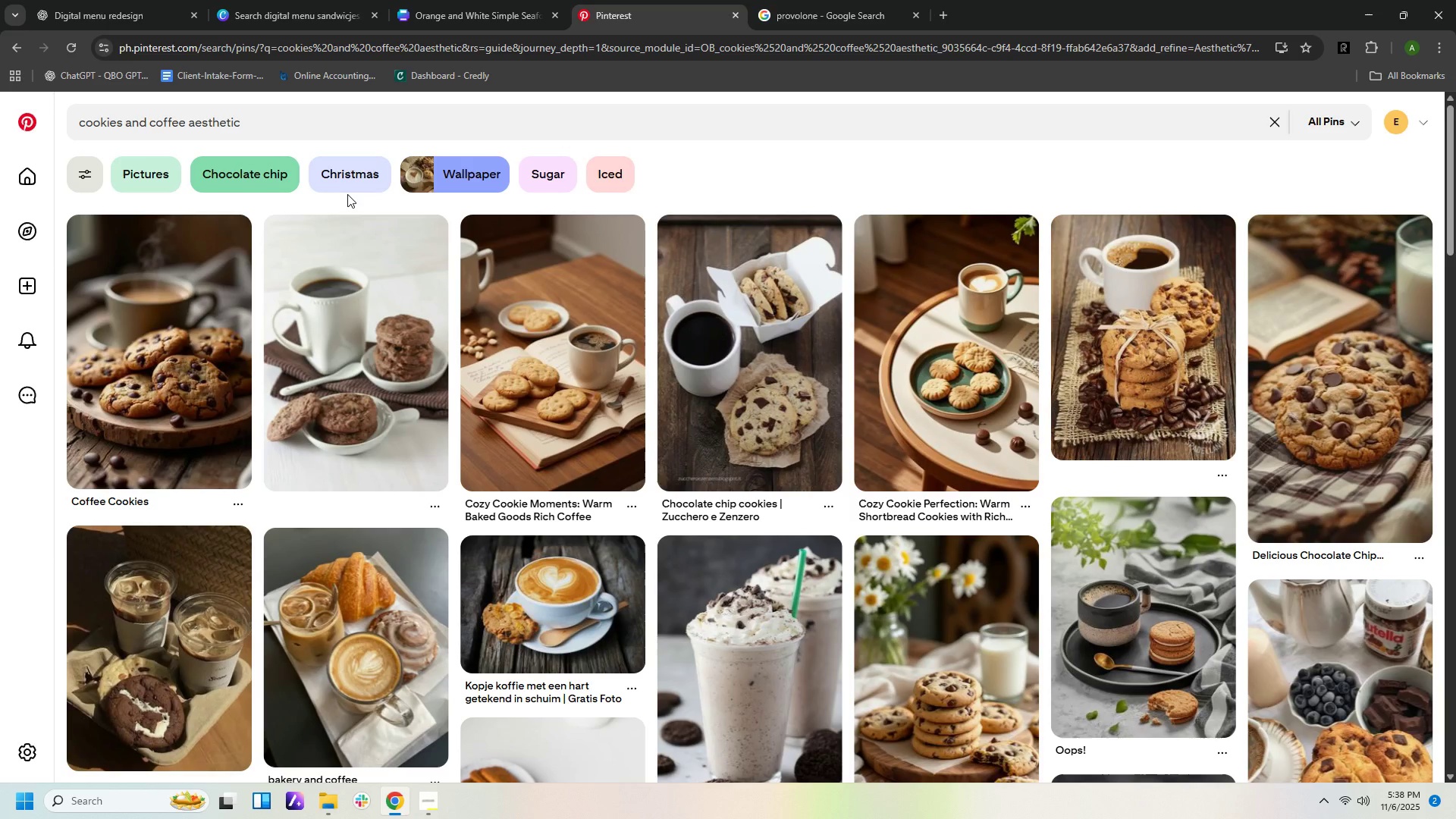 
scroll: coordinate [582, 522], scroll_direction: down, amount: 11.0
 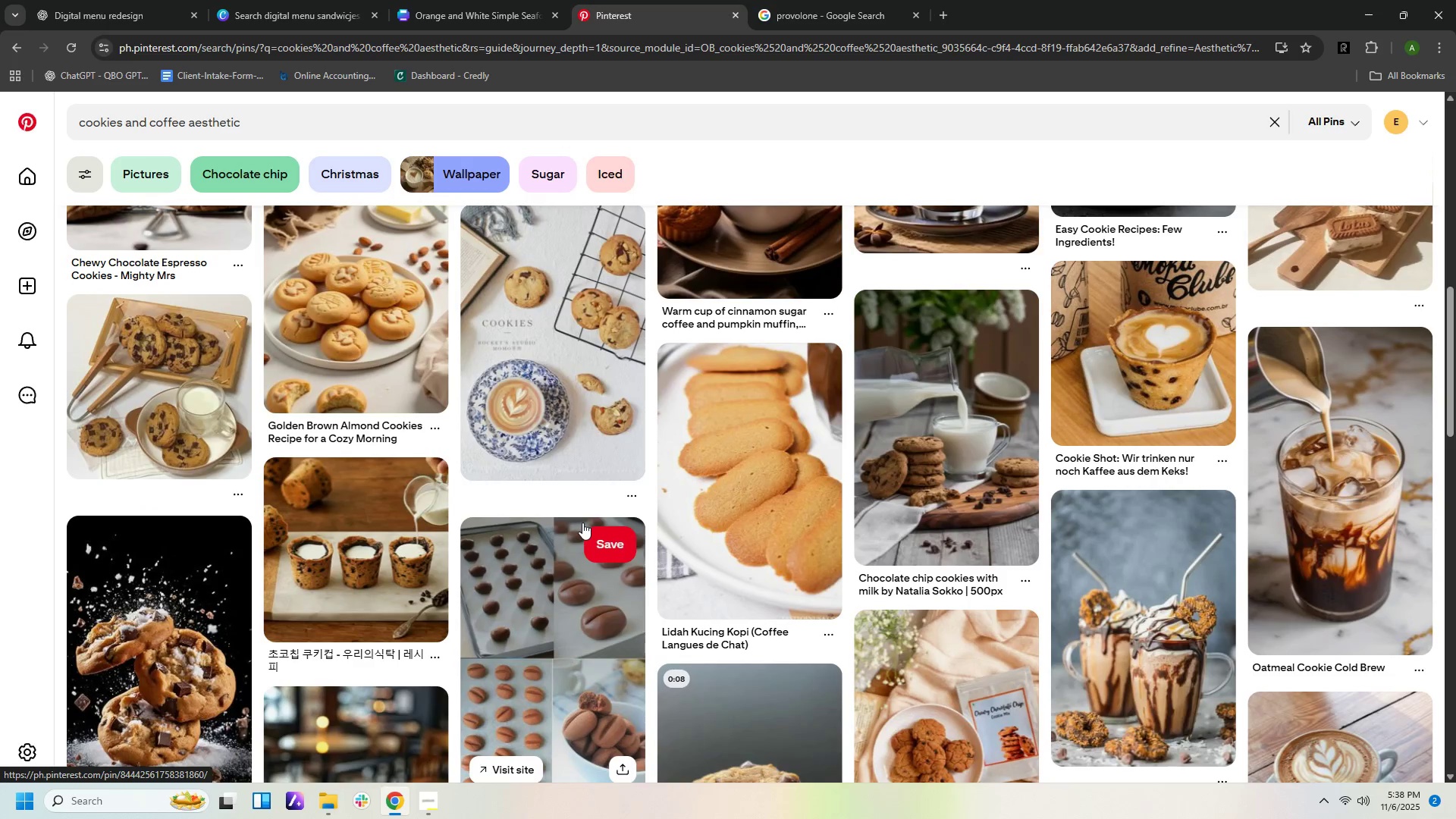 
scroll: coordinate [596, 535], scroll_direction: up, amount: 10.0
 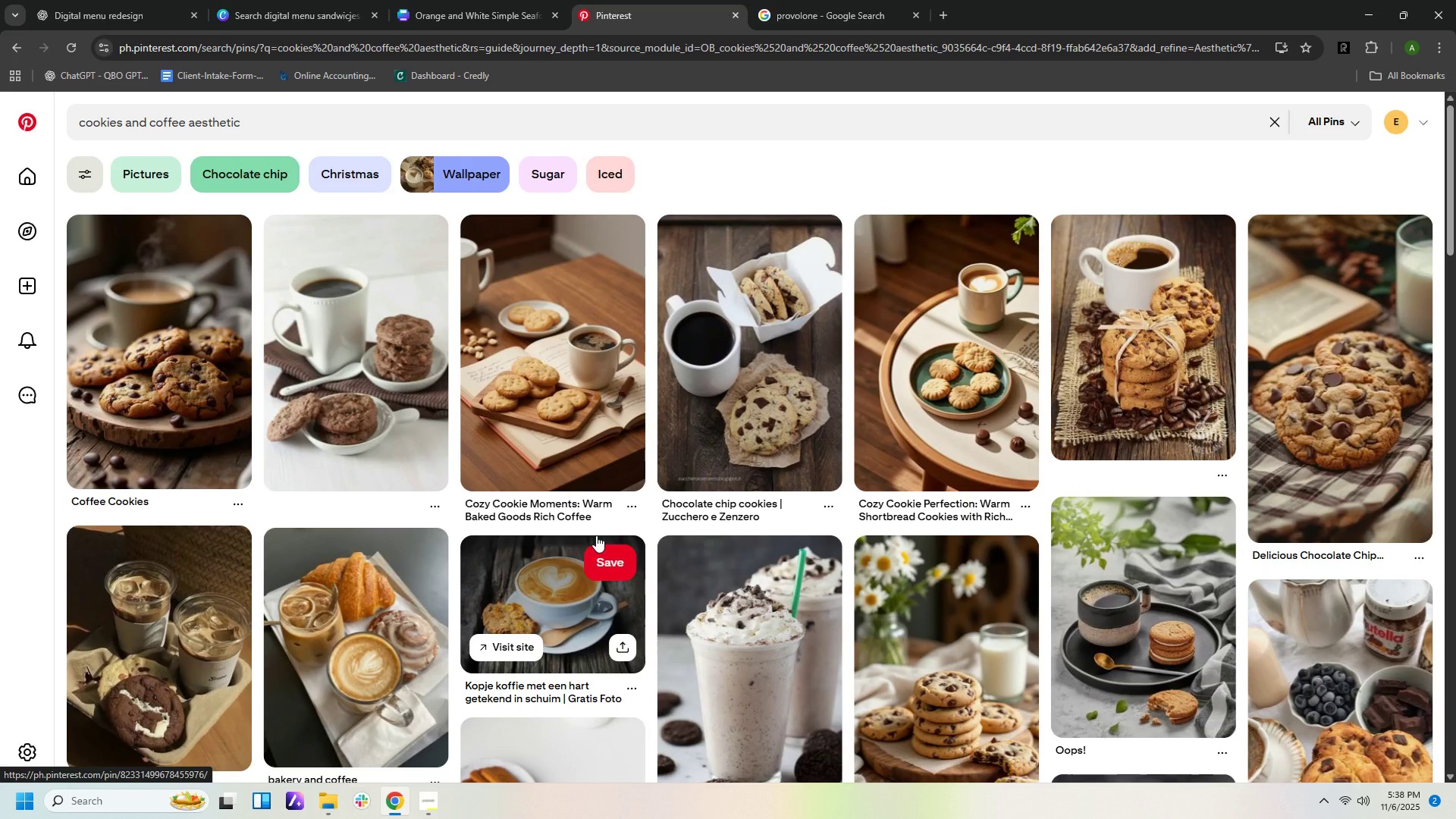 
wait(9.97)
 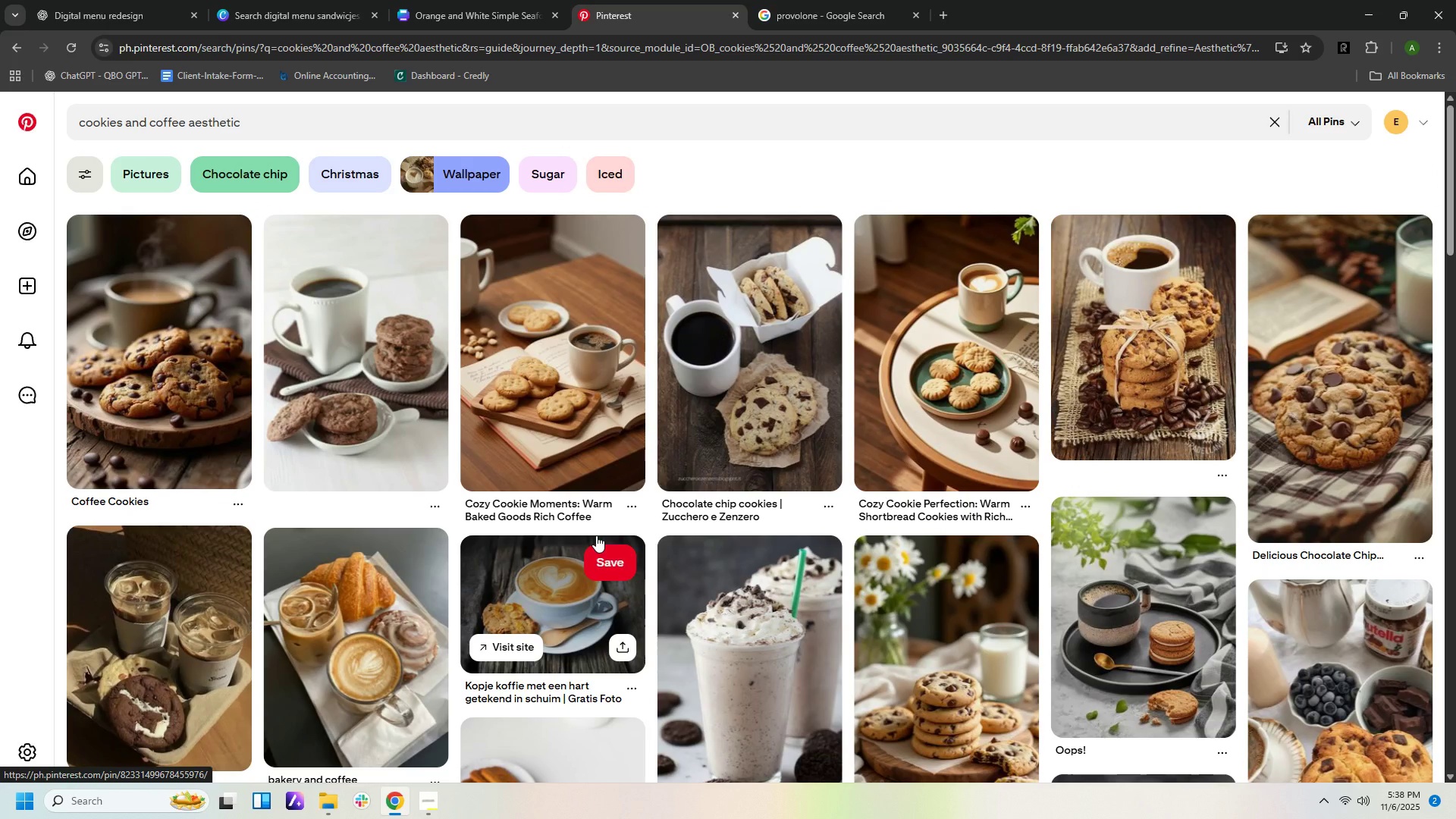 
left_click([188, 122])
 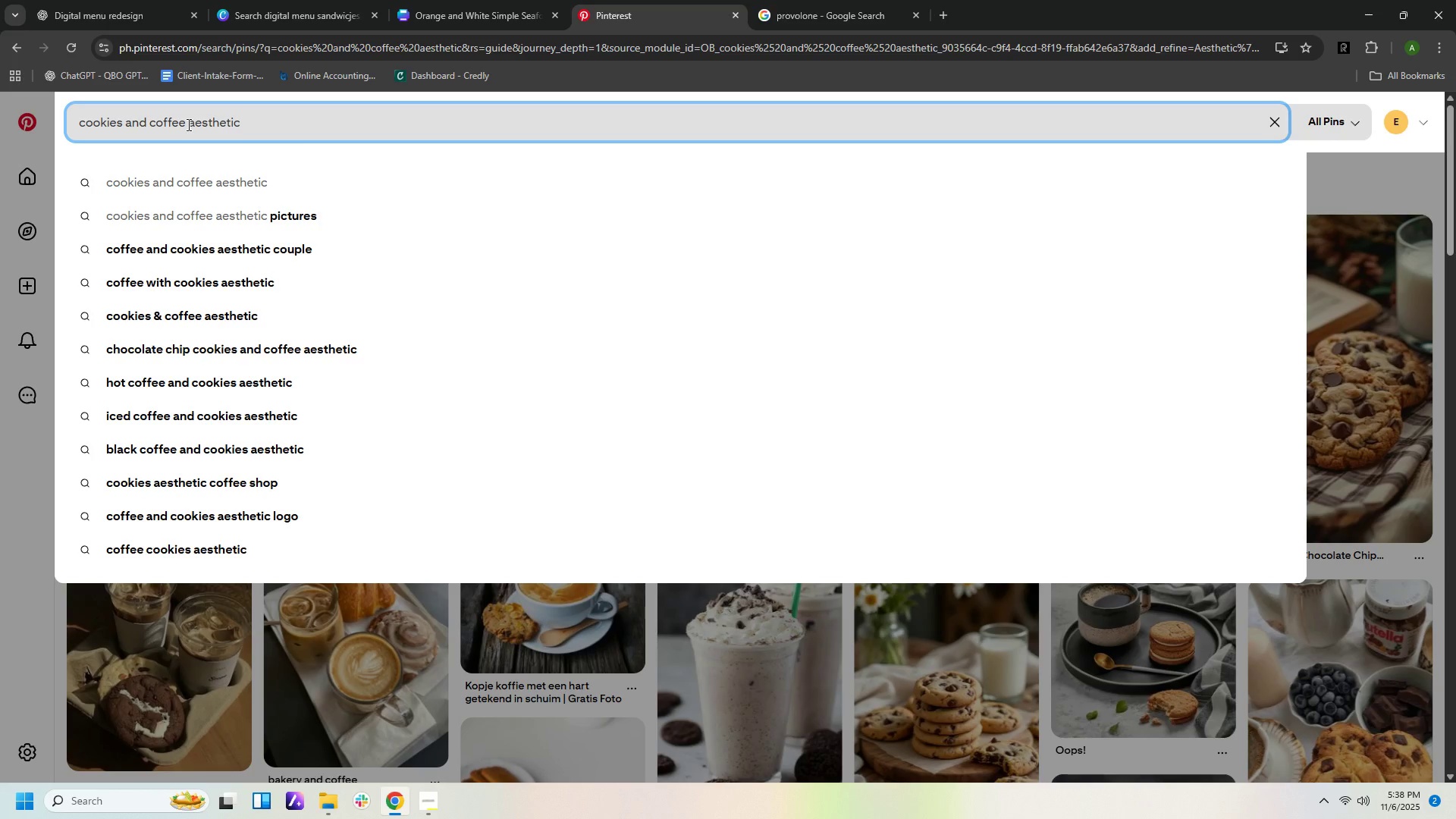 
hold_key(key=Delete, duration=1.17)
 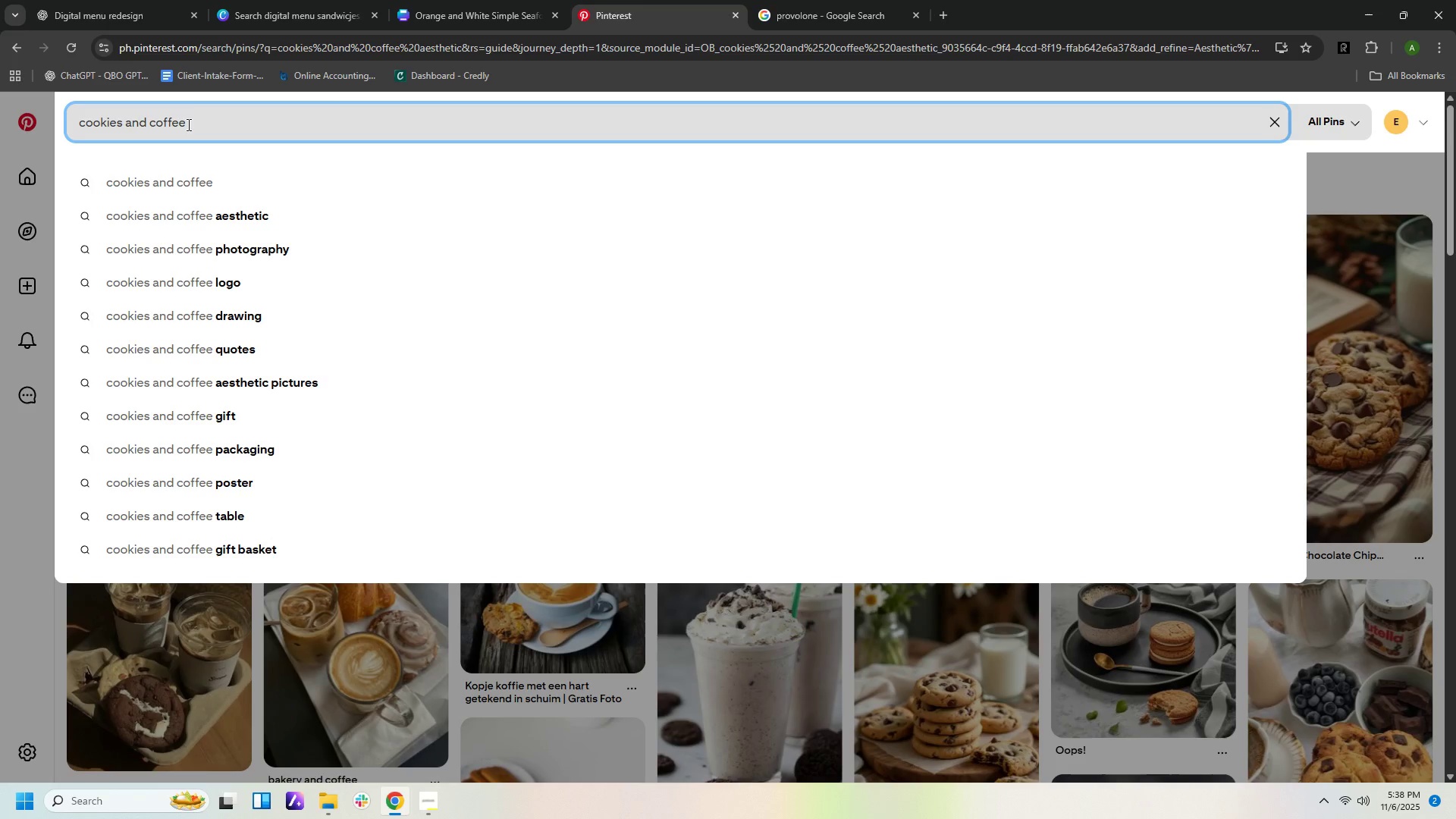 
type(in paper cup)
 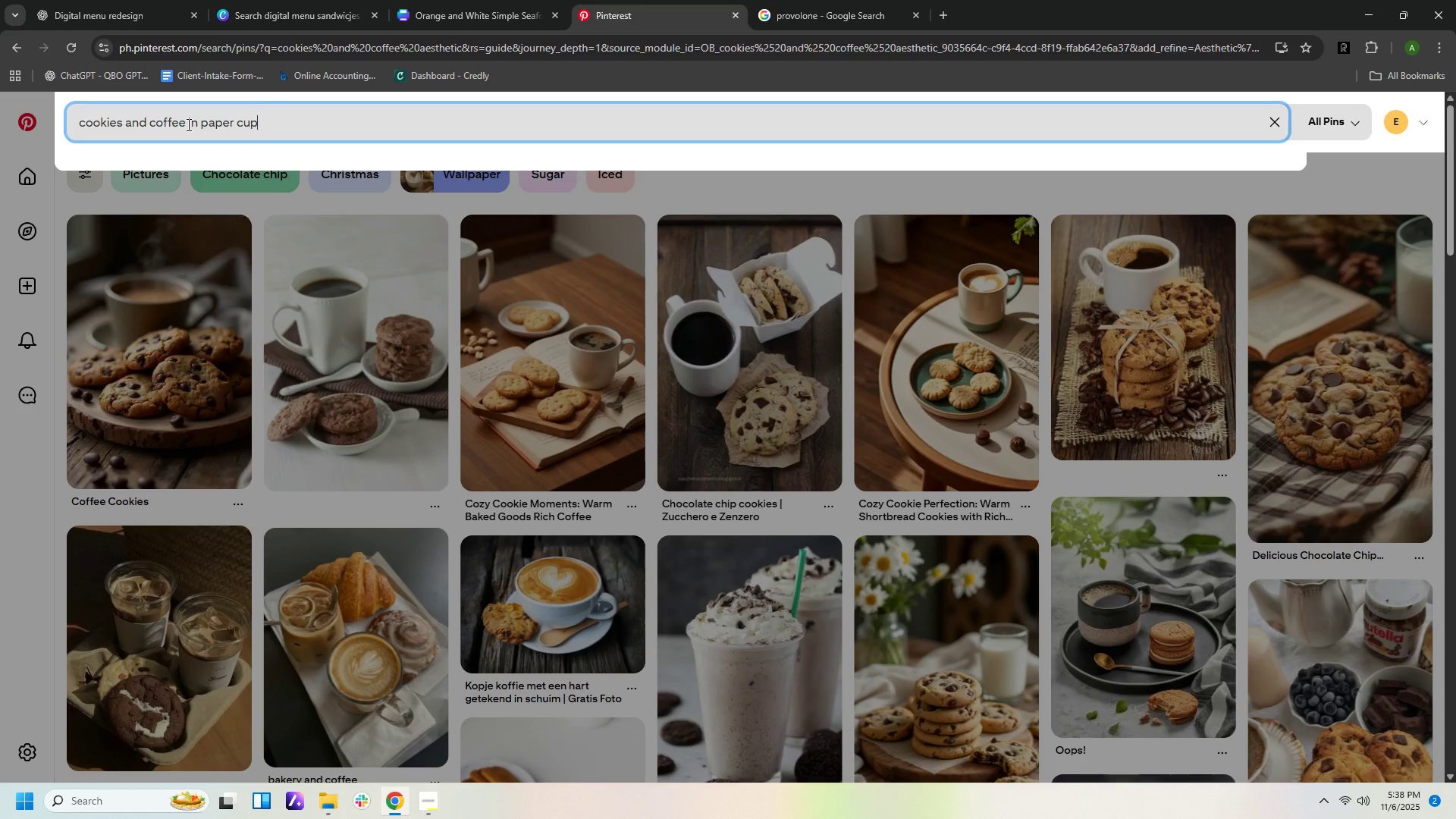 
key(Enter)
 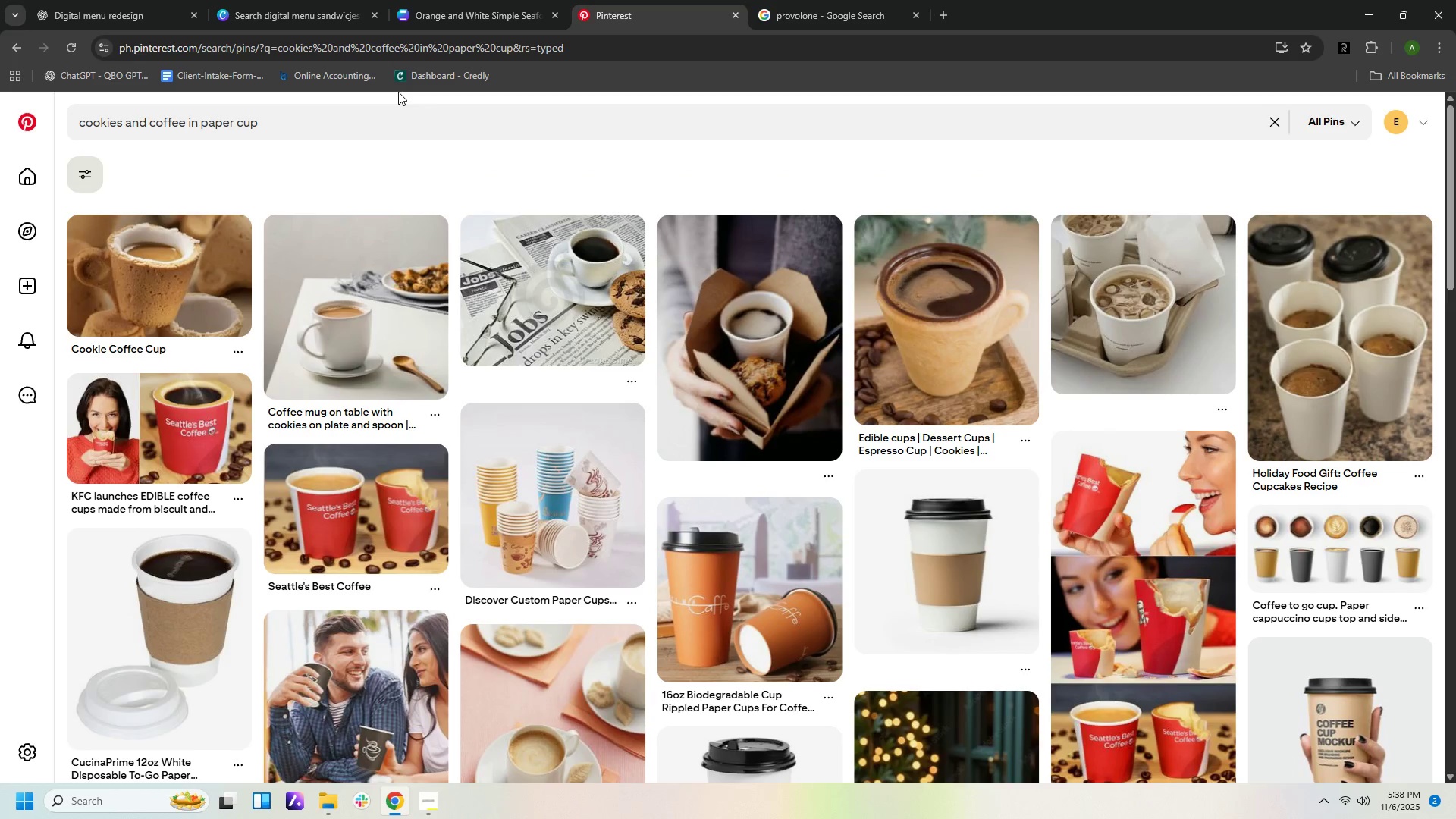 
wait(11.53)
 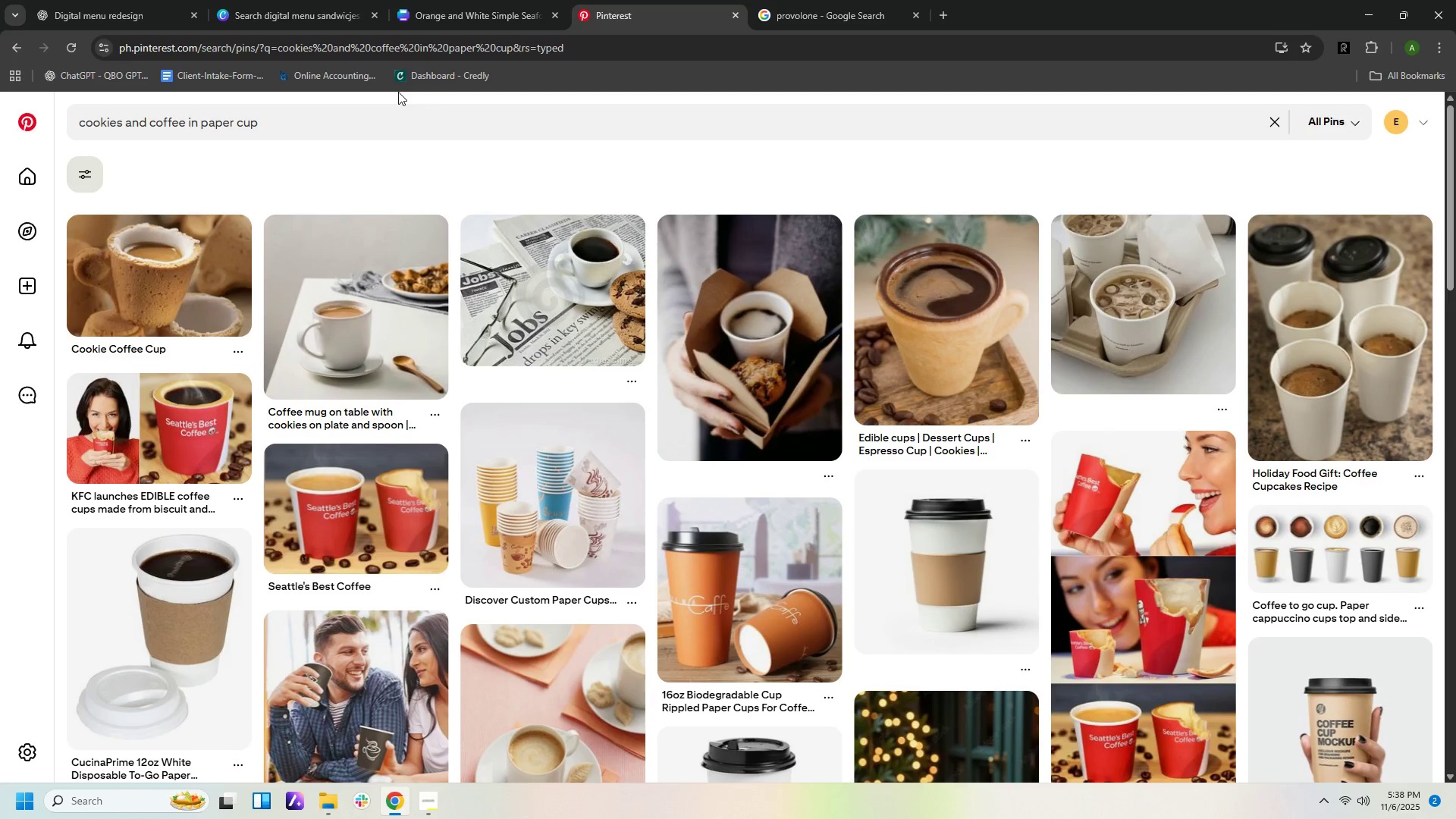 
scroll: coordinate [449, 168], scroll_direction: down, amount: 9.0
 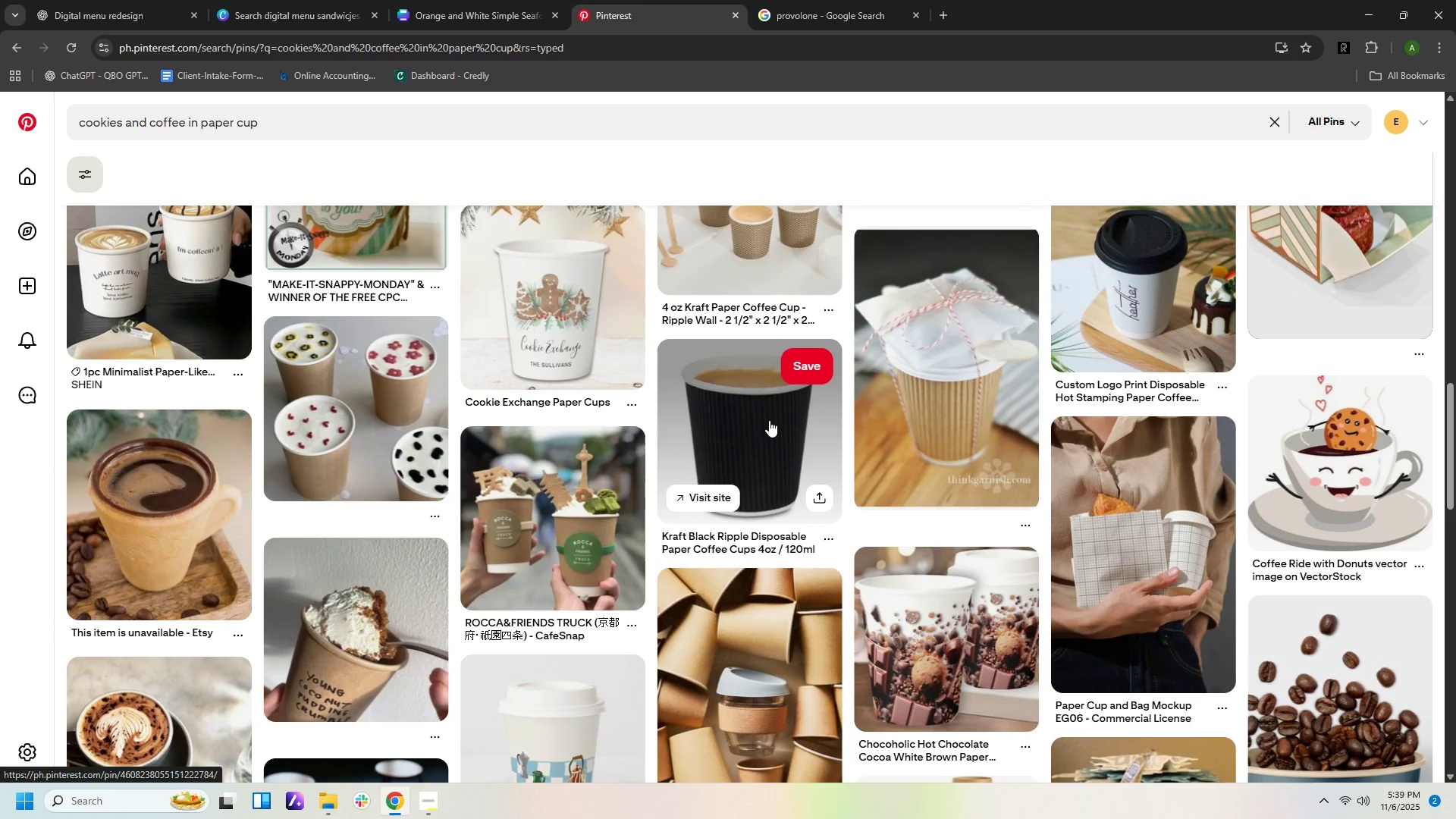 
scroll: coordinate [808, 408], scroll_direction: down, amount: 14.0
 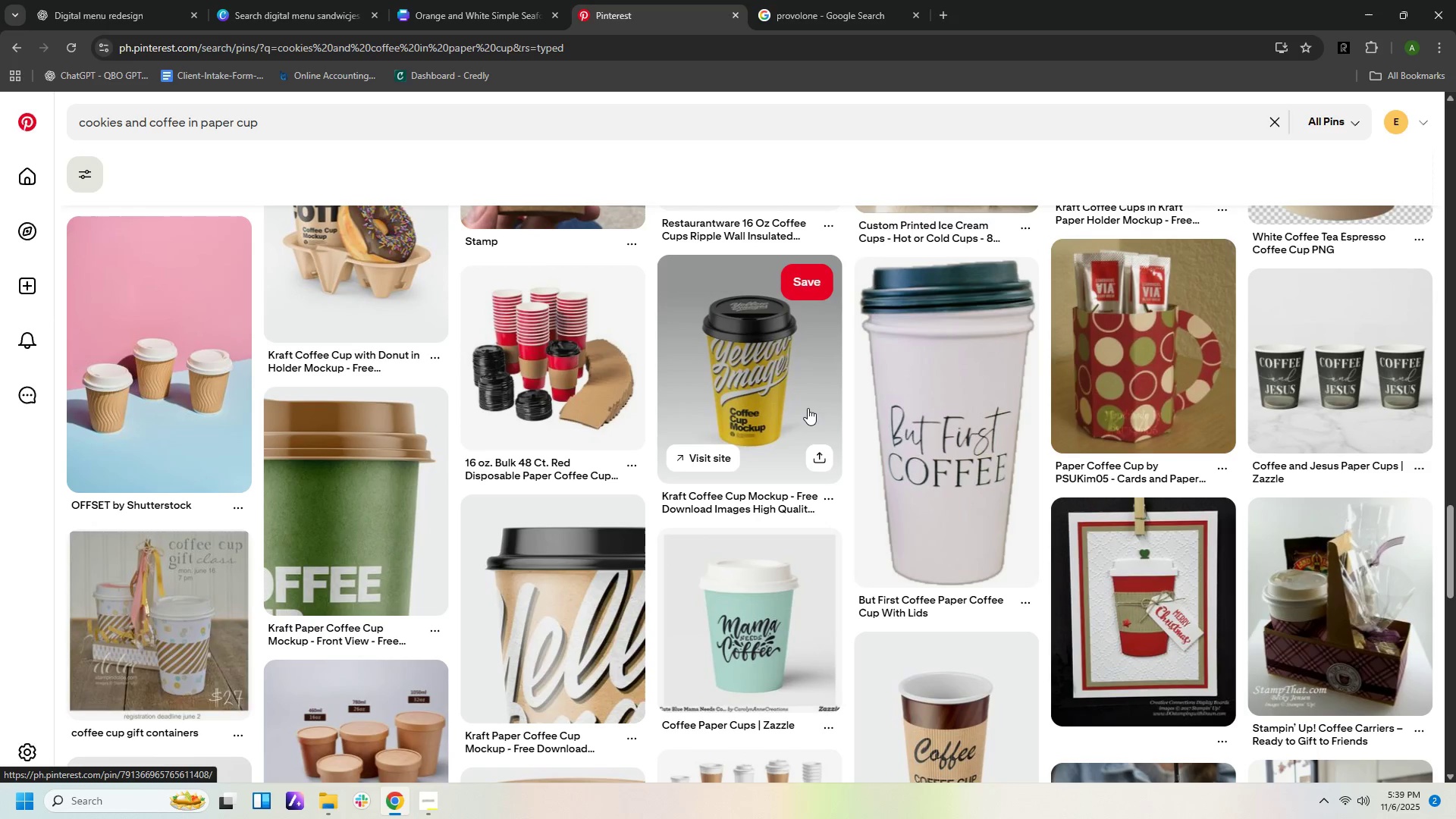 
scroll: coordinate [806, 407], scroll_direction: down, amount: 14.0
 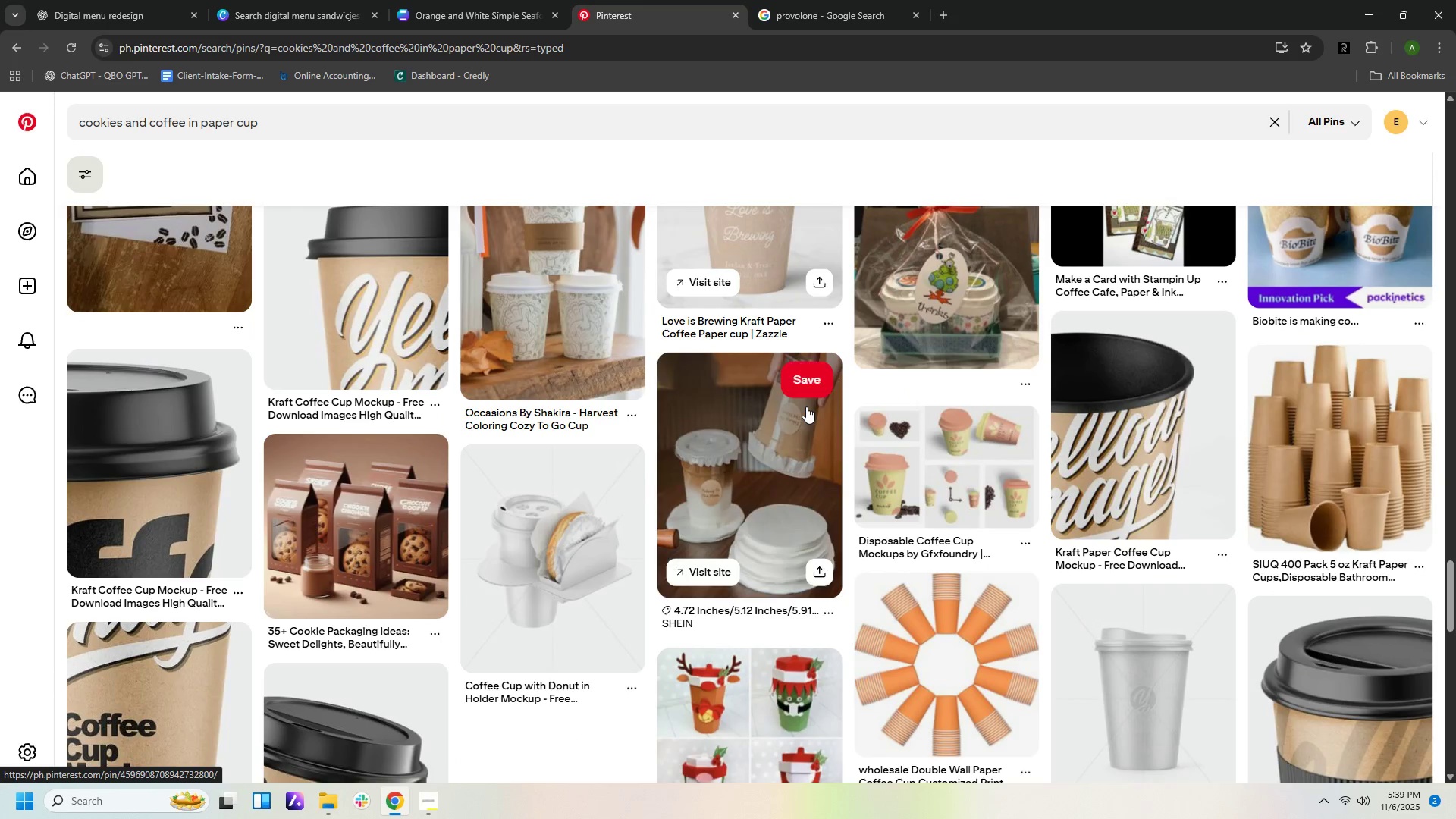 
scroll: coordinate [806, 406], scroll_direction: down, amount: 9.0
 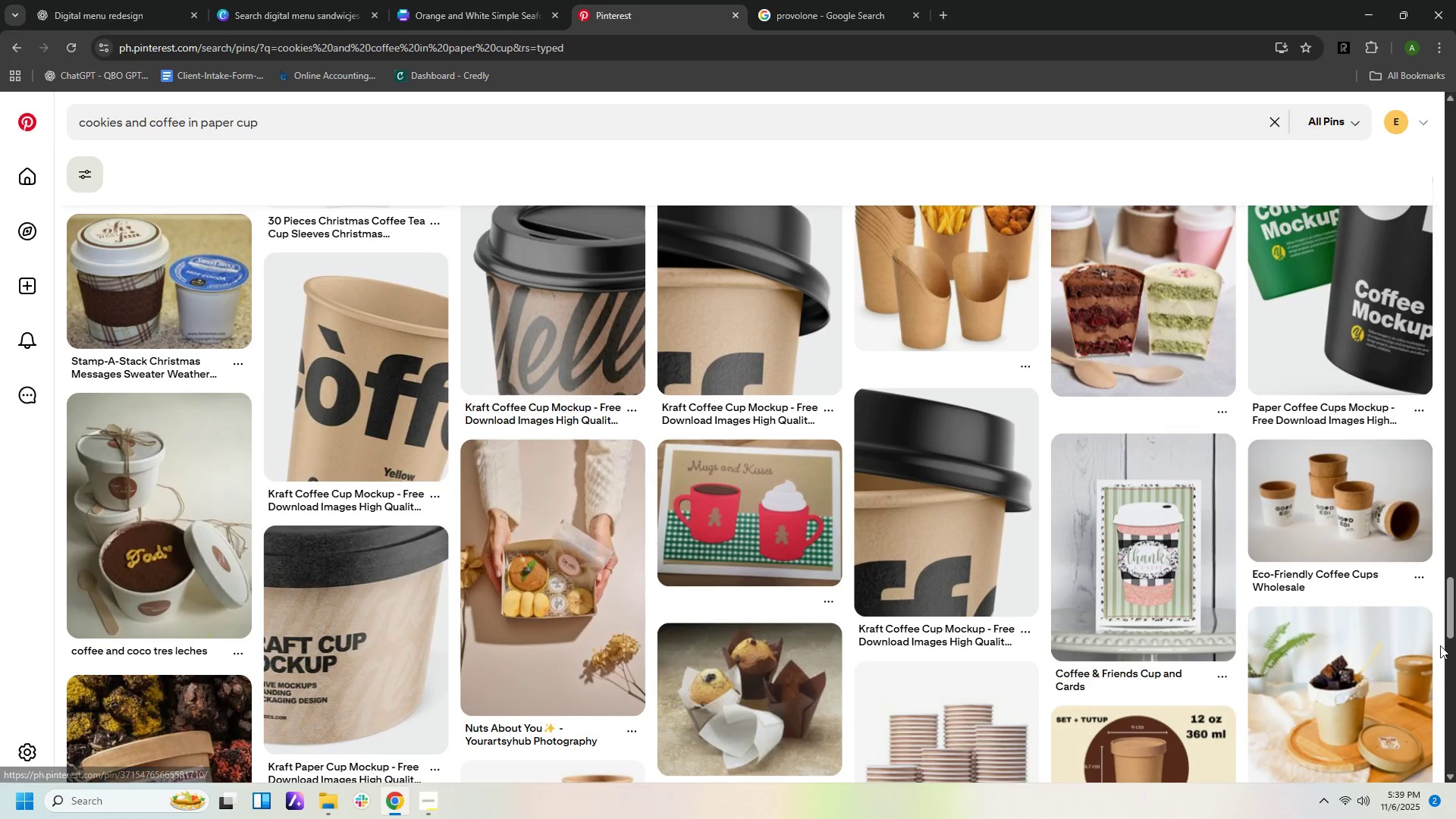 
left_click_drag(start_coordinate=[1446, 627], to_coordinate=[1455, 90])
 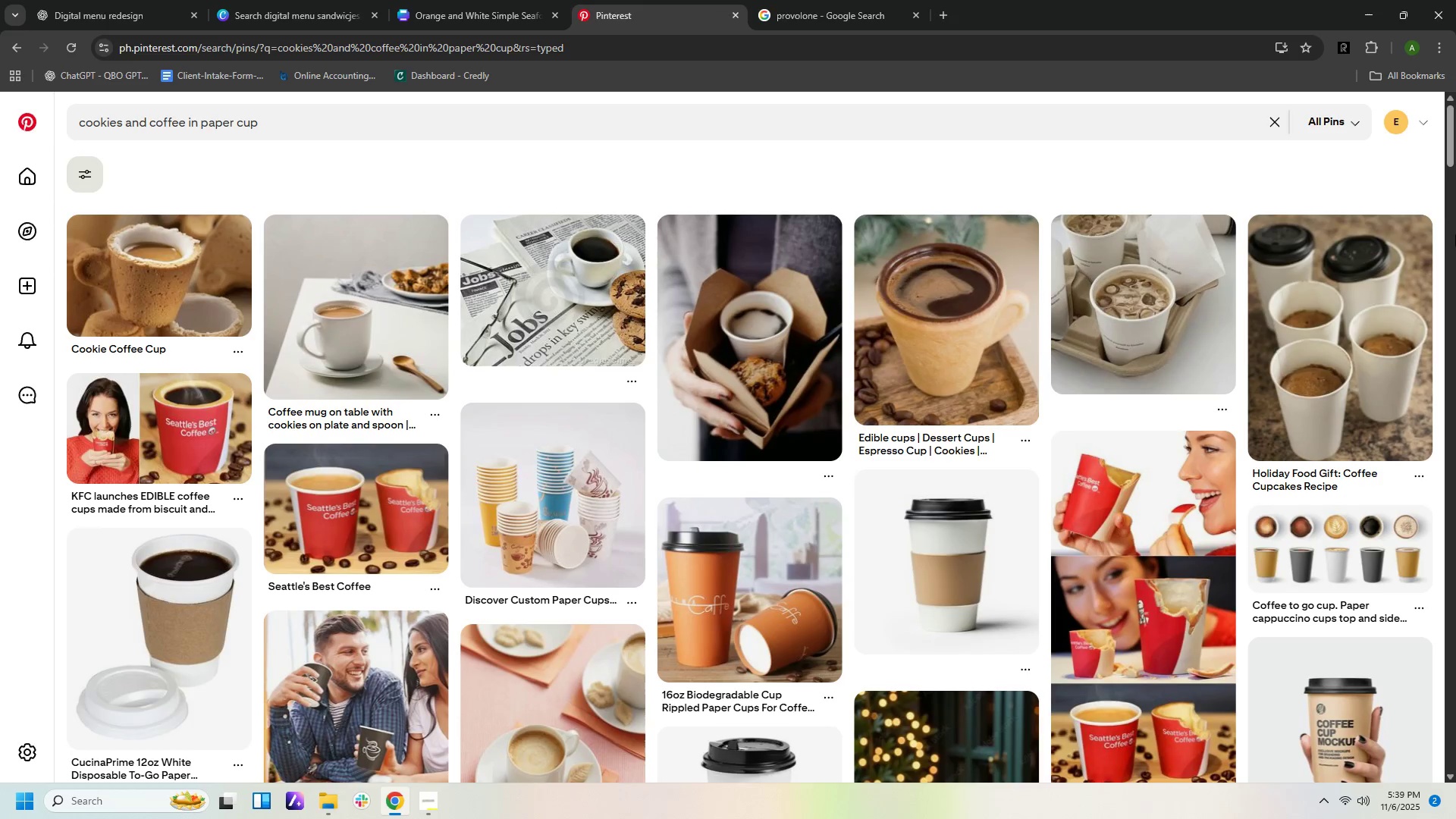 
mouse_move([1417, 252])
 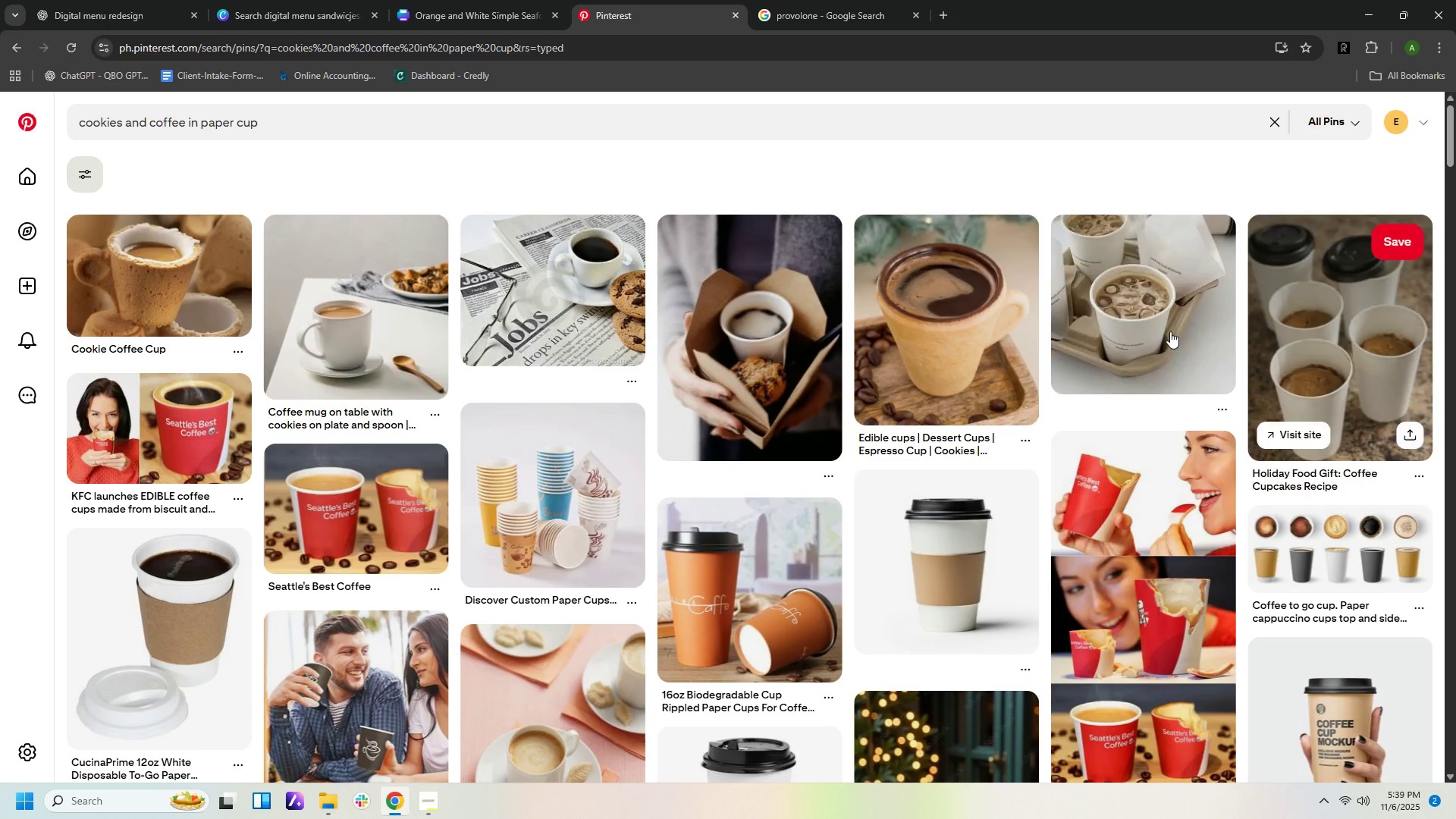 
wait(6.34)
 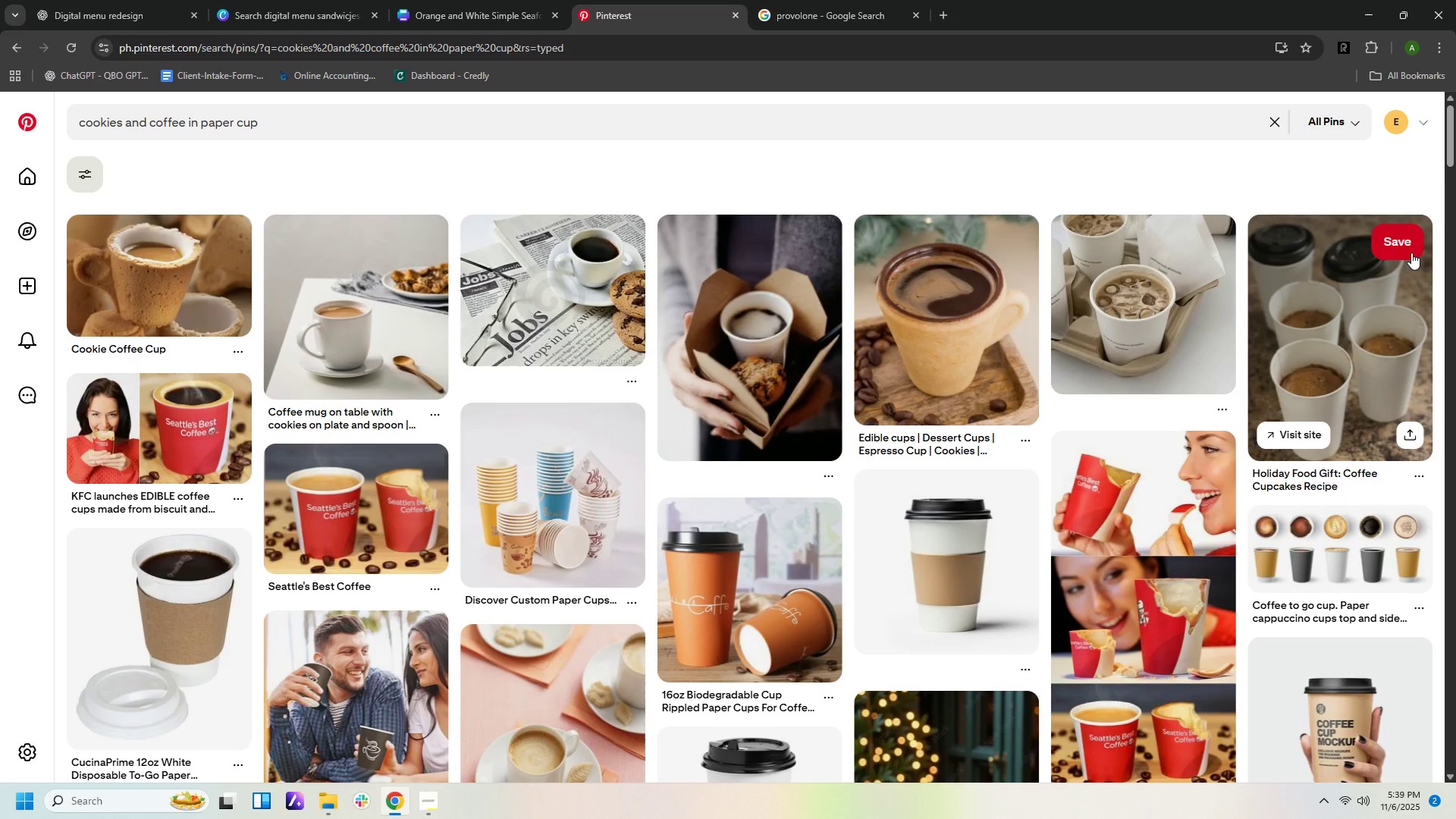 
scroll: coordinate [1026, 483], scroll_direction: down, amount: 8.0
 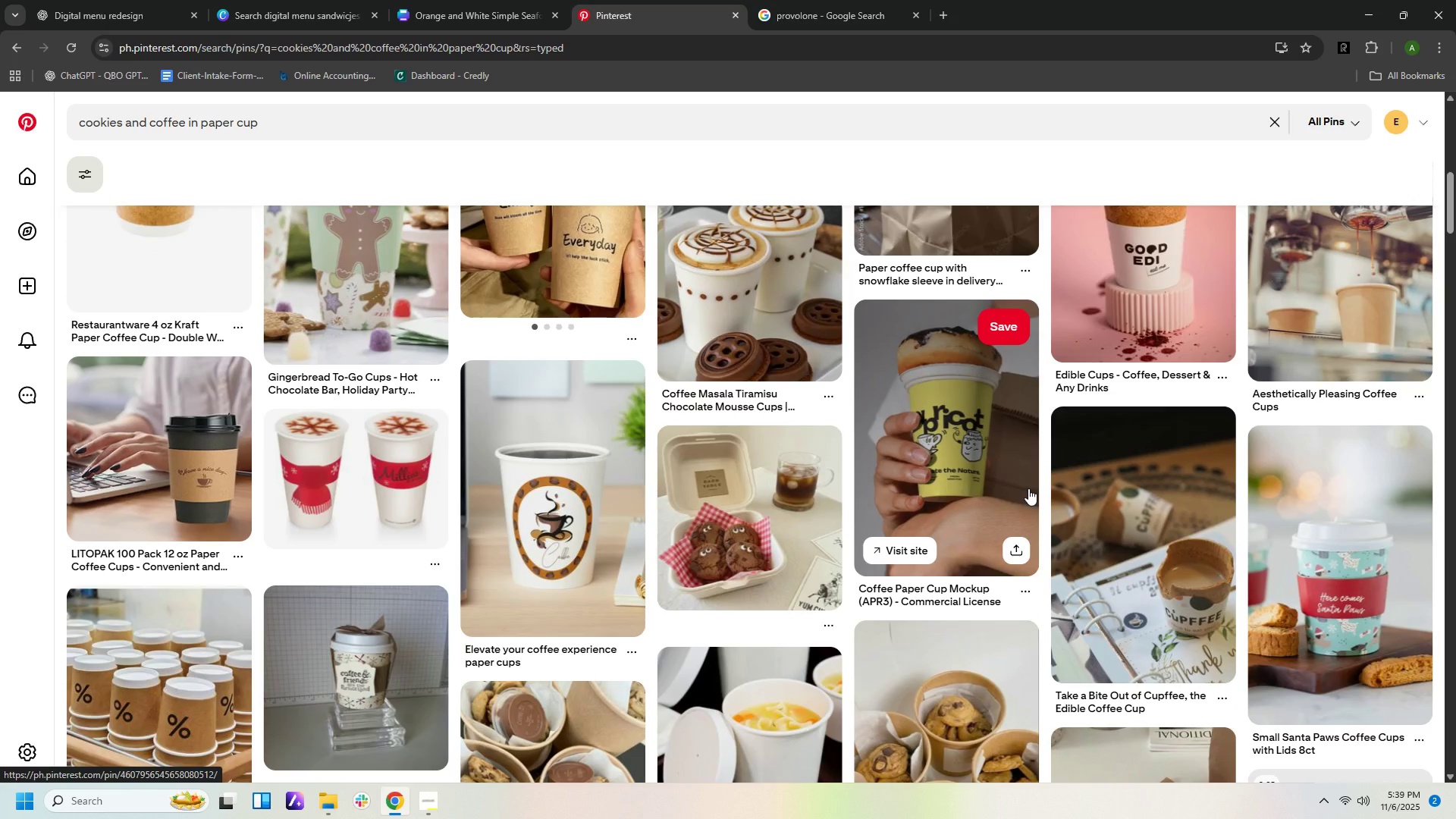 
scroll: coordinate [1028, 488], scroll_direction: down, amount: 2.0
 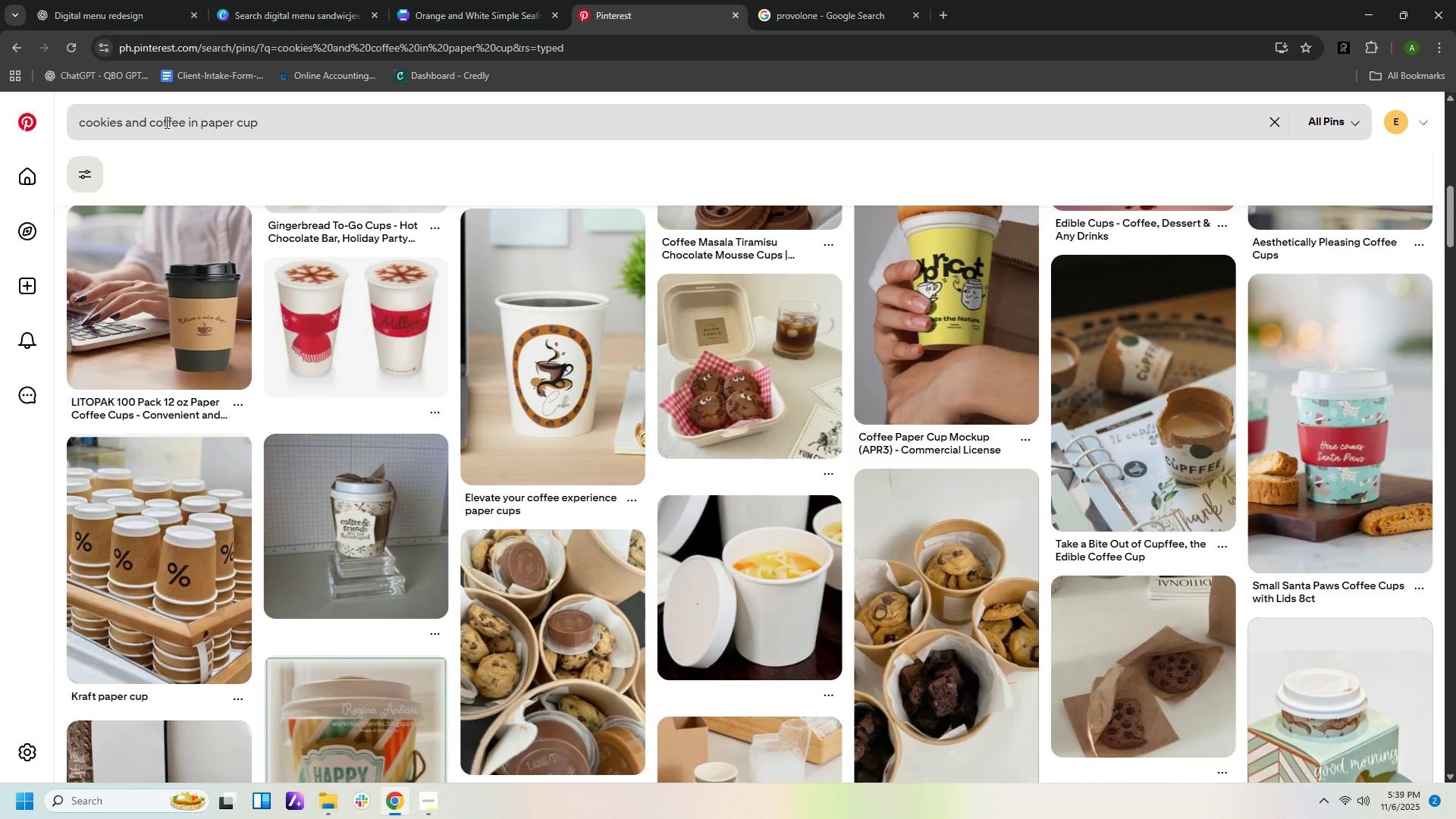 
left_click_drag(start_coordinate=[151, 122], to_coordinate=[0, 120])
 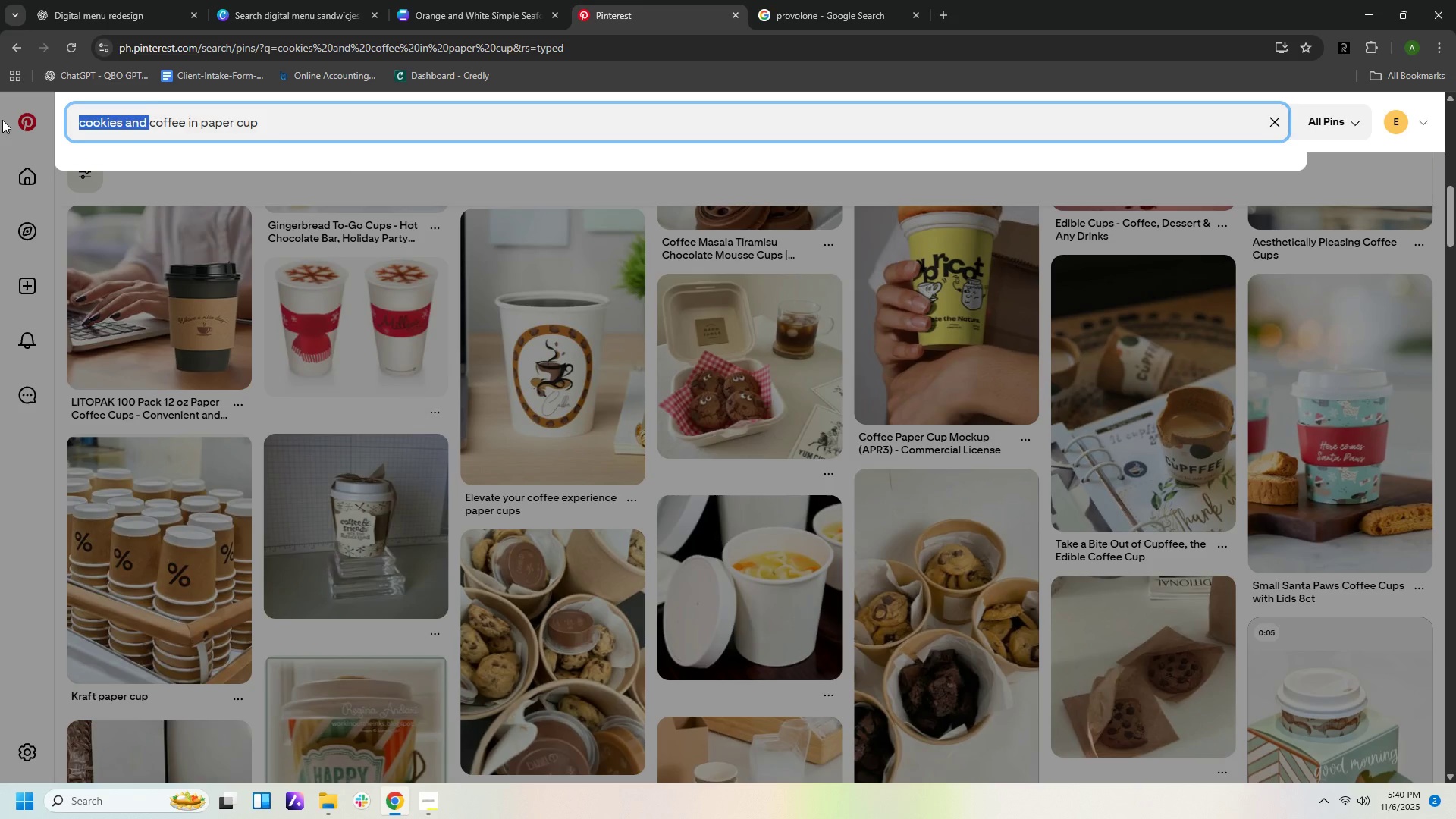 
key(Backspace)
 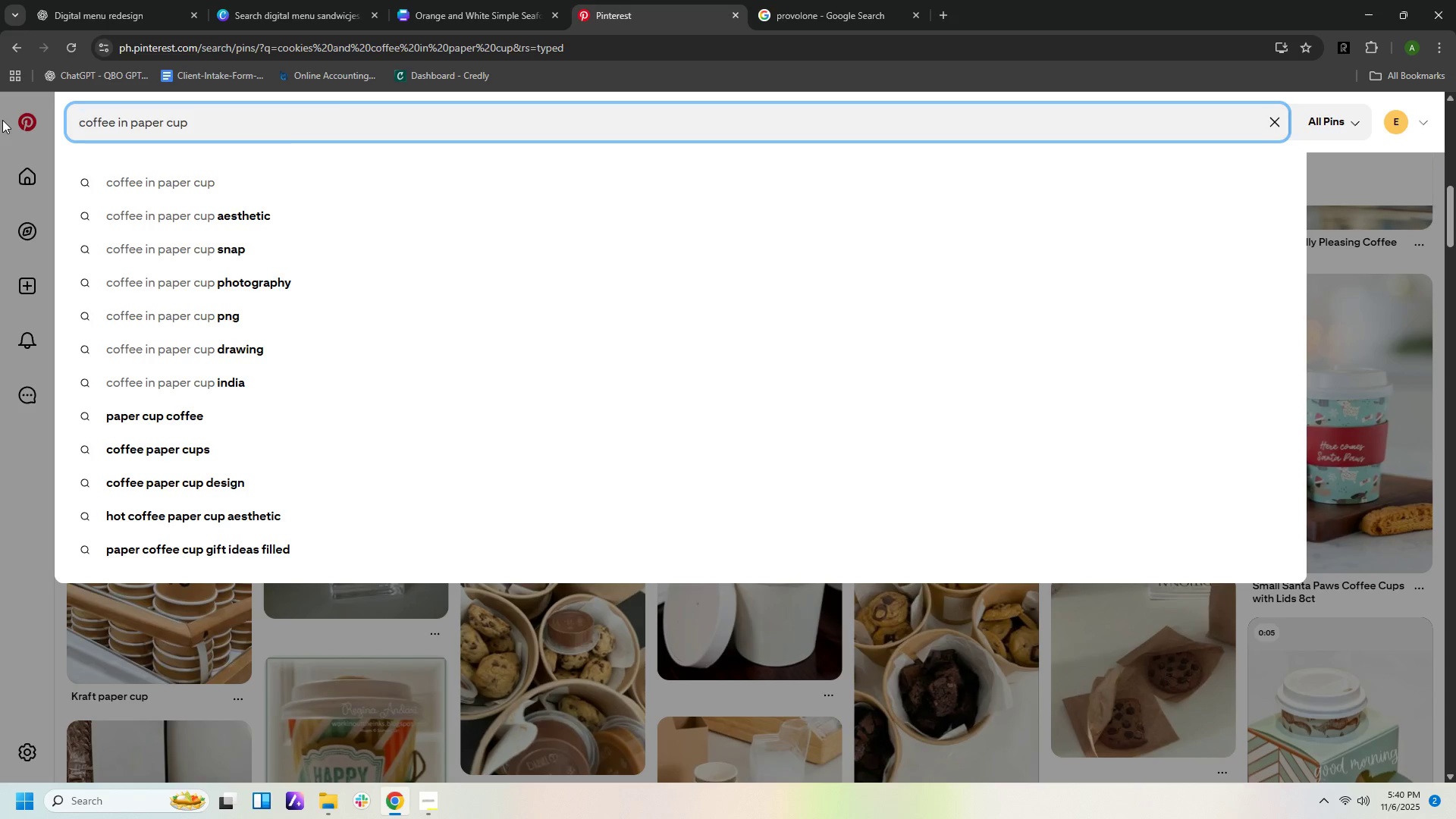 
key(Enter)
 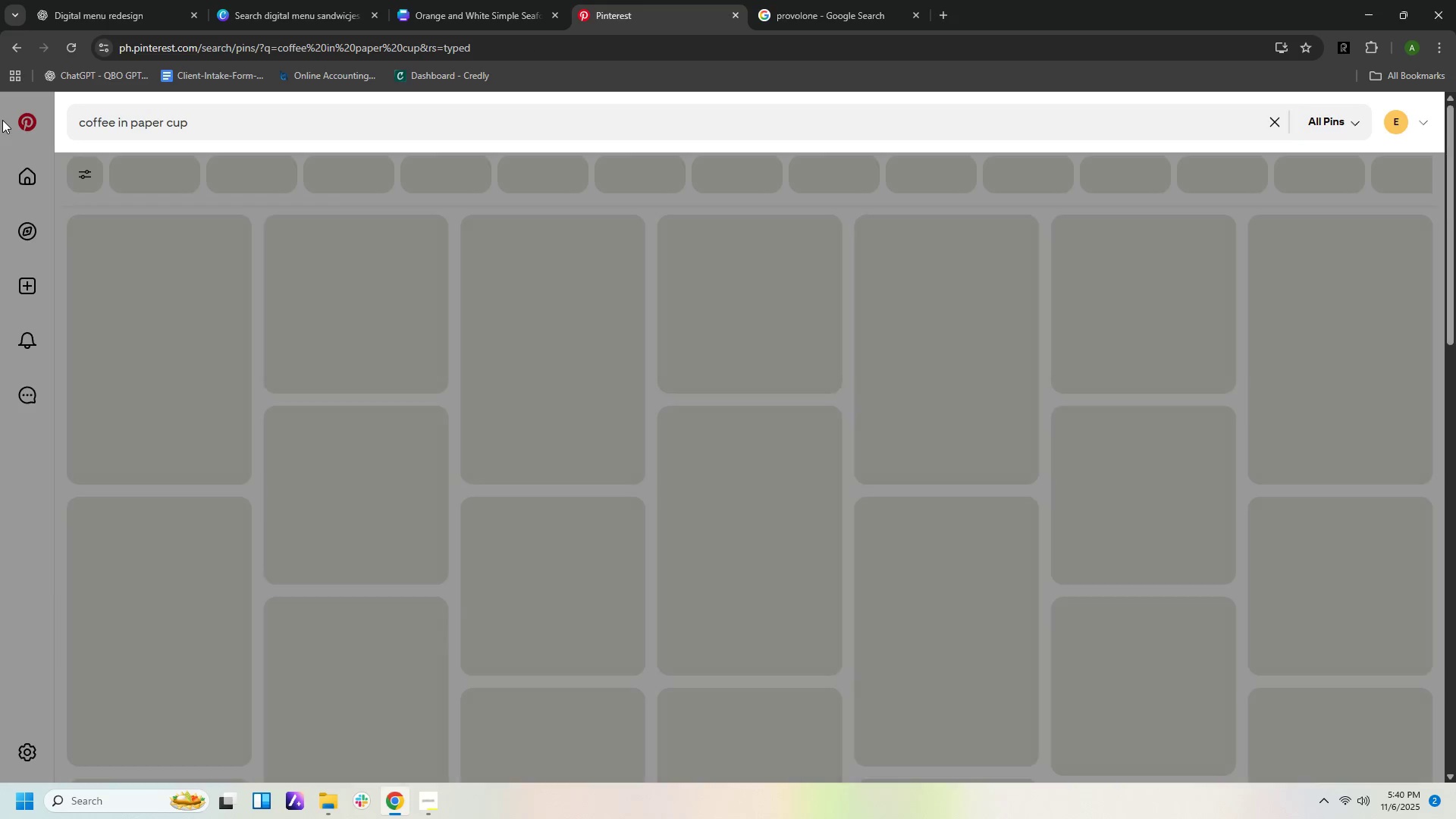 
key(Shift+ShiftRight)
 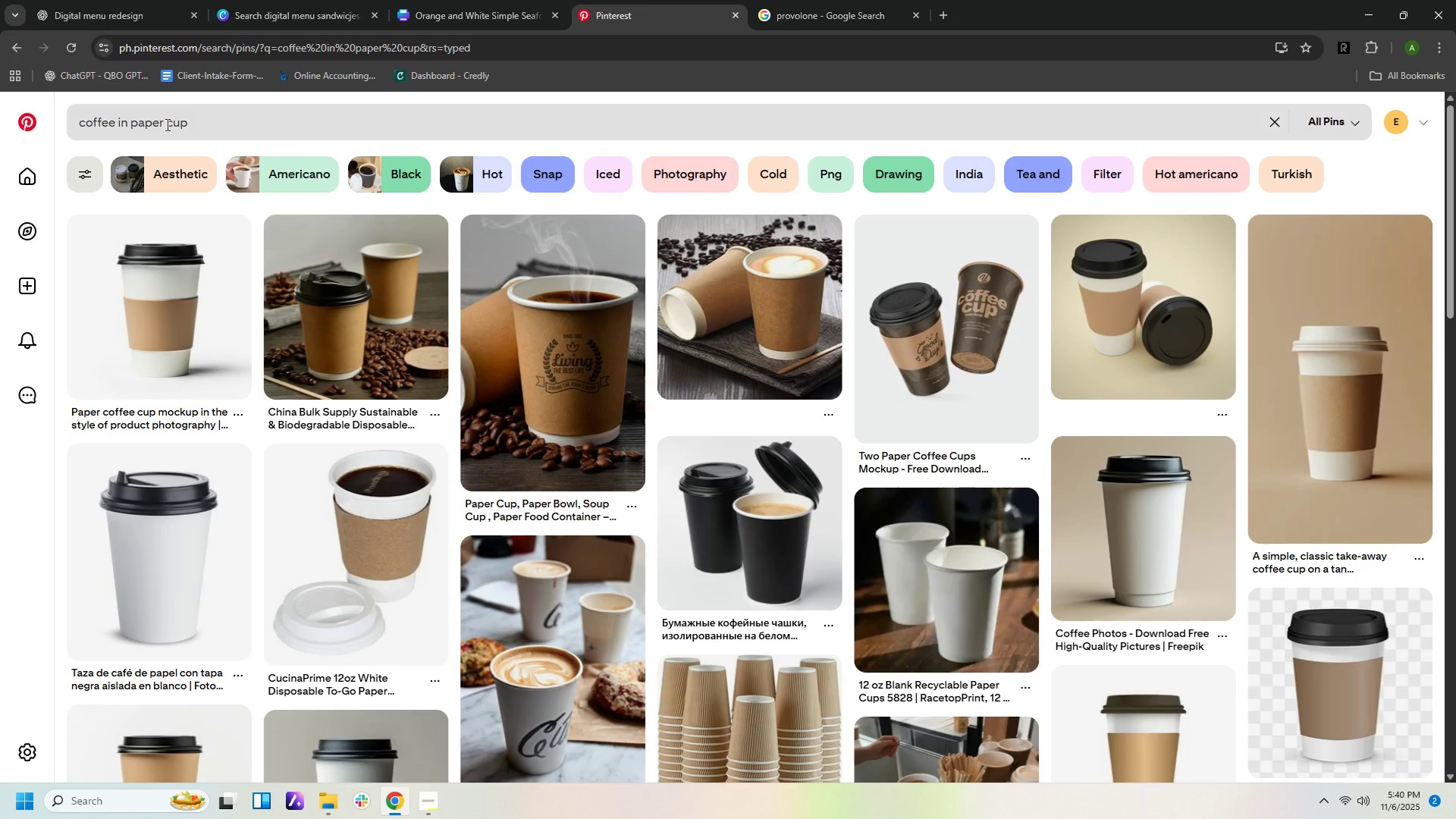 
wait(6.51)
 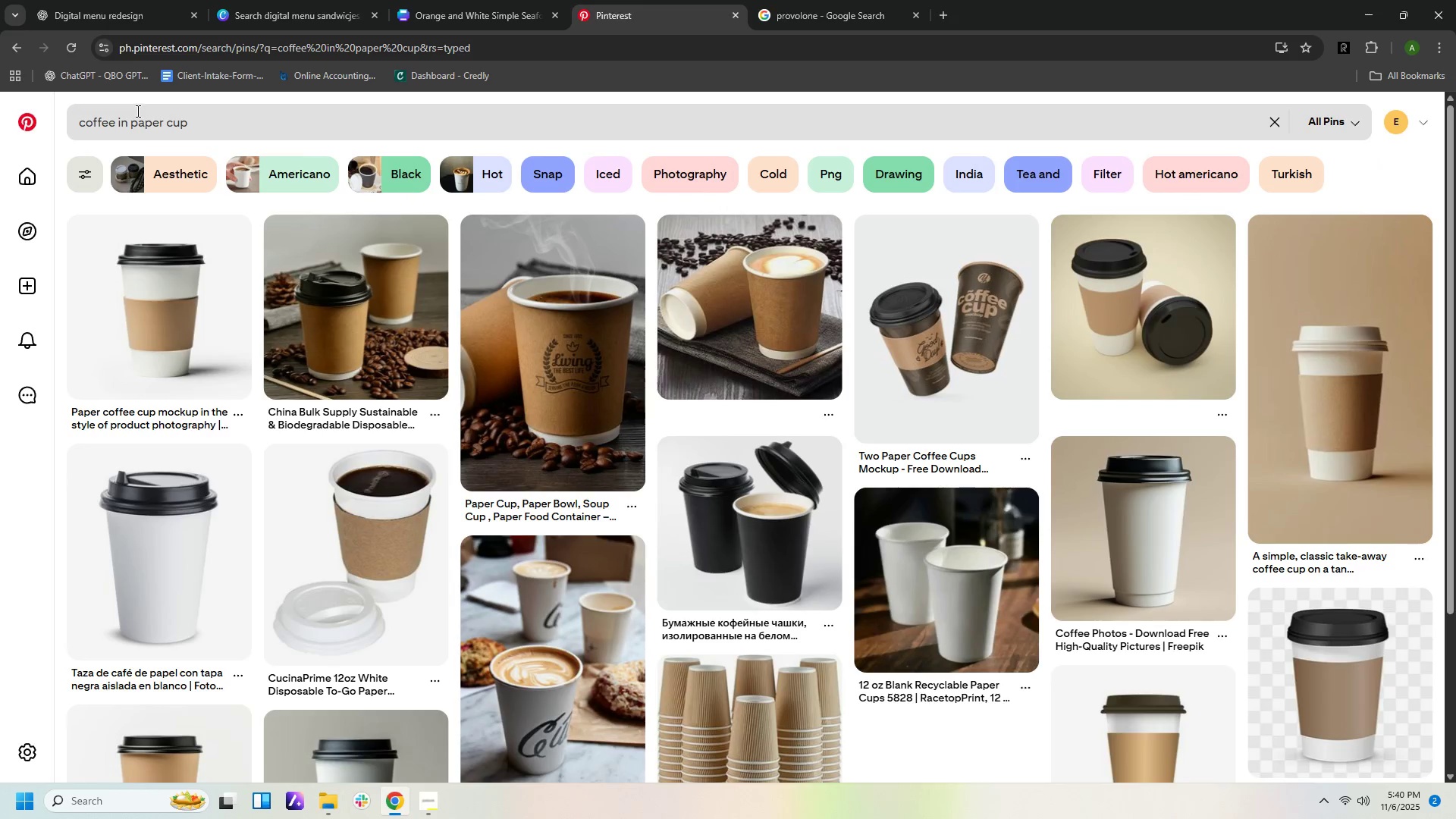 
left_click([356, 479])
 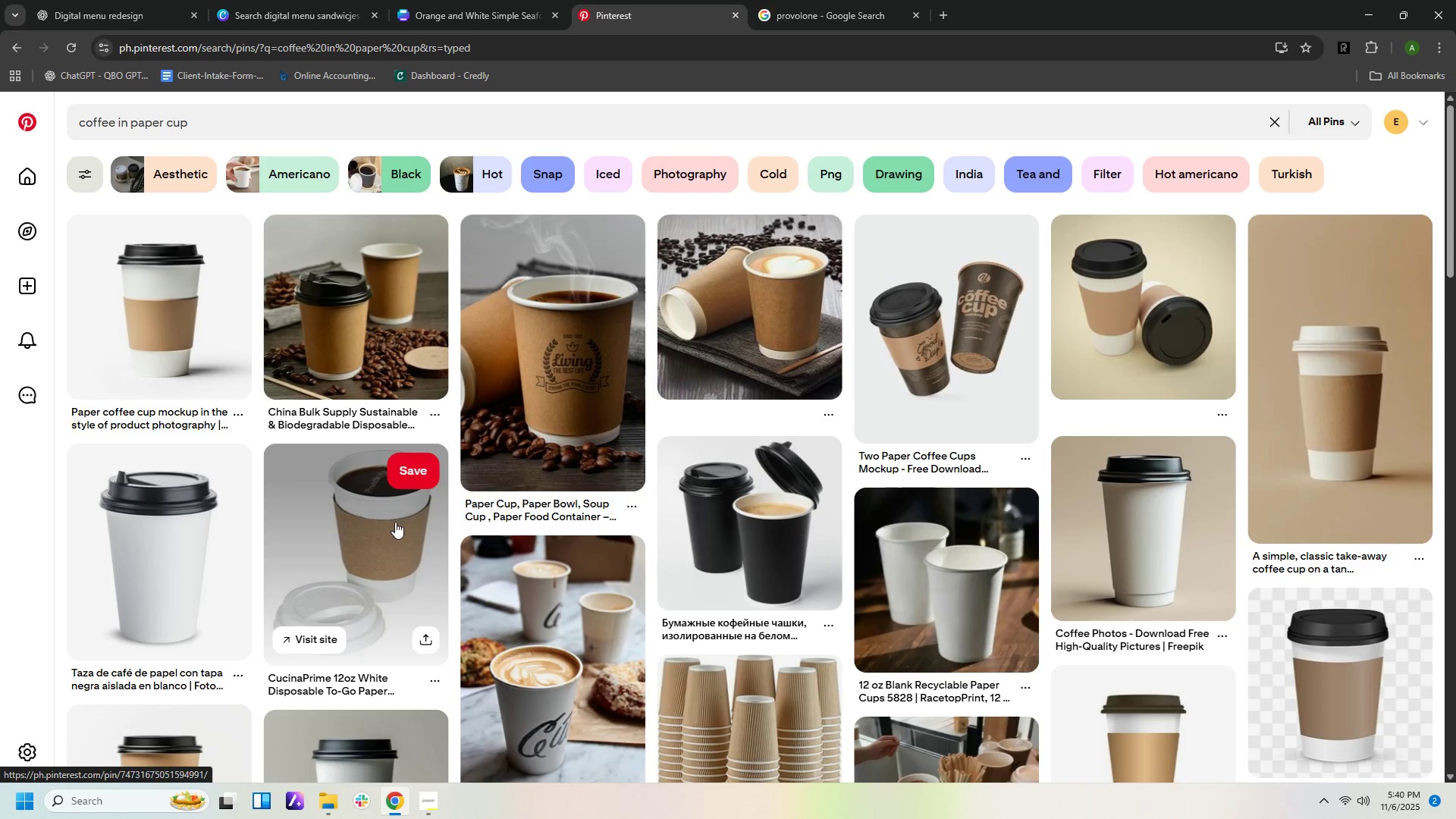 
left_click([394, 529])
 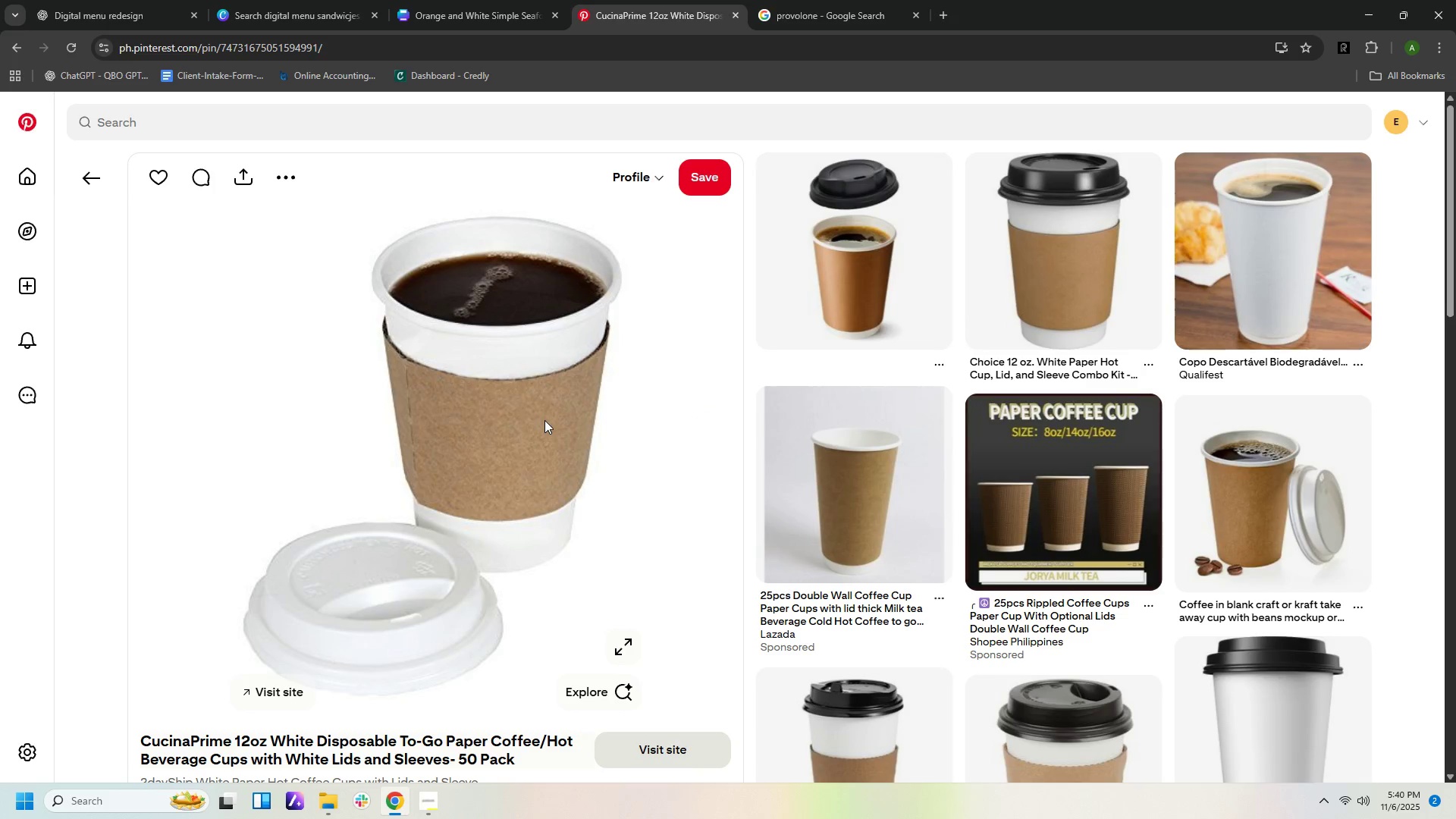 
right_click([1247, 505])
 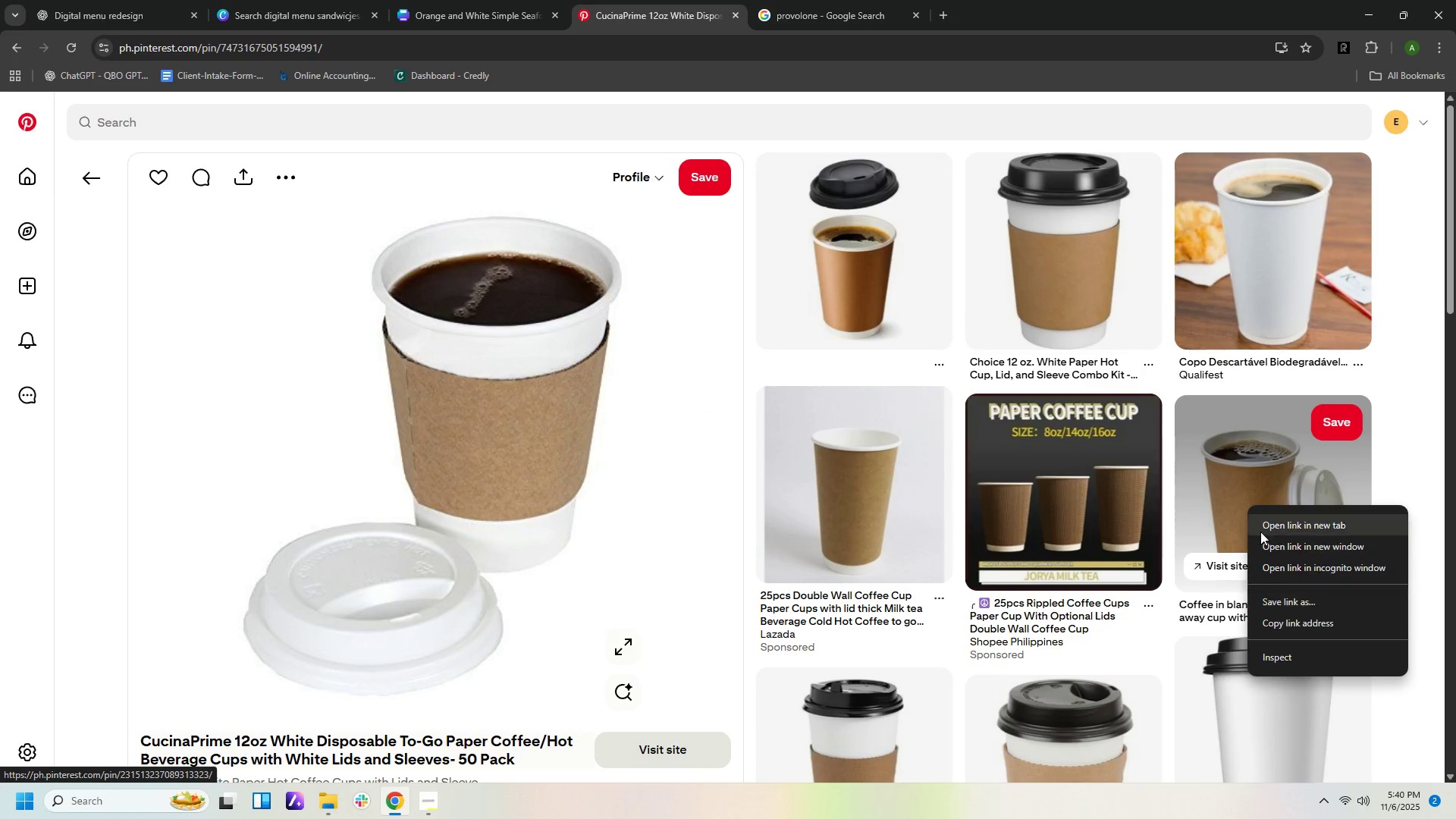 
left_click([1254, 479])
 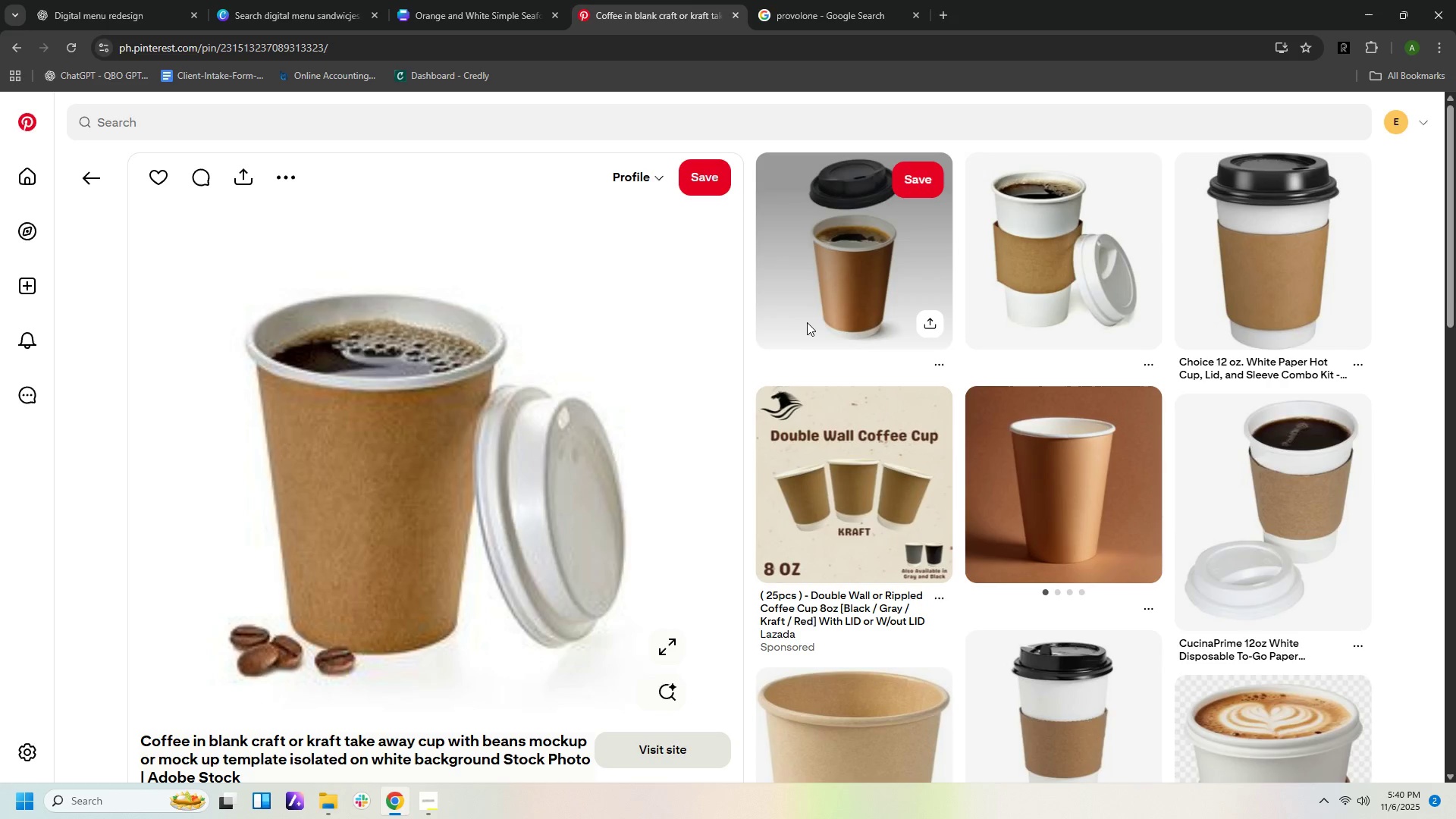 
wait(5.97)
 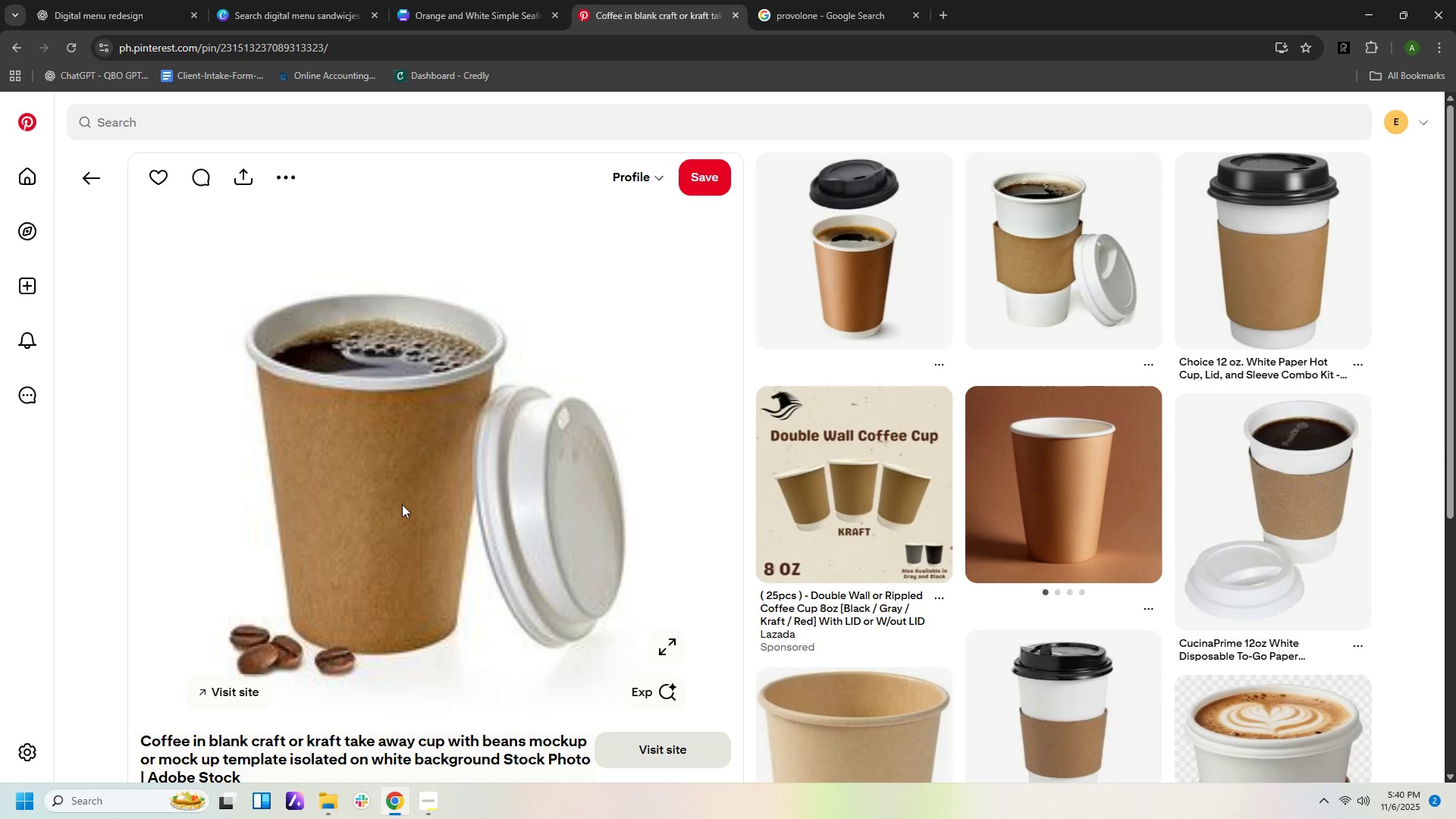 
scroll: coordinate [807, 493], scroll_direction: down, amount: 7.0
 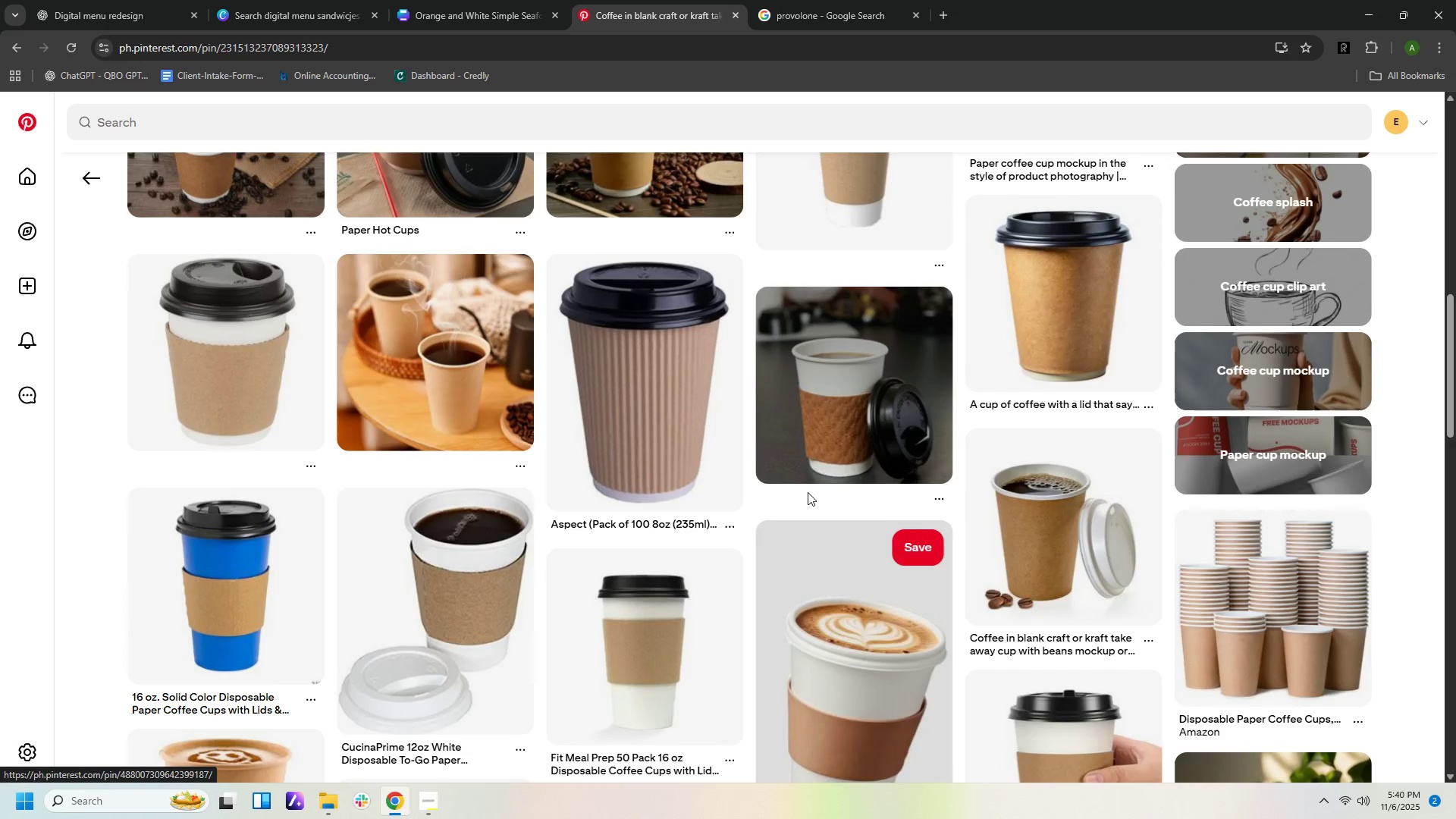 
scroll: coordinate [808, 492], scroll_direction: up, amount: 13.0
 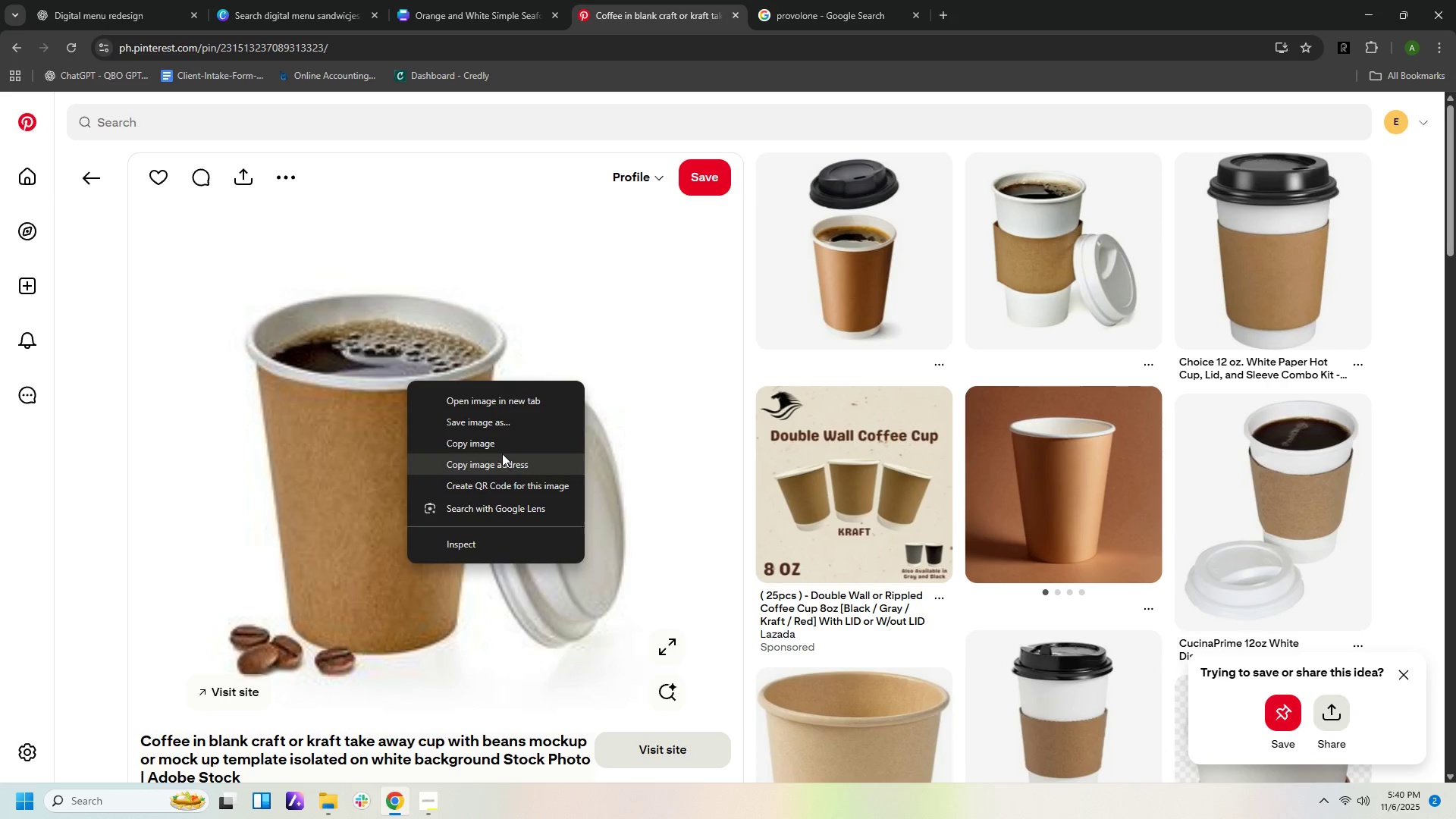 
left_click([502, 444])
 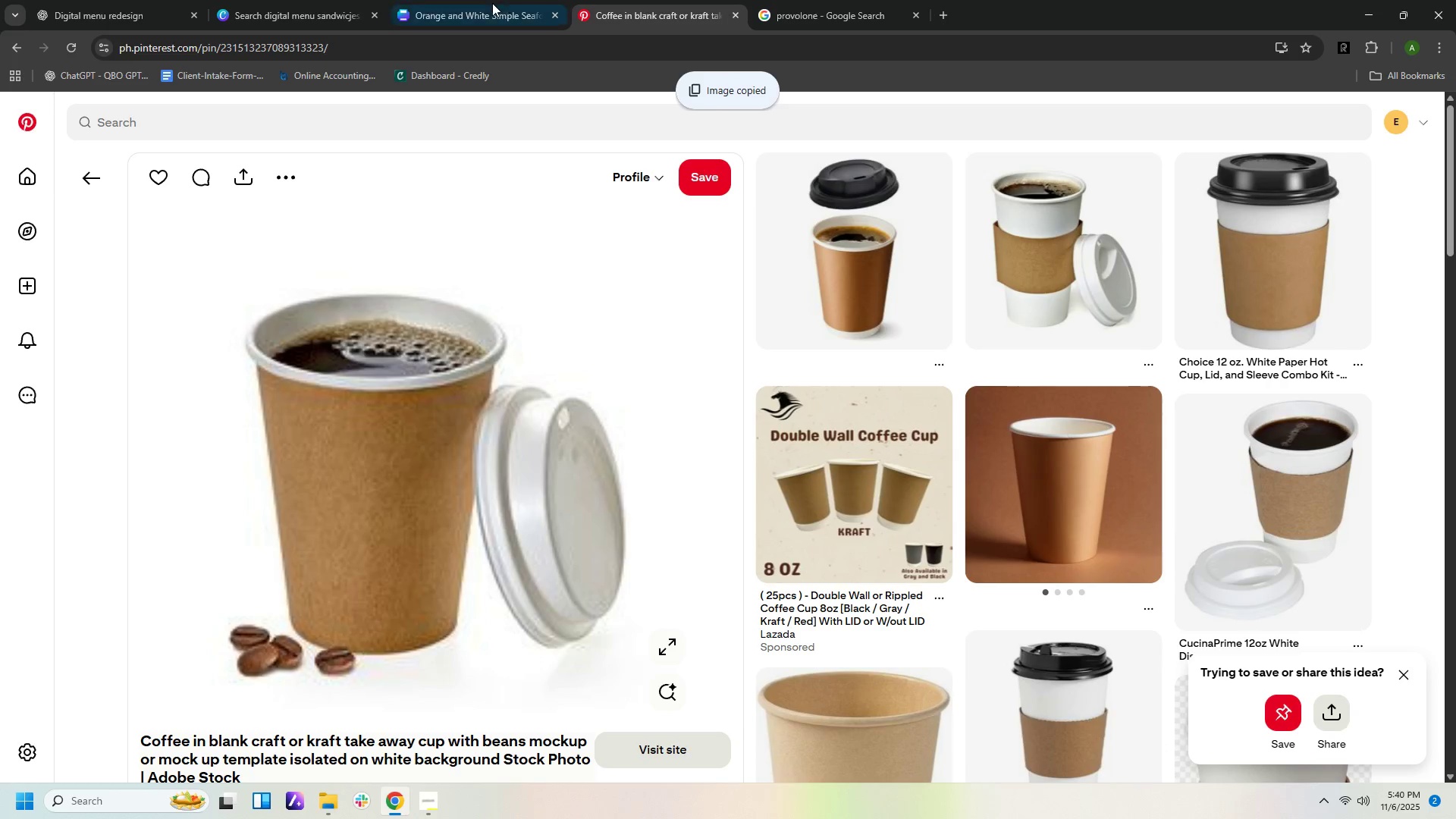 
left_click([489, 3])
 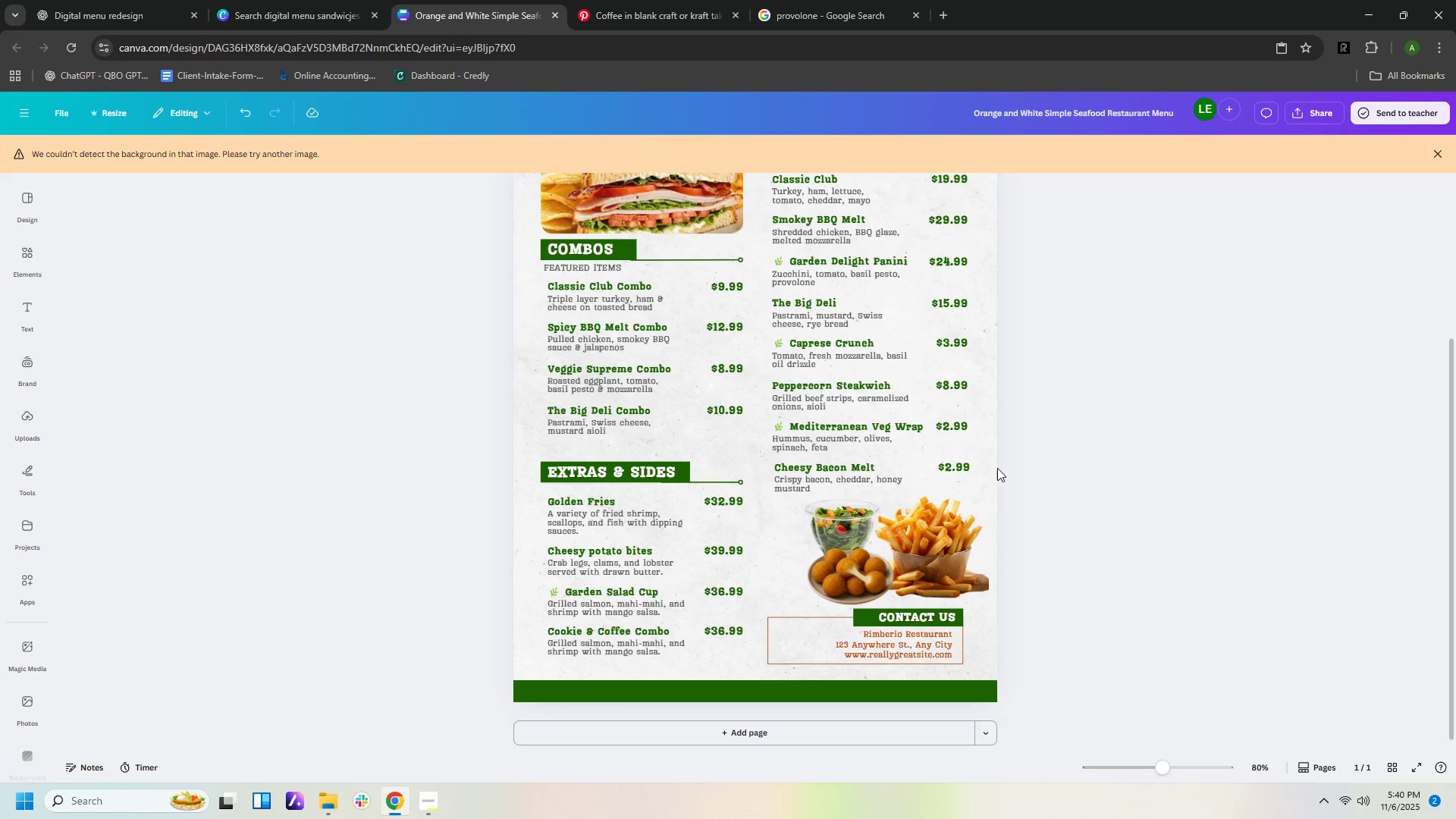 
right_click([994, 460])
 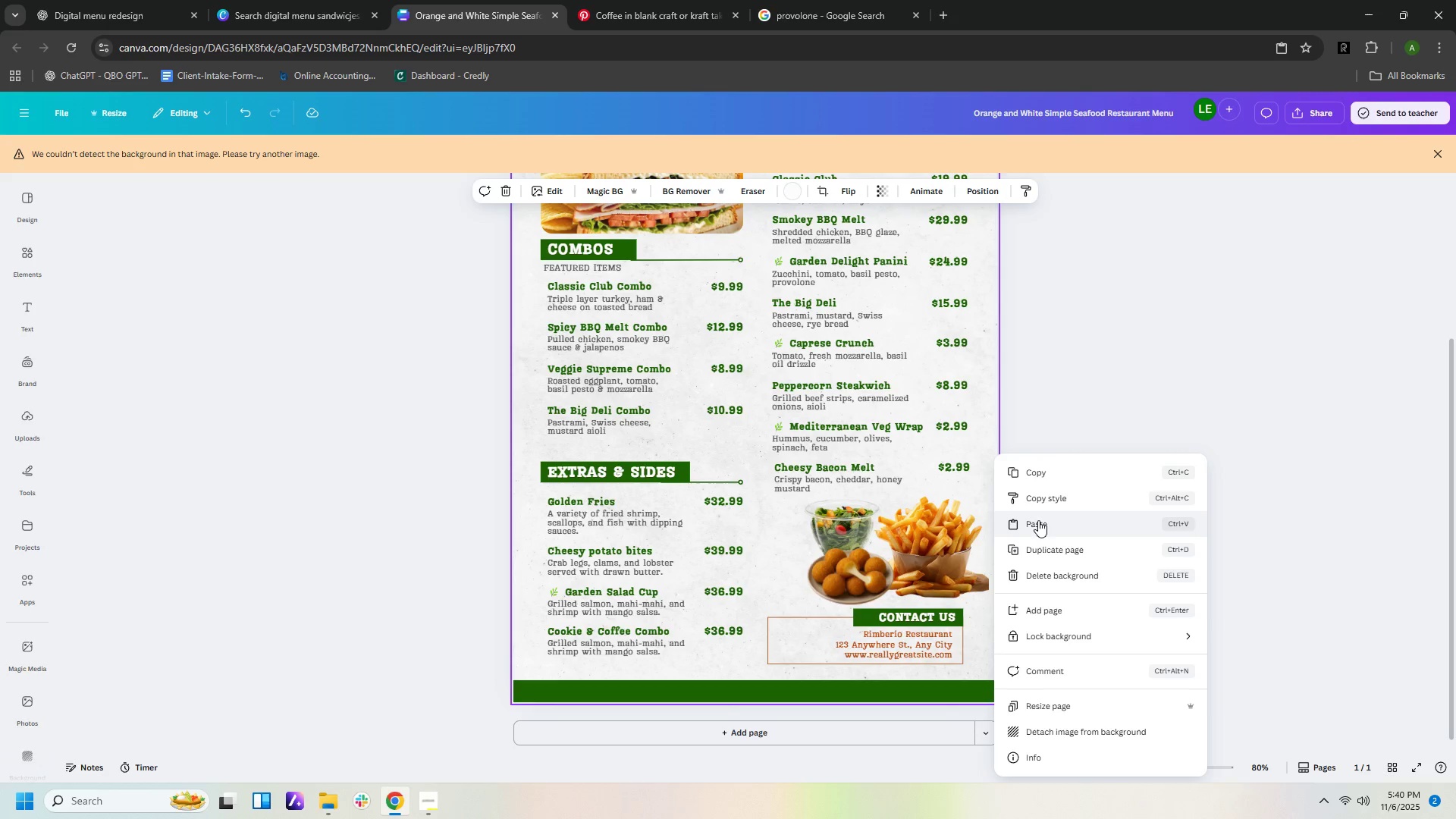 
left_click([1039, 517])
 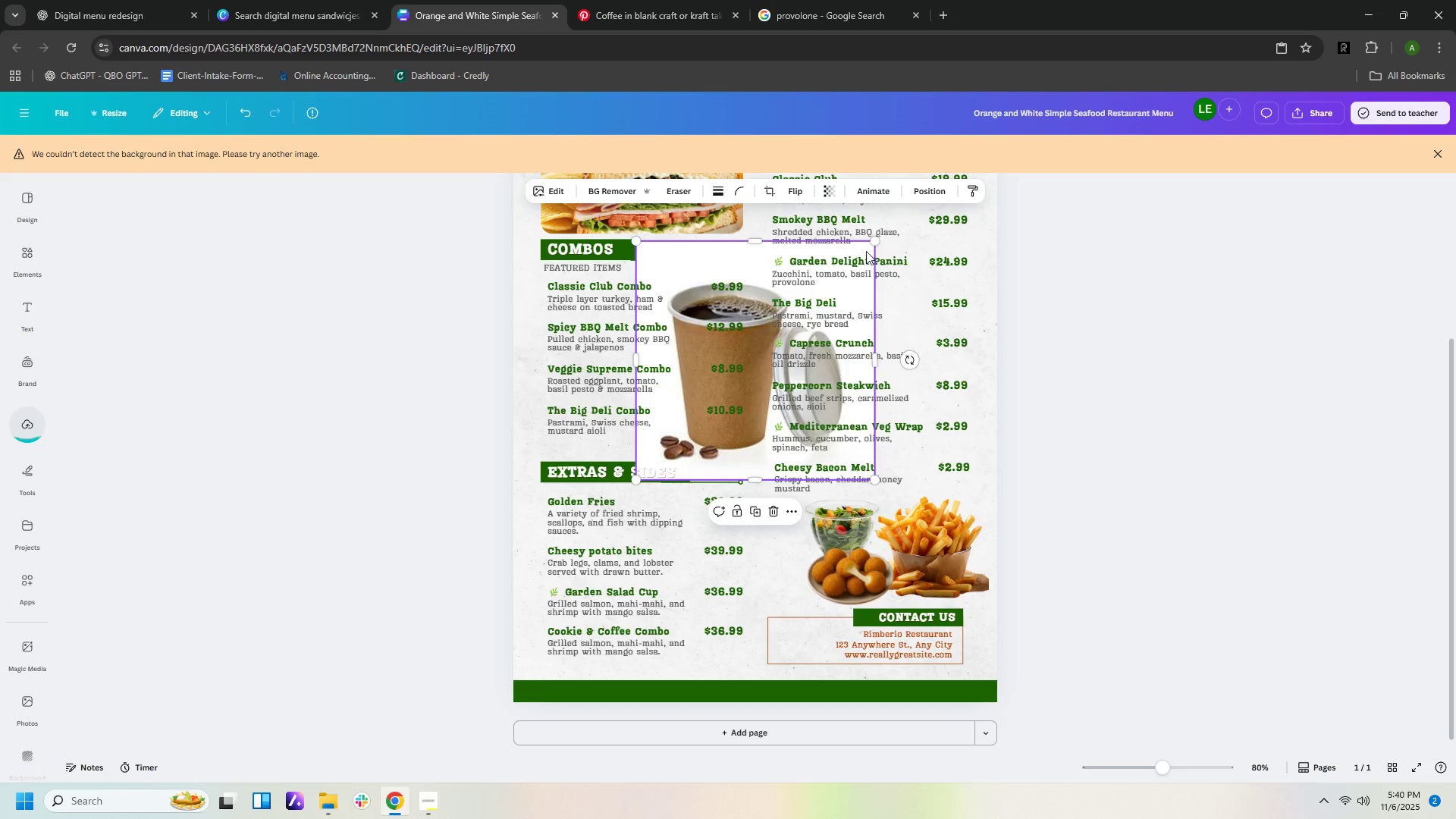 
left_click_drag(start_coordinate=[871, 241], to_coordinate=[707, 368])
 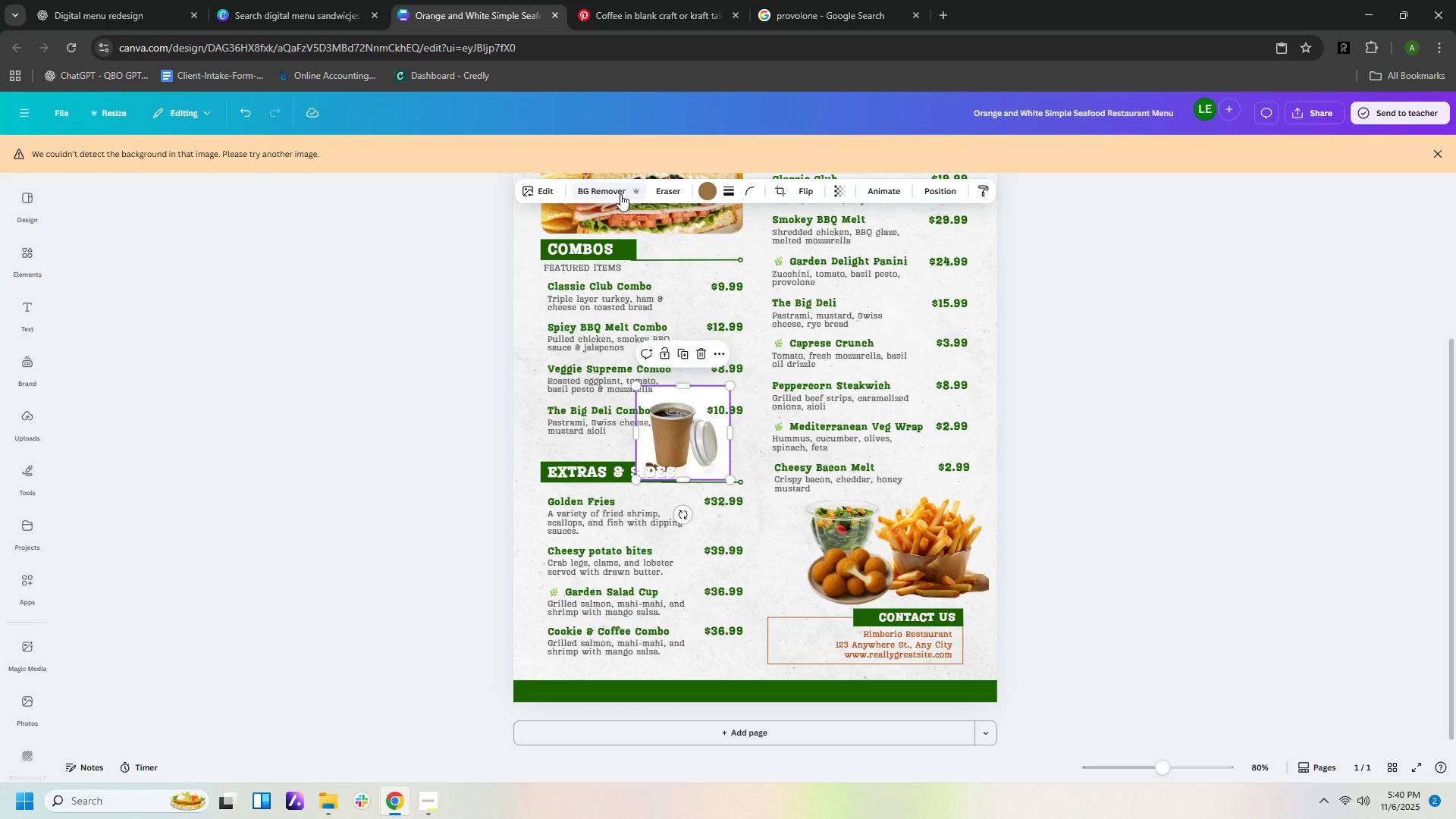 
left_click([620, 194])
 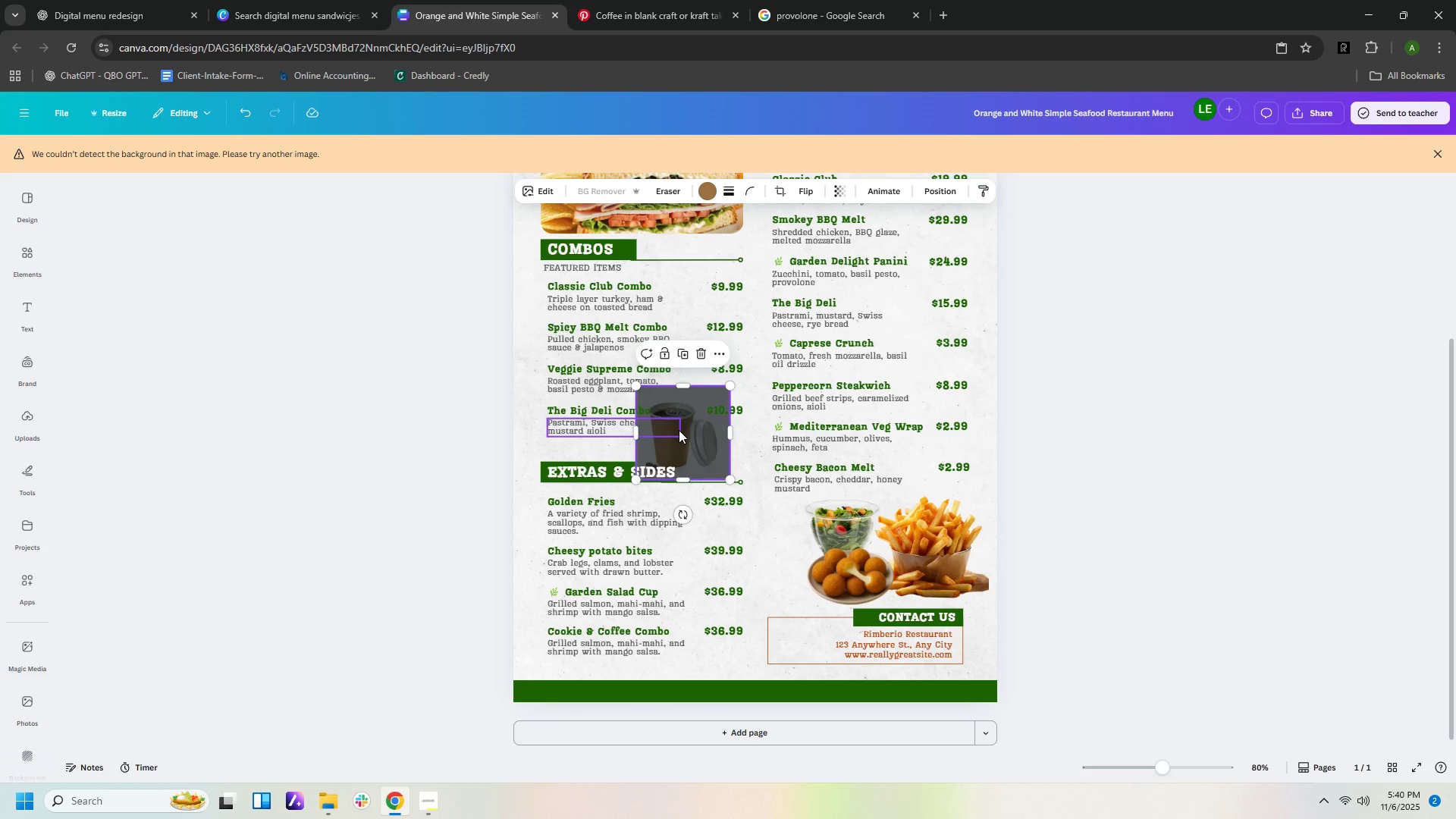 
left_click_drag(start_coordinate=[673, 430], to_coordinate=[780, 555])
 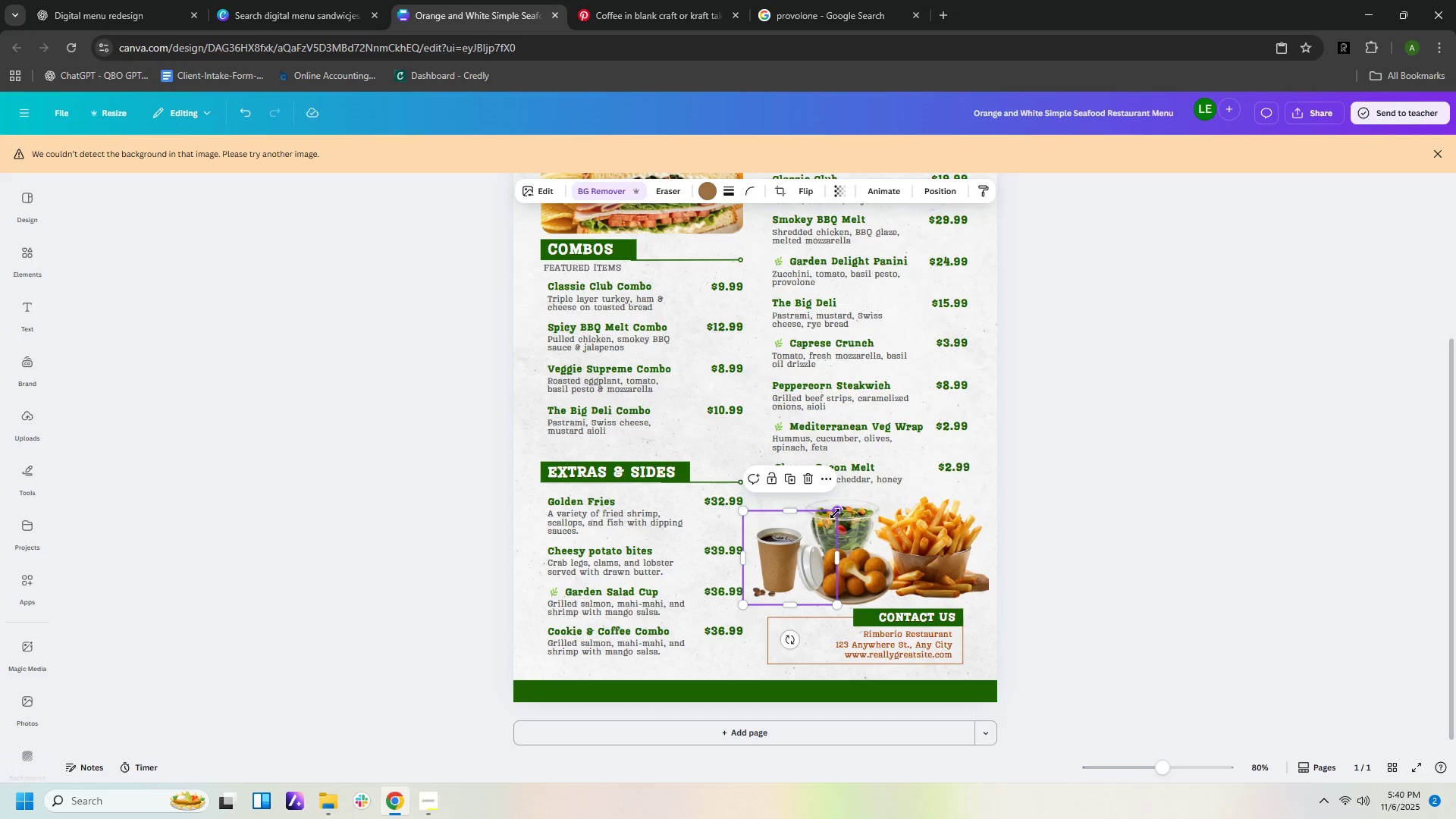 
left_click_drag(start_coordinate=[836, 513], to_coordinate=[824, 518])
 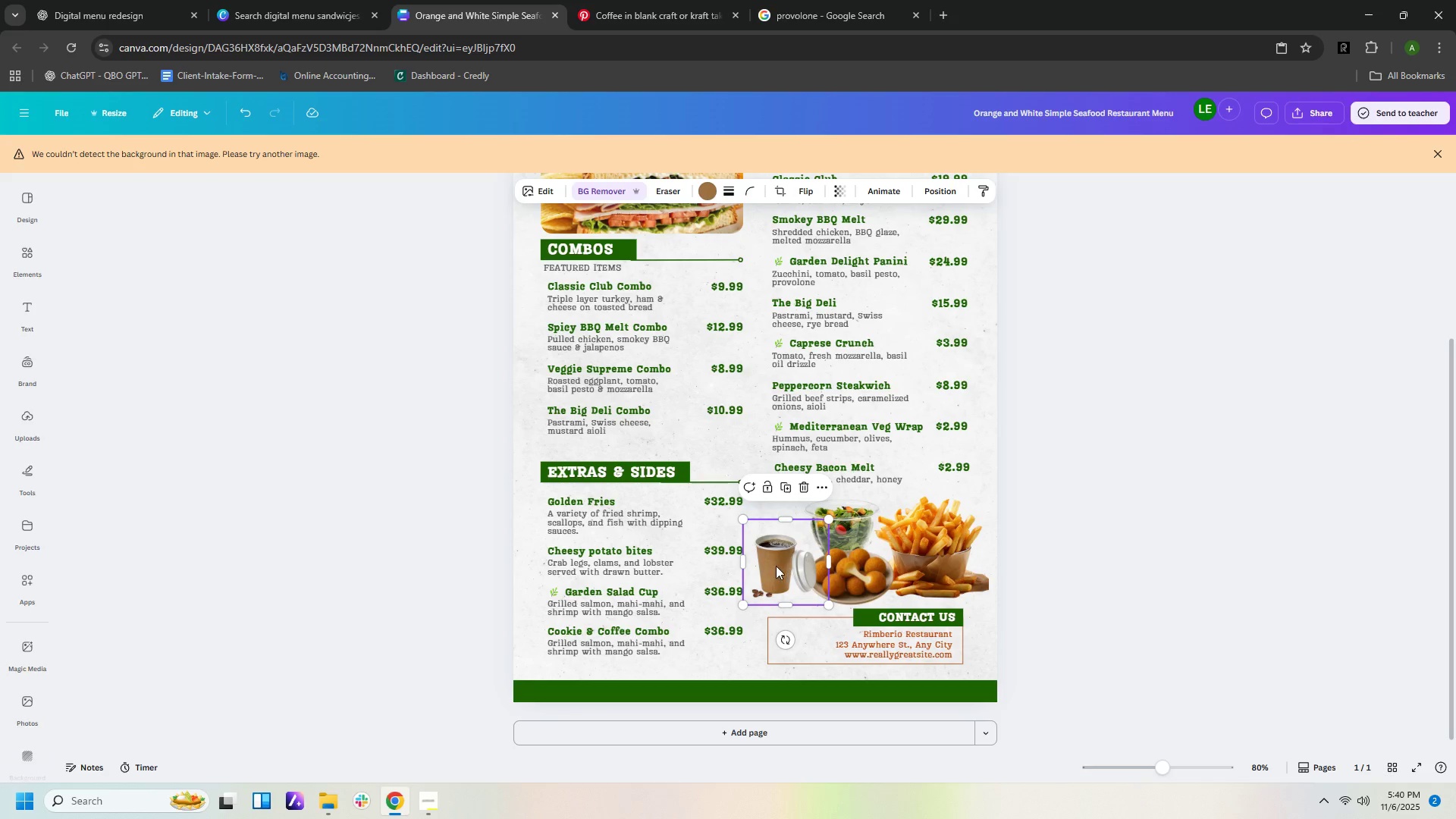 
left_click_drag(start_coordinate=[775, 566], to_coordinate=[785, 550])
 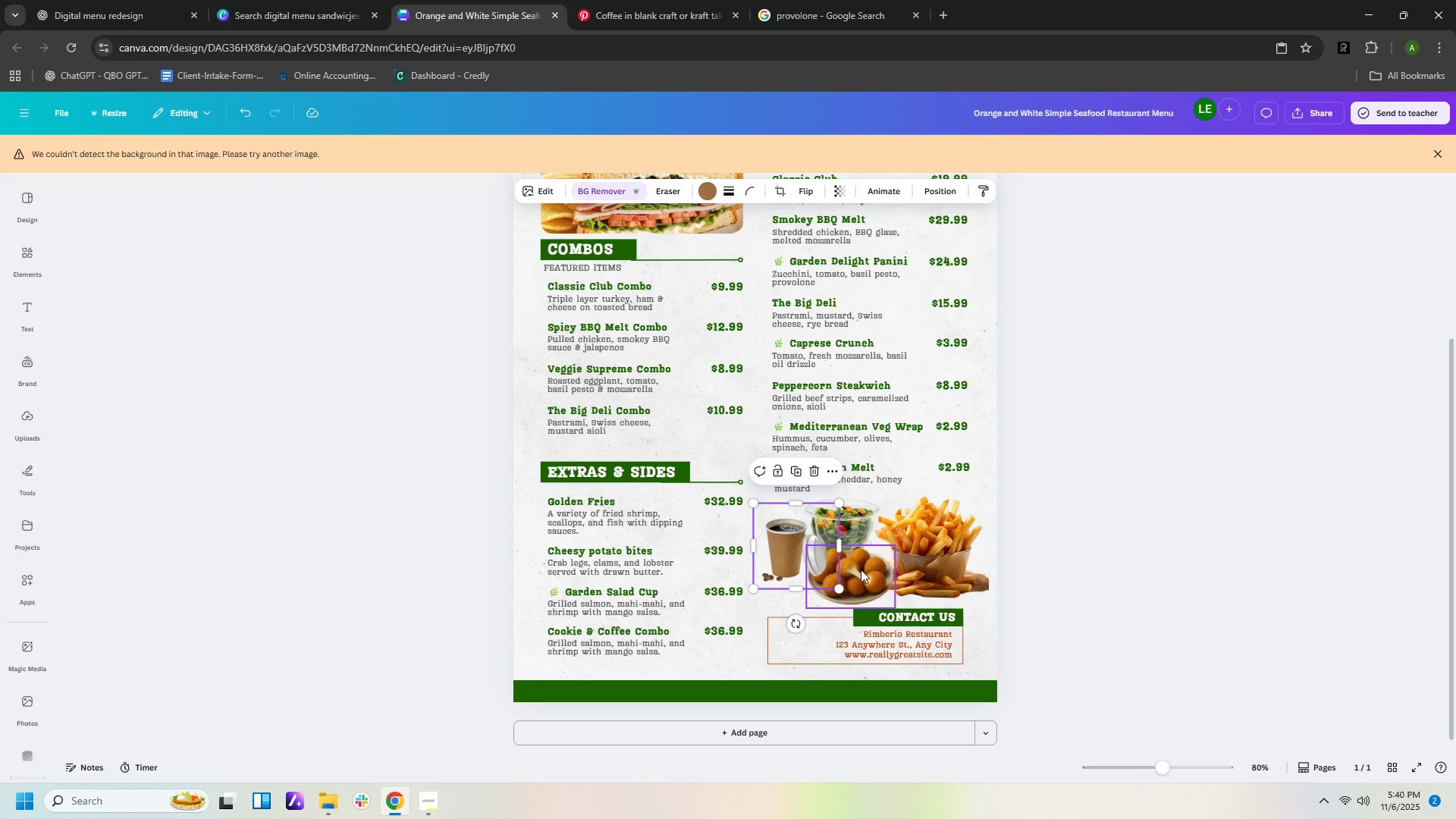 
wait(5.31)
 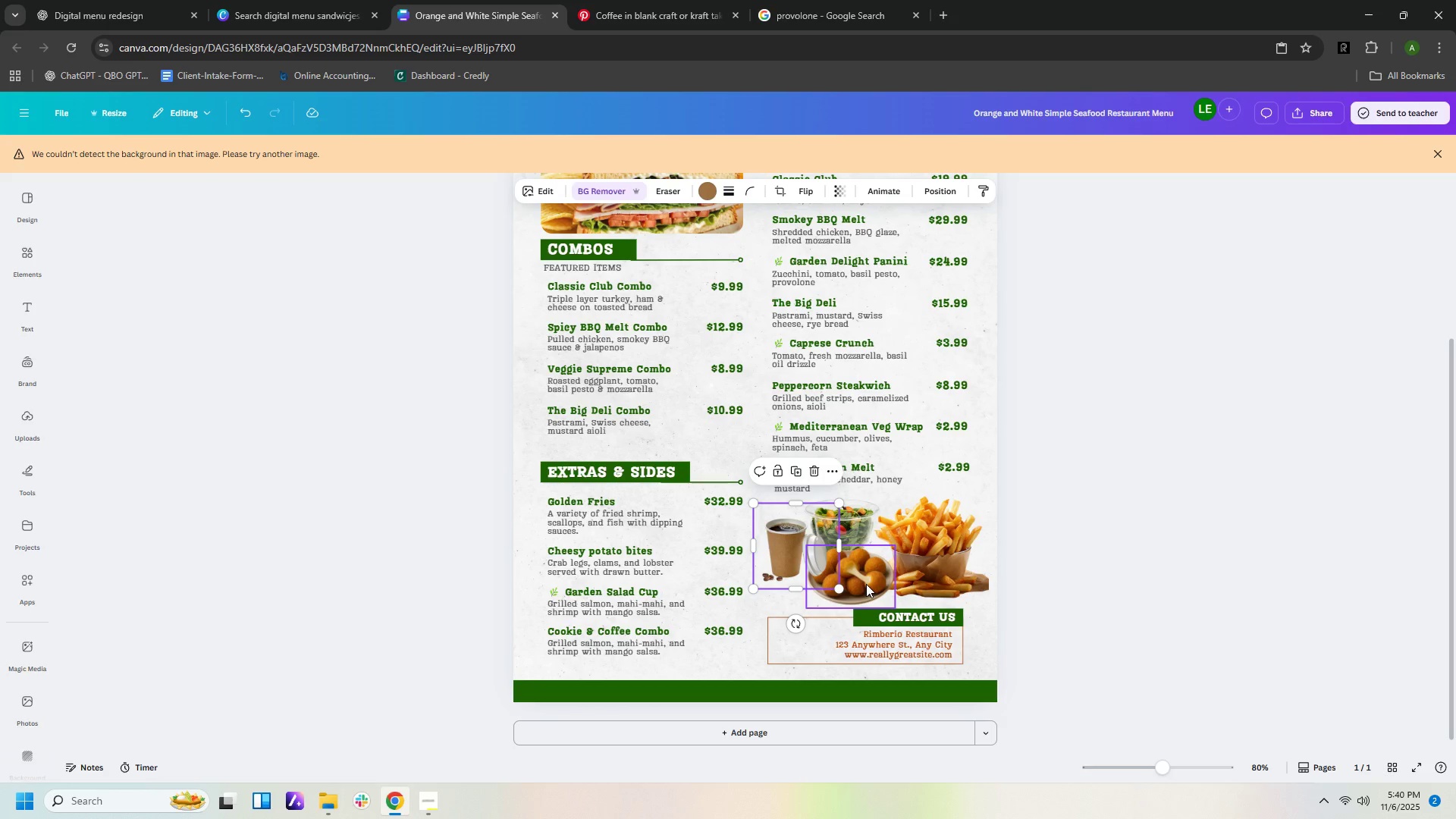 
left_click_drag(start_coordinate=[789, 543], to_coordinate=[999, 570])
 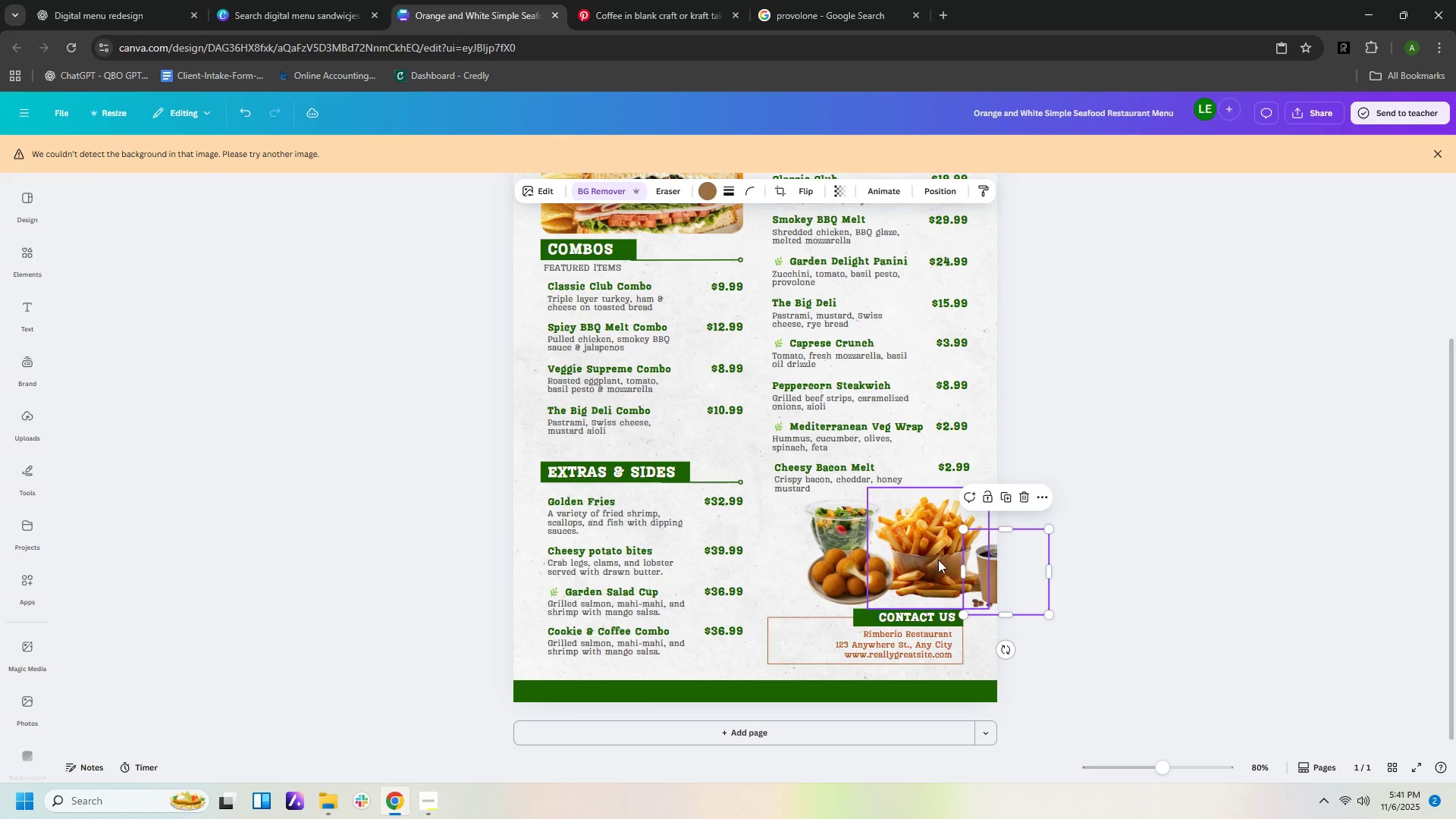 
left_click_drag(start_coordinate=[938, 560], to_coordinate=[816, 560])
 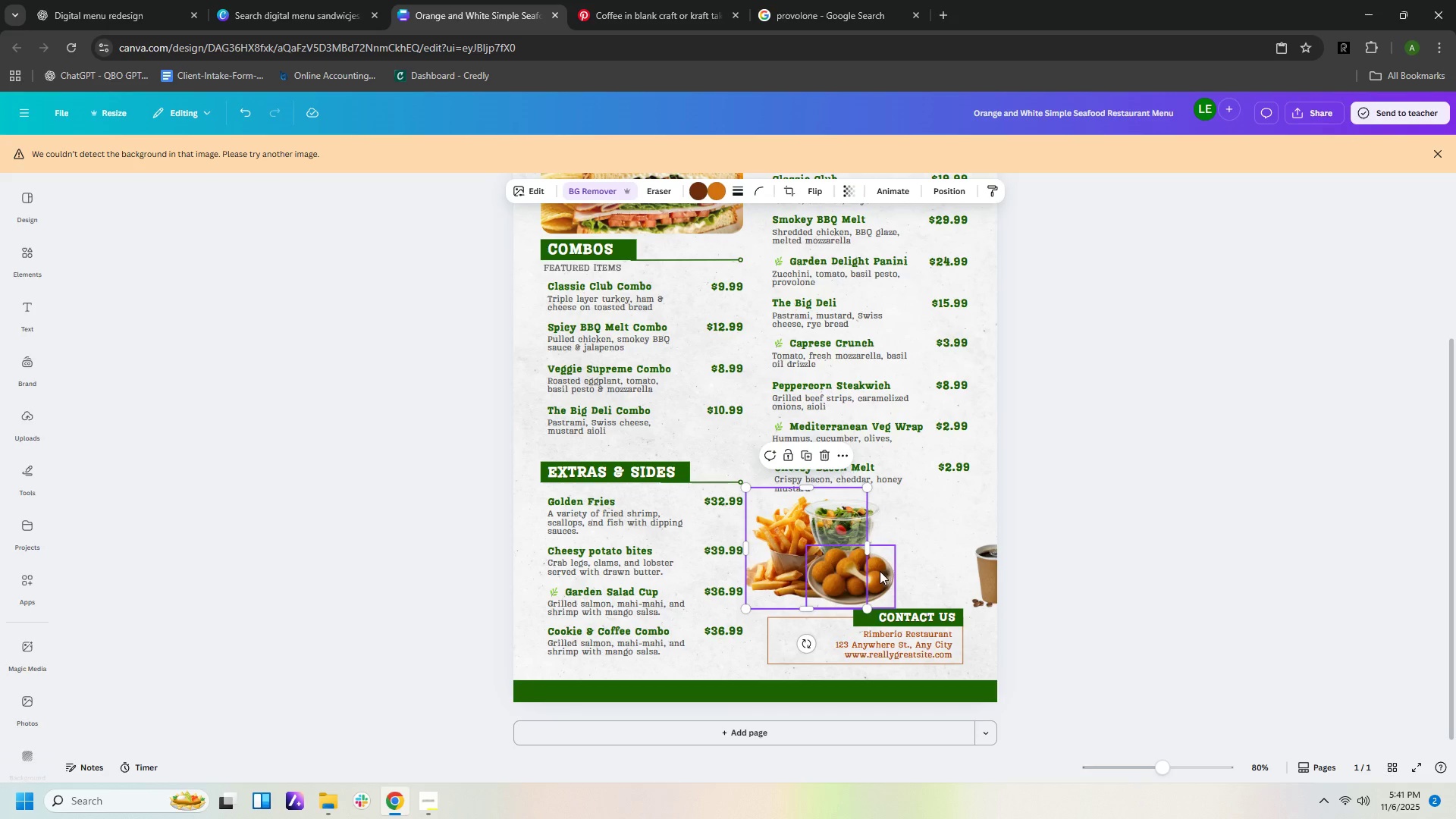 
left_click_drag(start_coordinate=[880, 571], to_coordinate=[913, 572])
 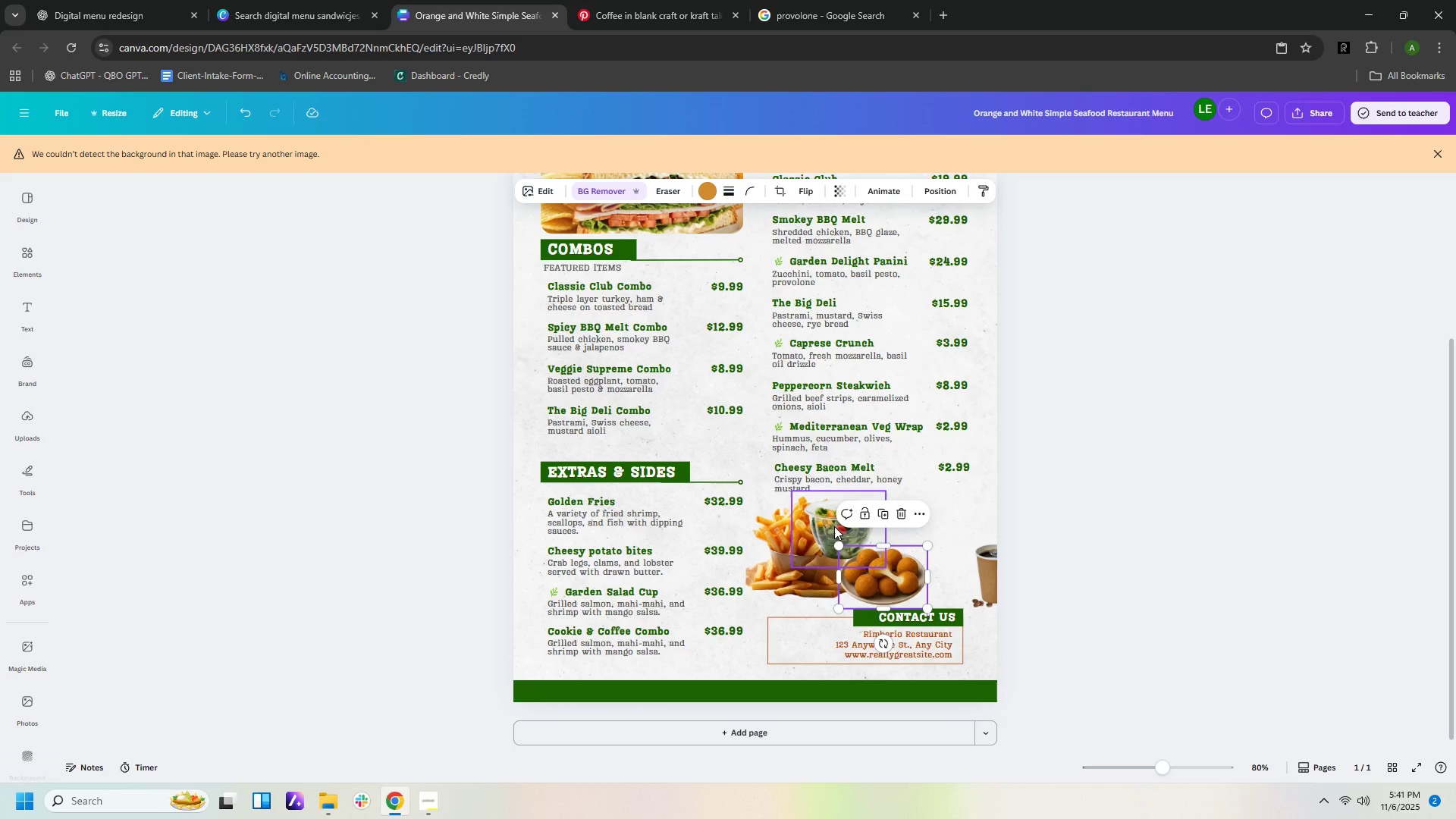 
left_click_drag(start_coordinate=[828, 525], to_coordinate=[872, 528])
 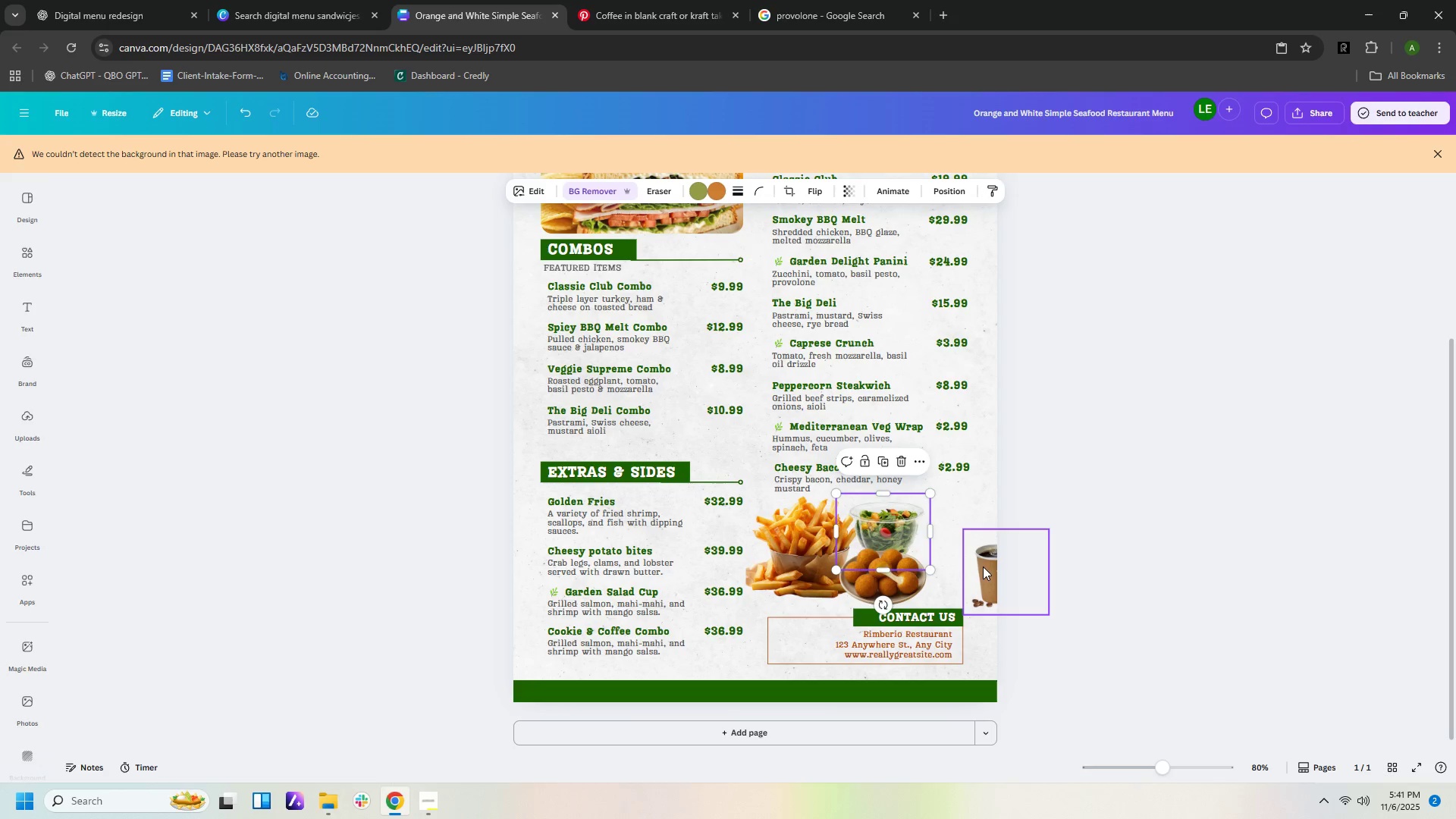 
left_click_drag(start_coordinate=[986, 566], to_coordinate=[931, 563])
 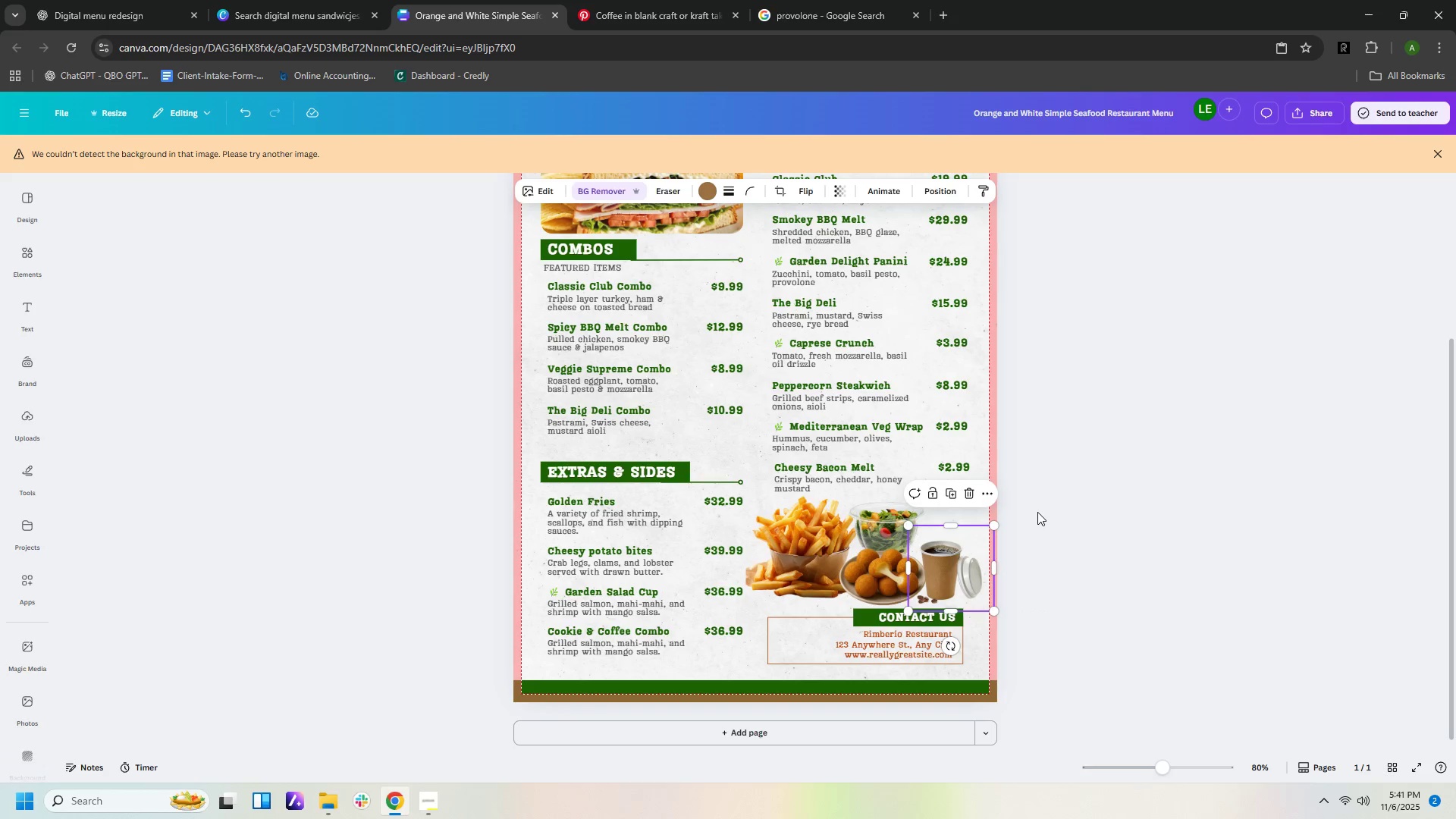 
left_click([1037, 512])
 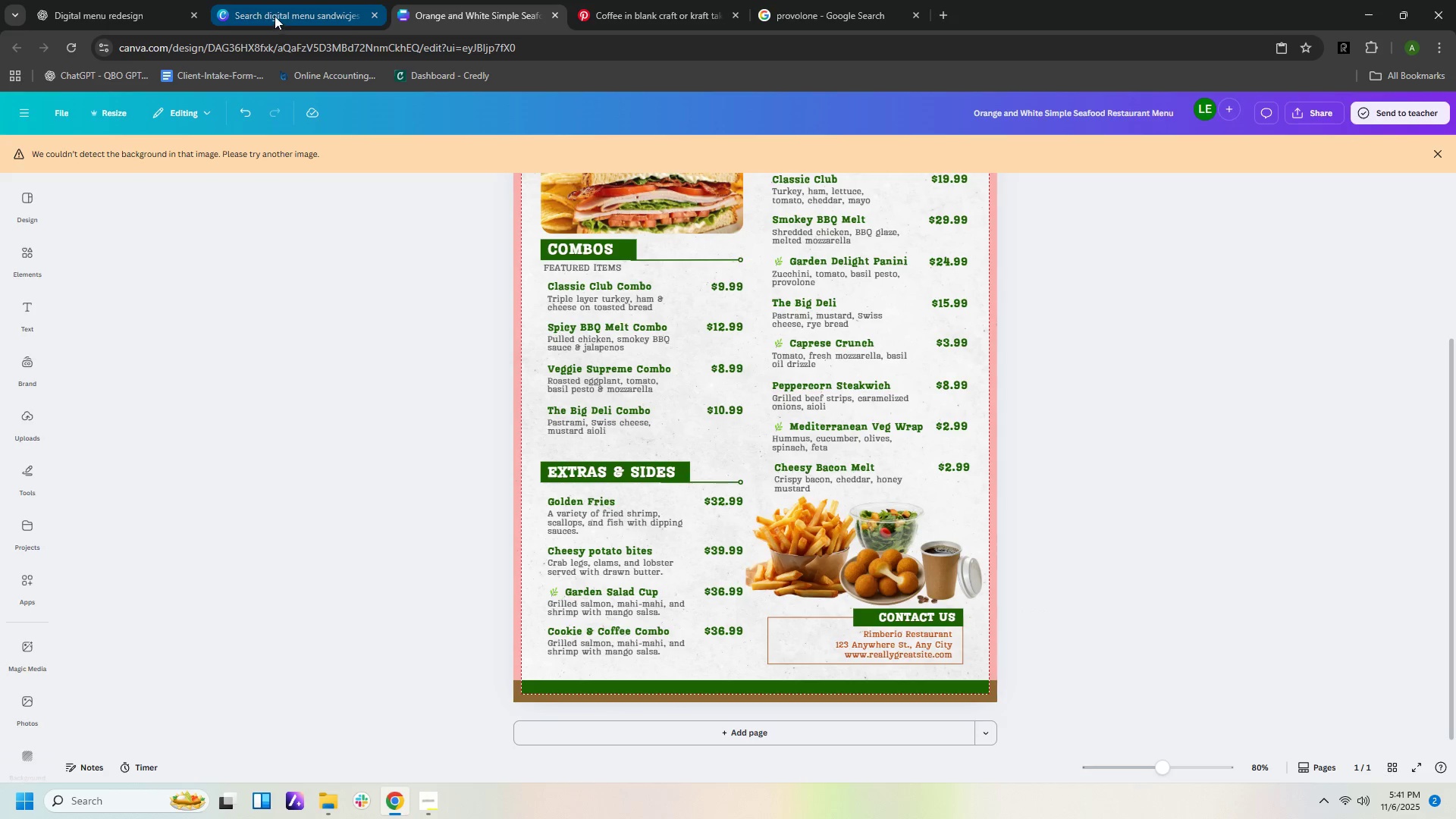 
left_click([651, 11])
 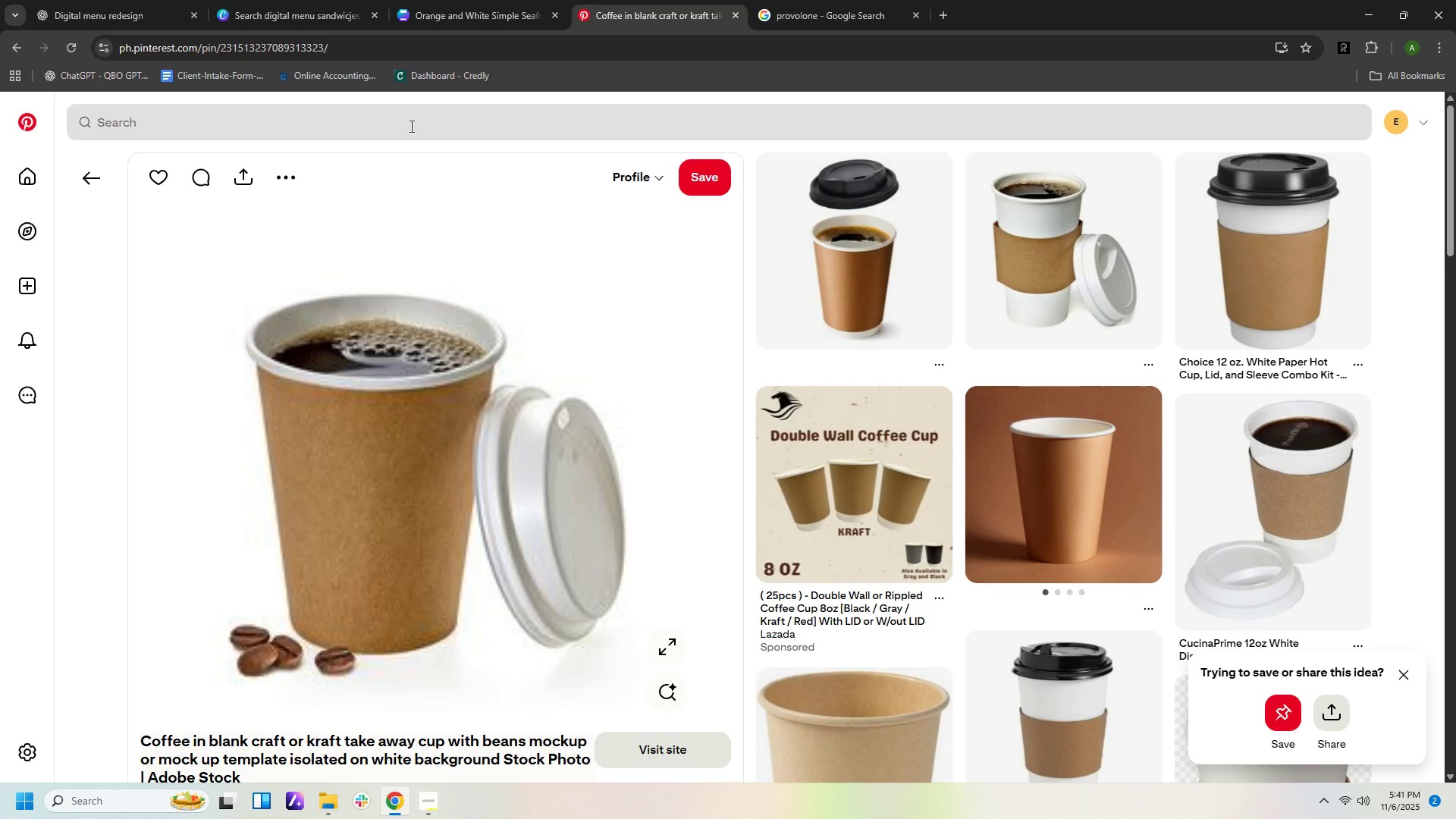 
left_click([410, 126])
 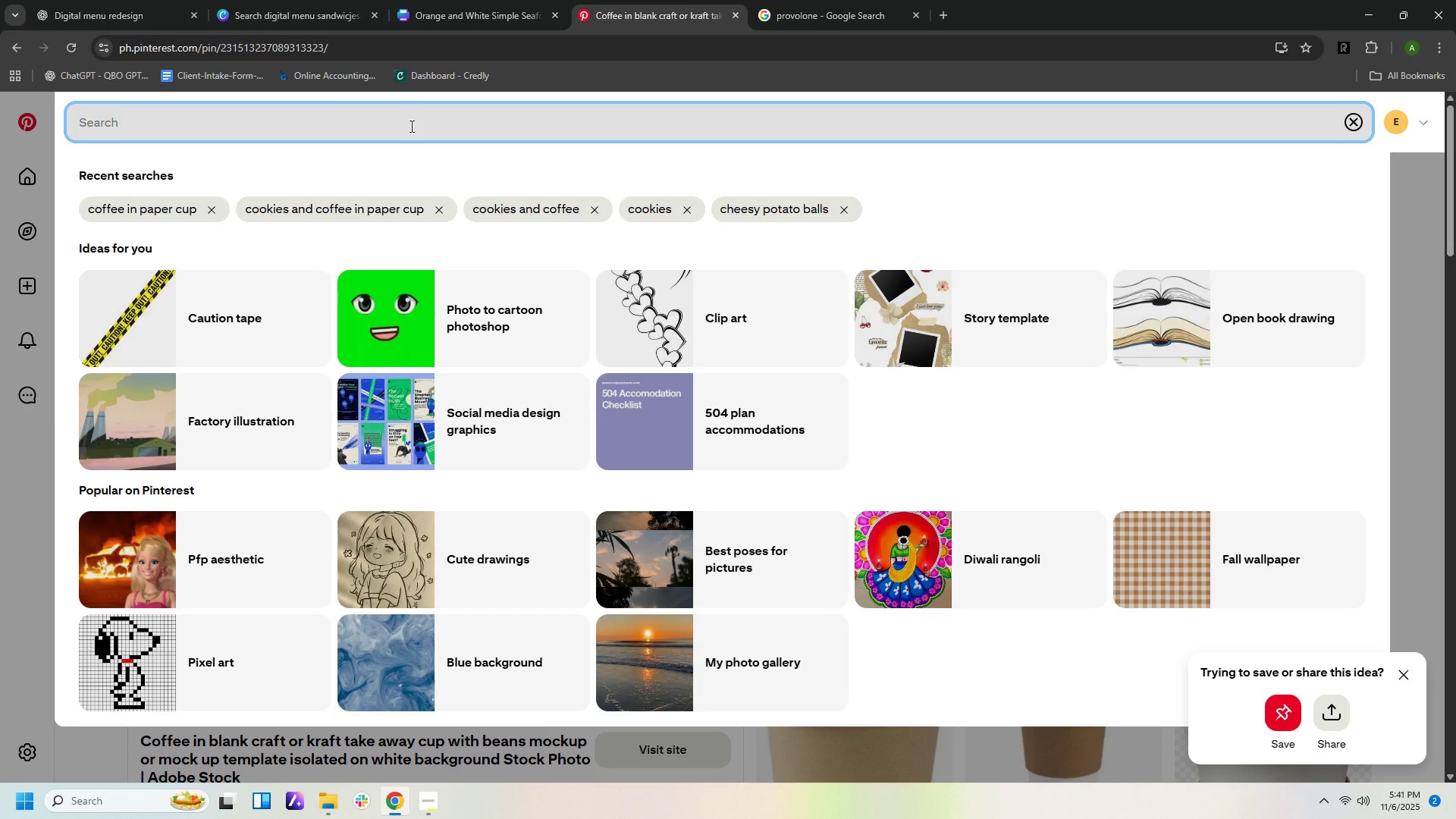 
type(coikr)
key(Backspace)
type(s)
 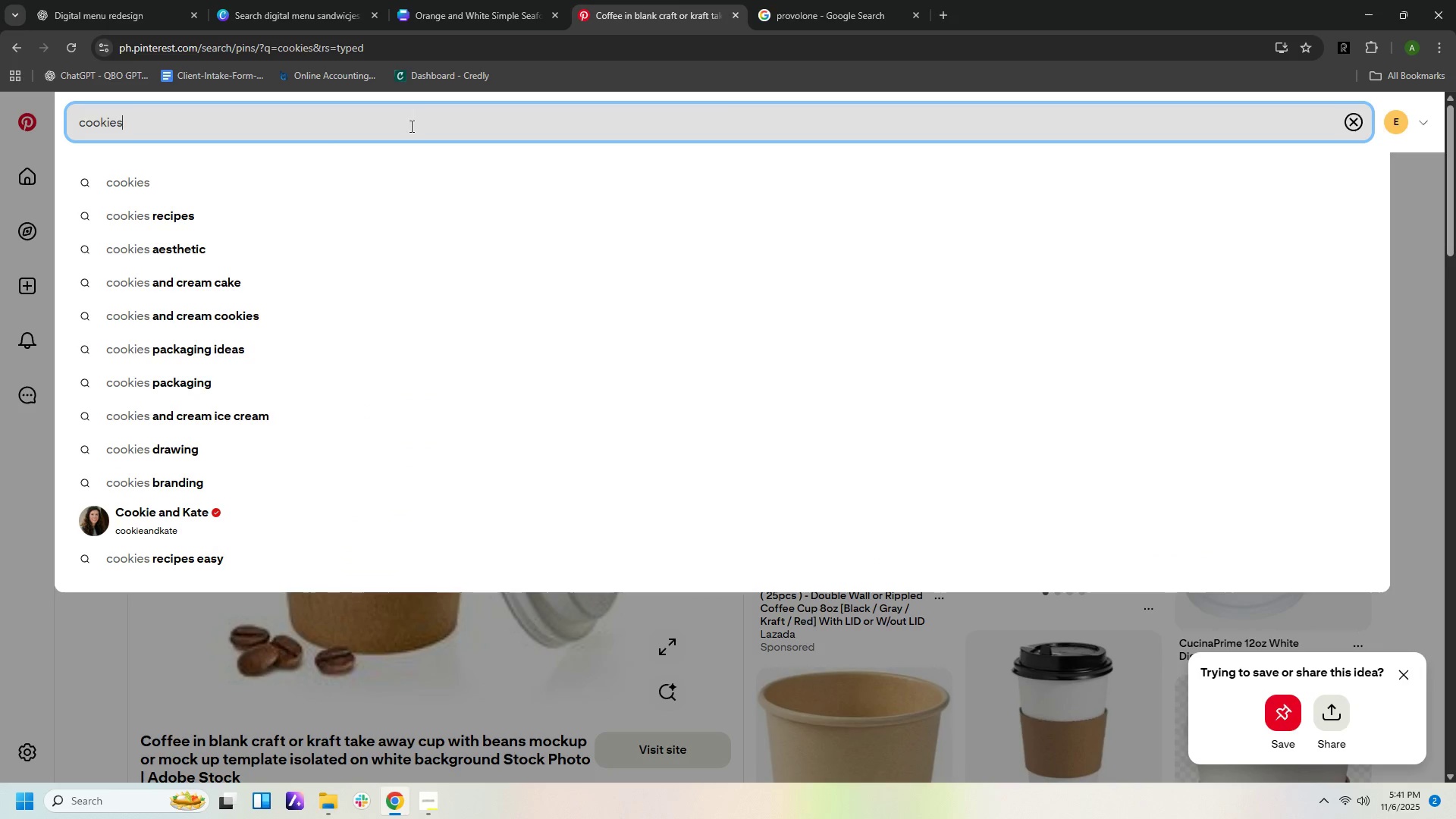 
hold_key(key=E, duration=0.33)
 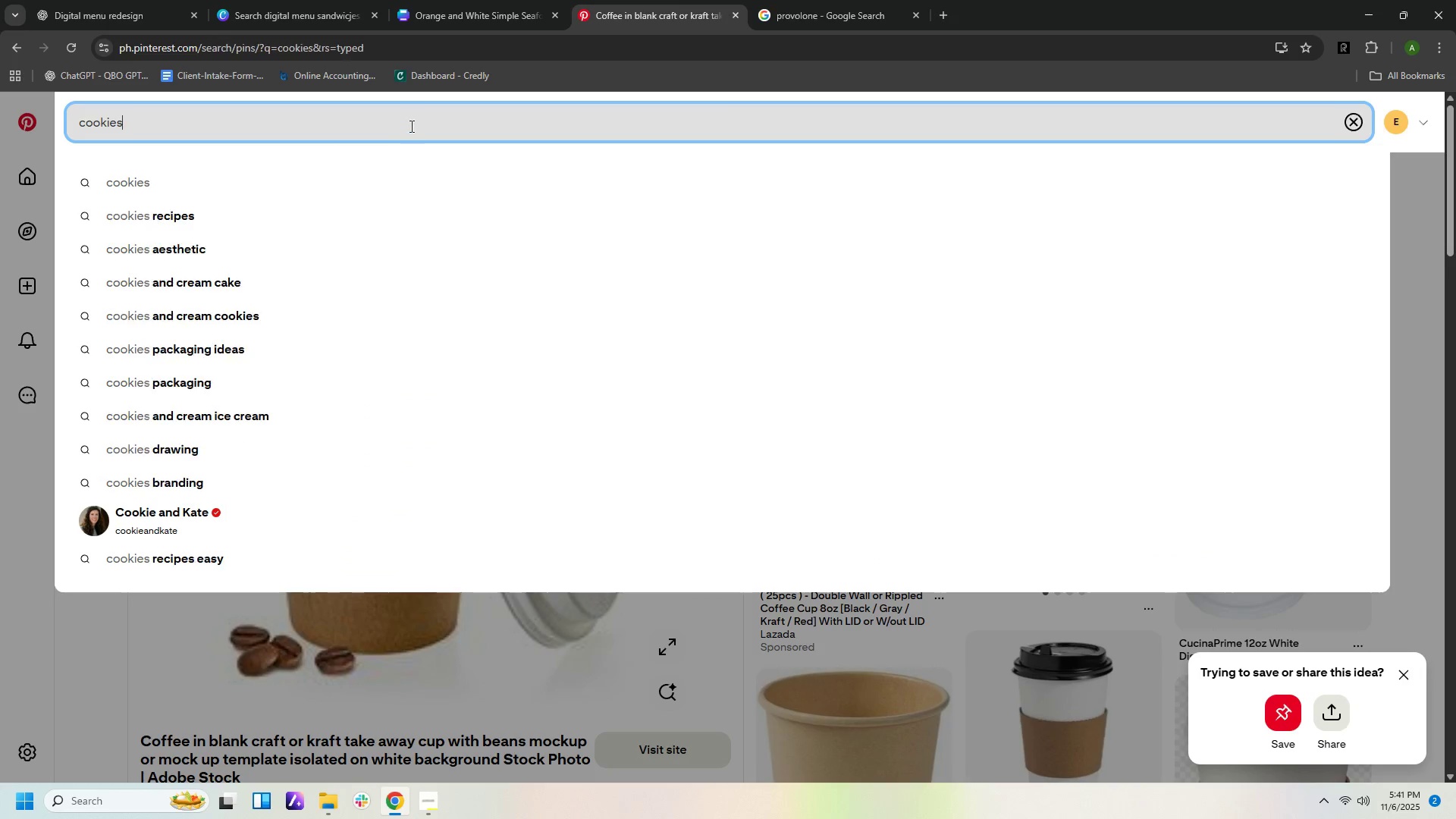 
key(Enter)
 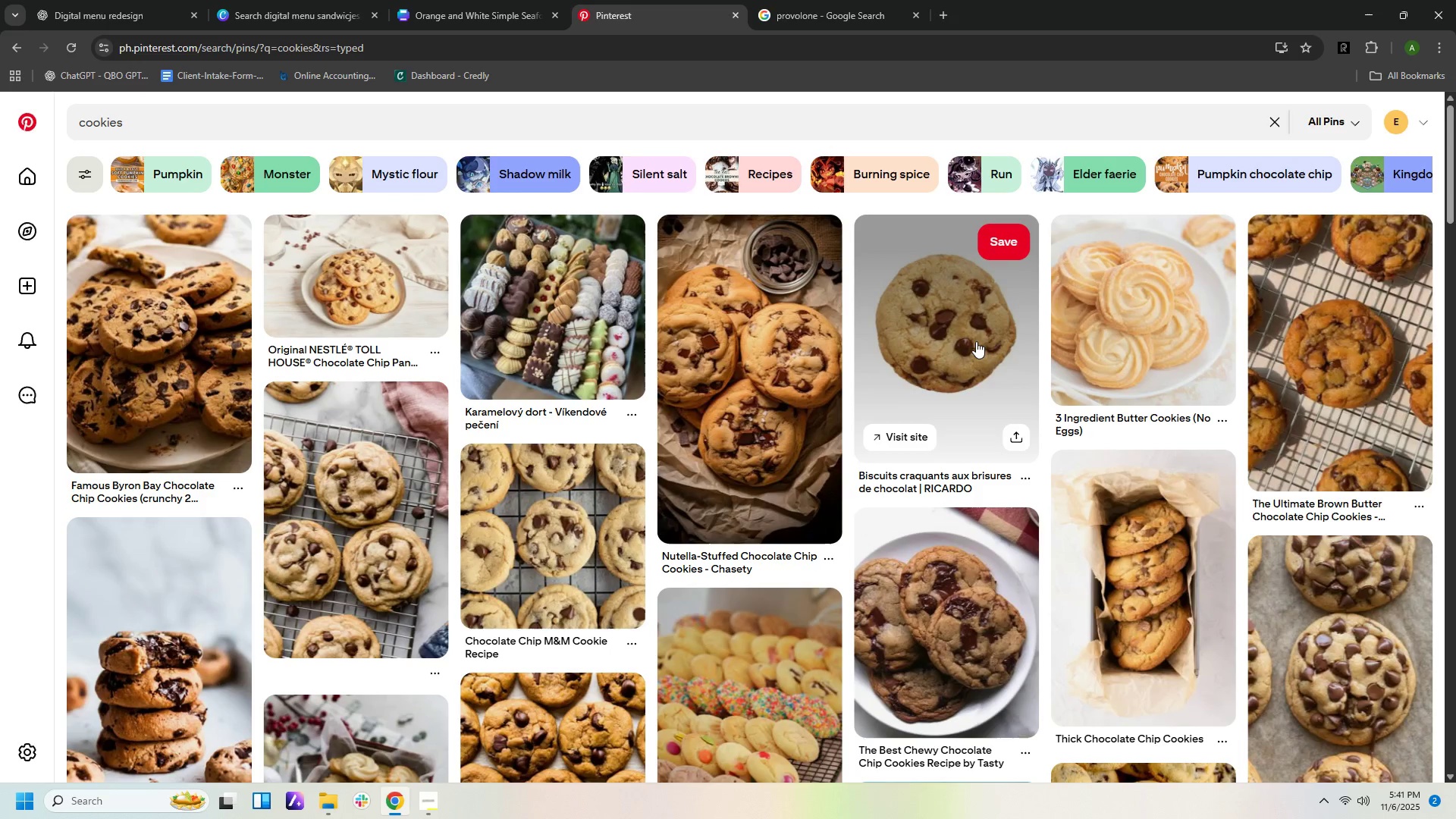 
scroll: coordinate [980, 350], scroll_direction: down, amount: 9.0
 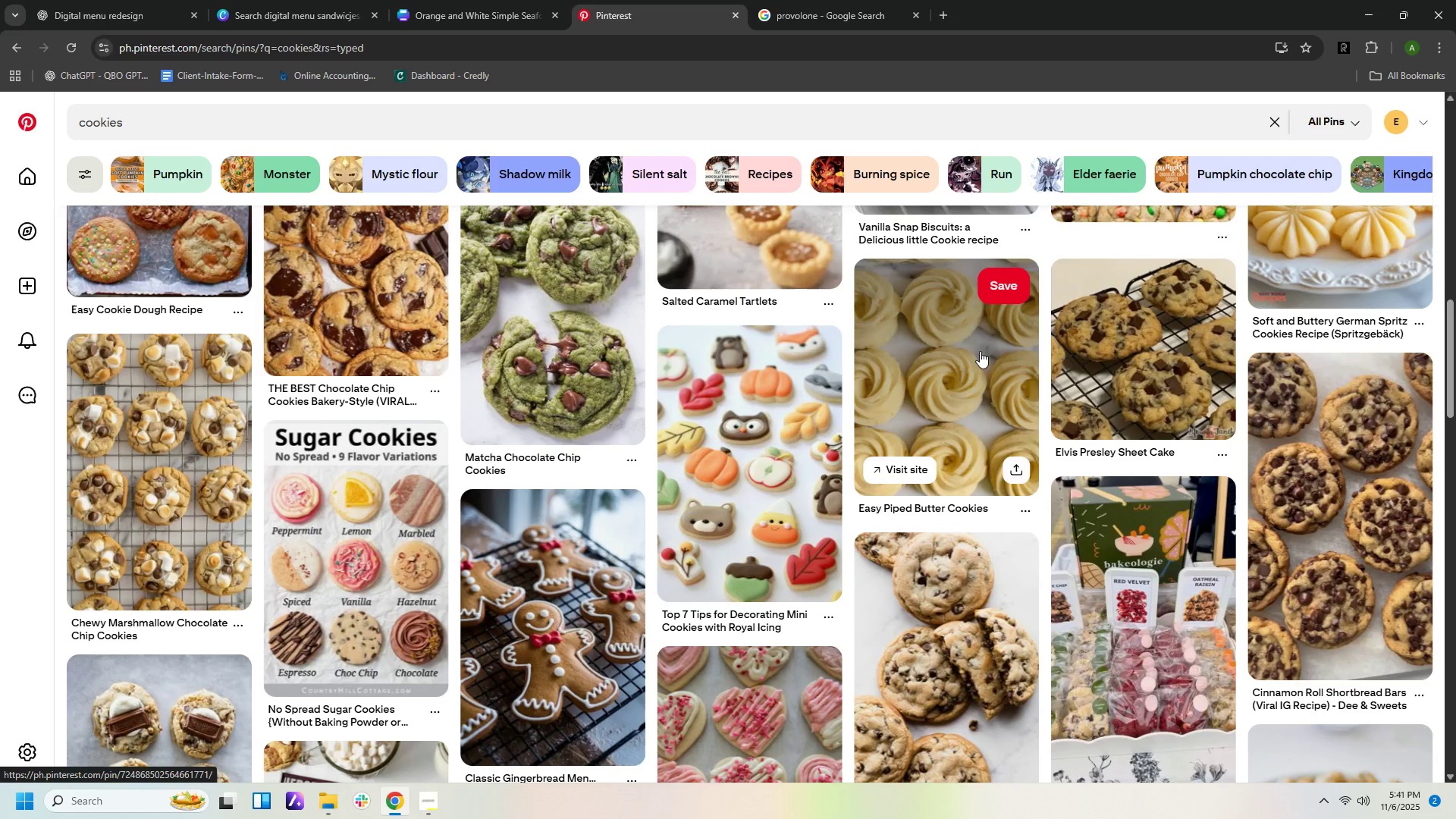 
scroll: coordinate [983, 432], scroll_direction: up, amount: 19.0
 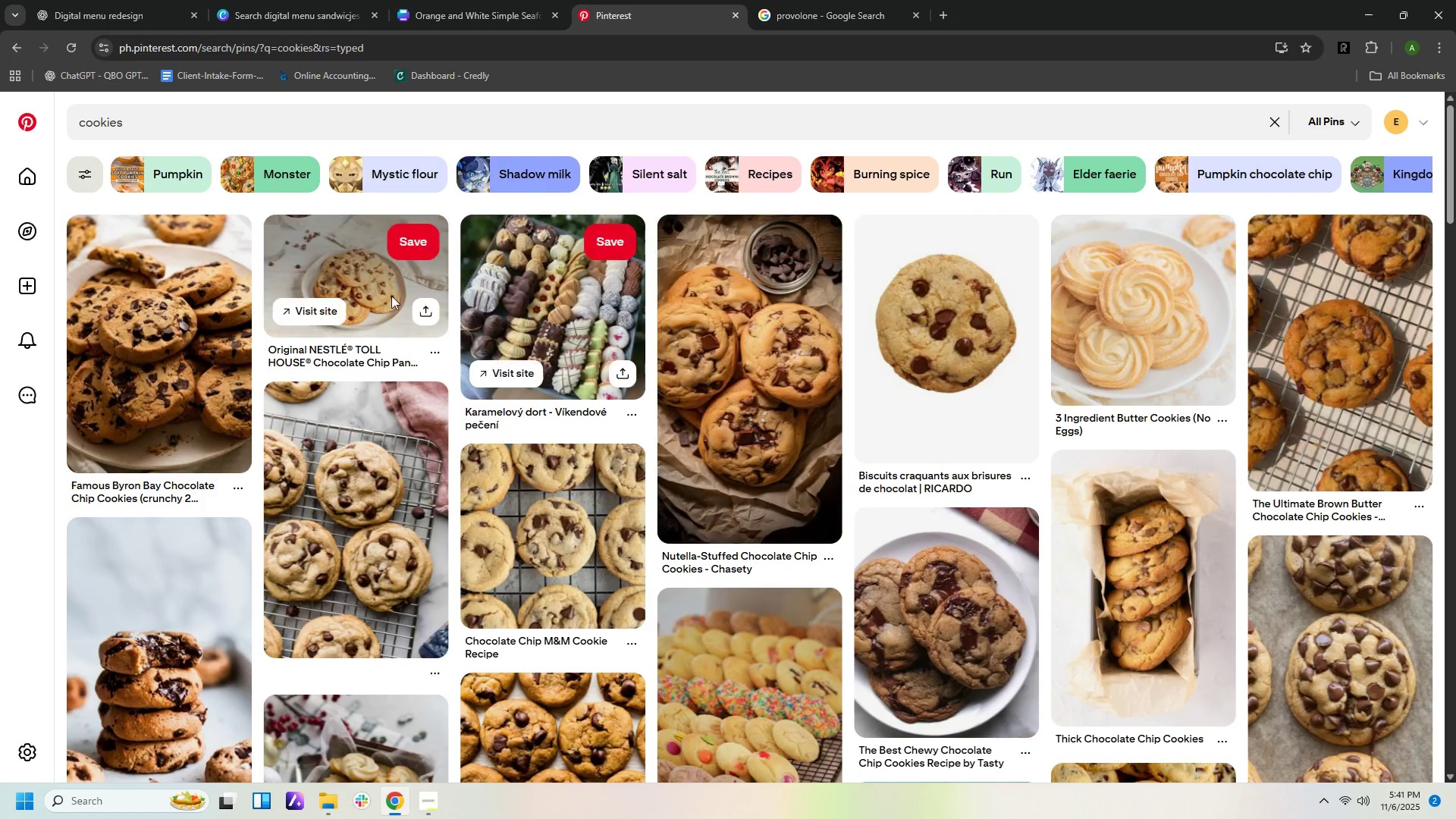 
left_click([340, 275])
 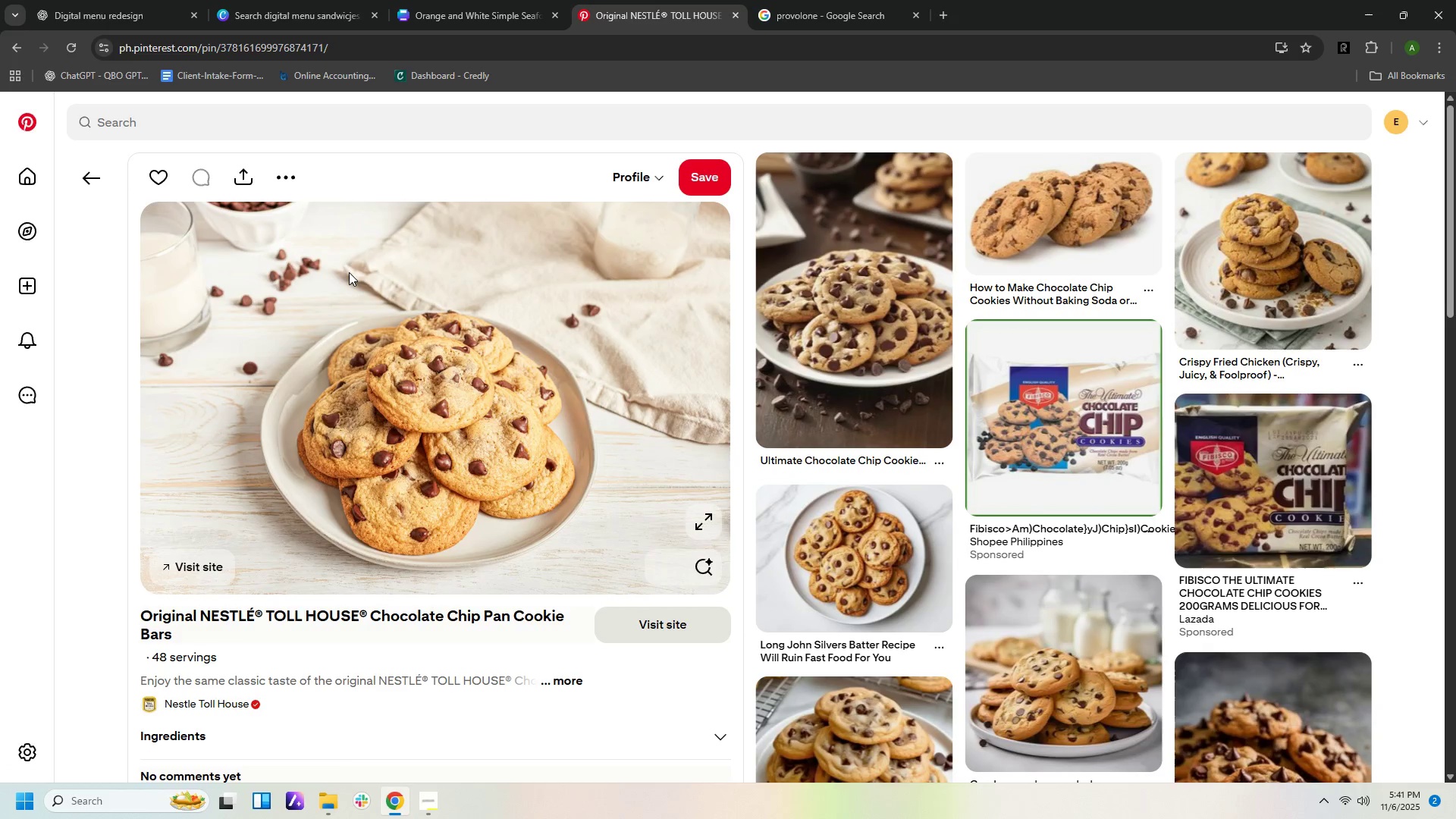 
wait(5.87)
 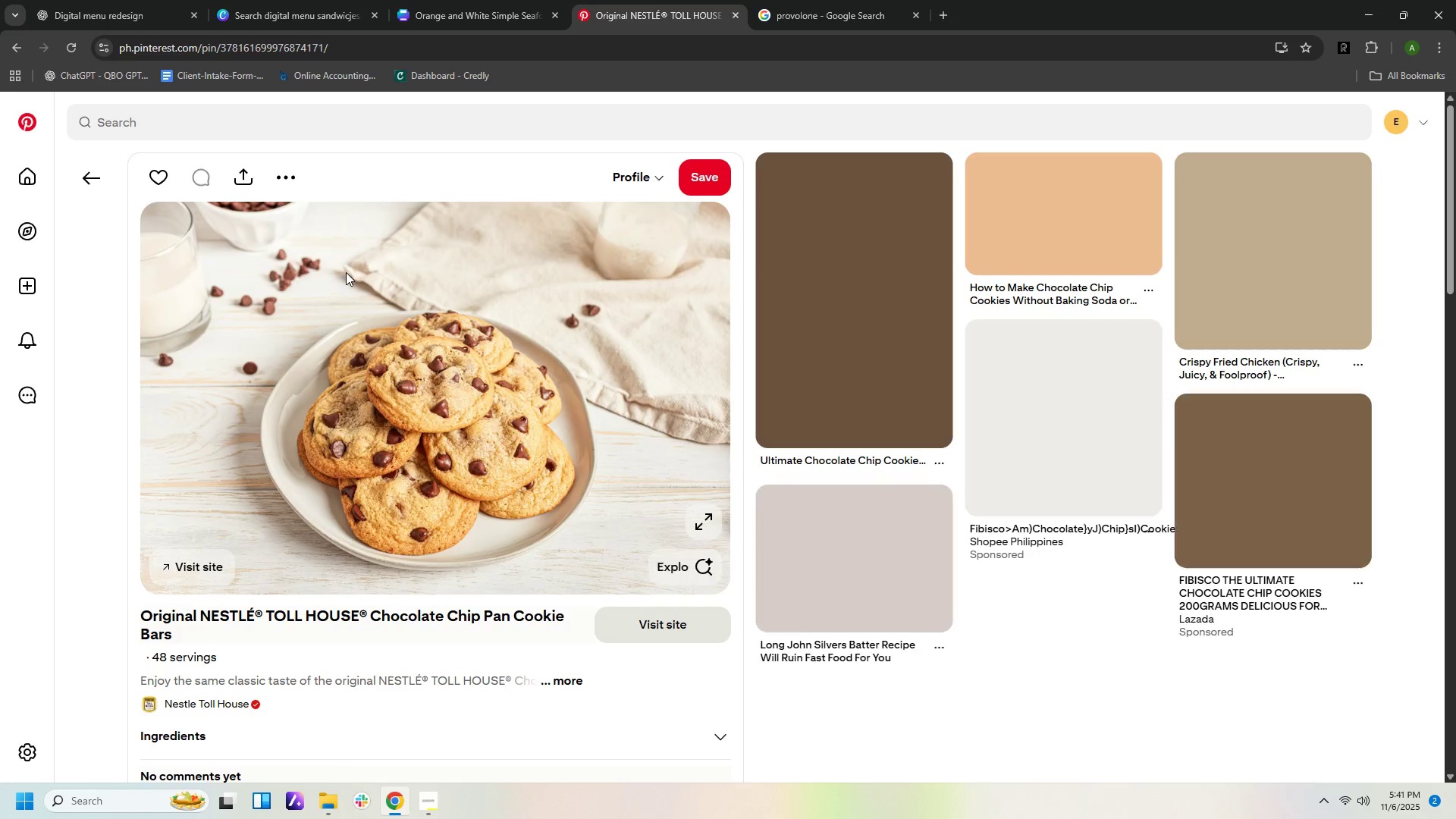 
scroll: coordinate [1050, 562], scroll_direction: down, amount: 18.0
 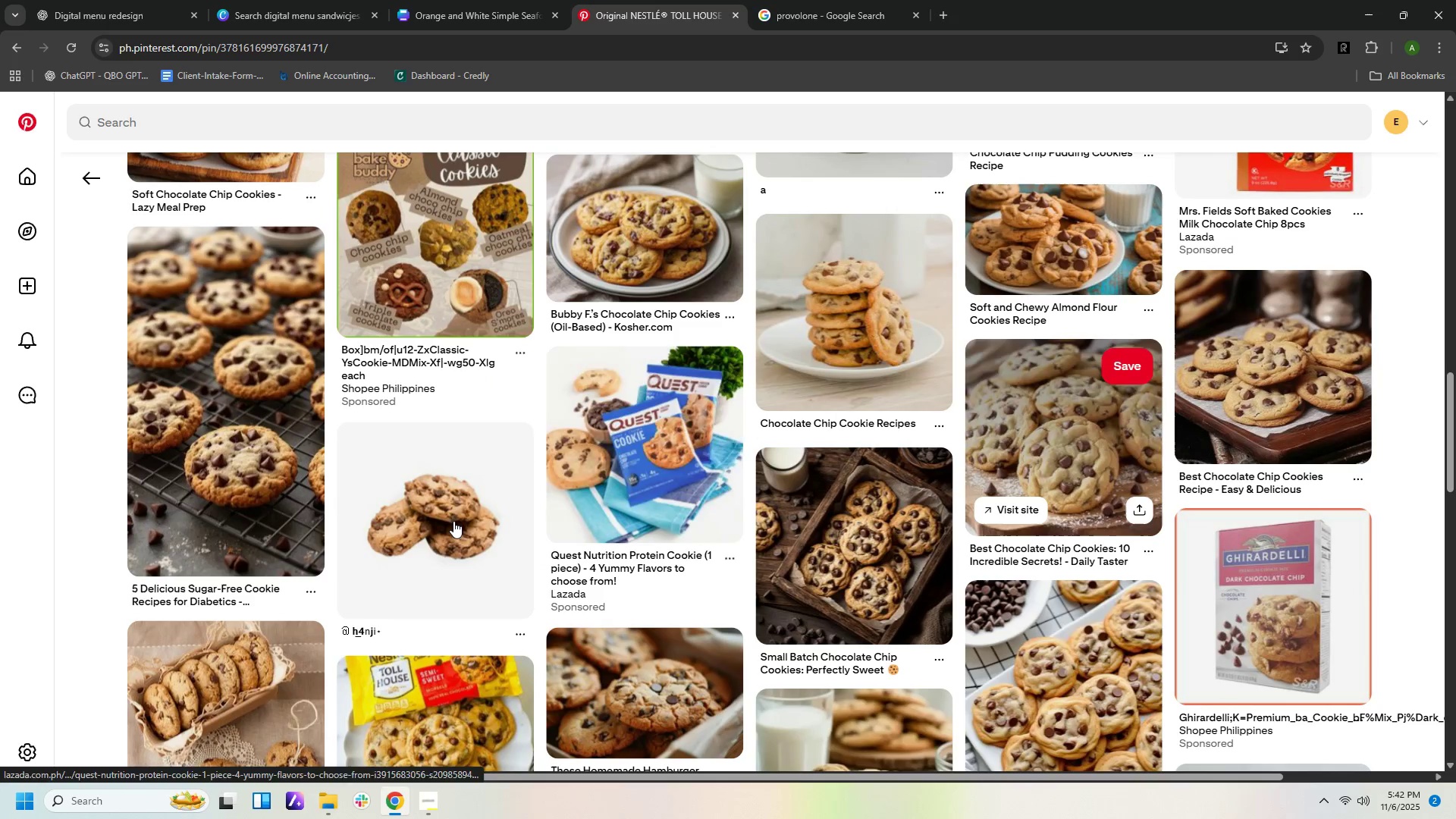 
left_click([440, 516])
 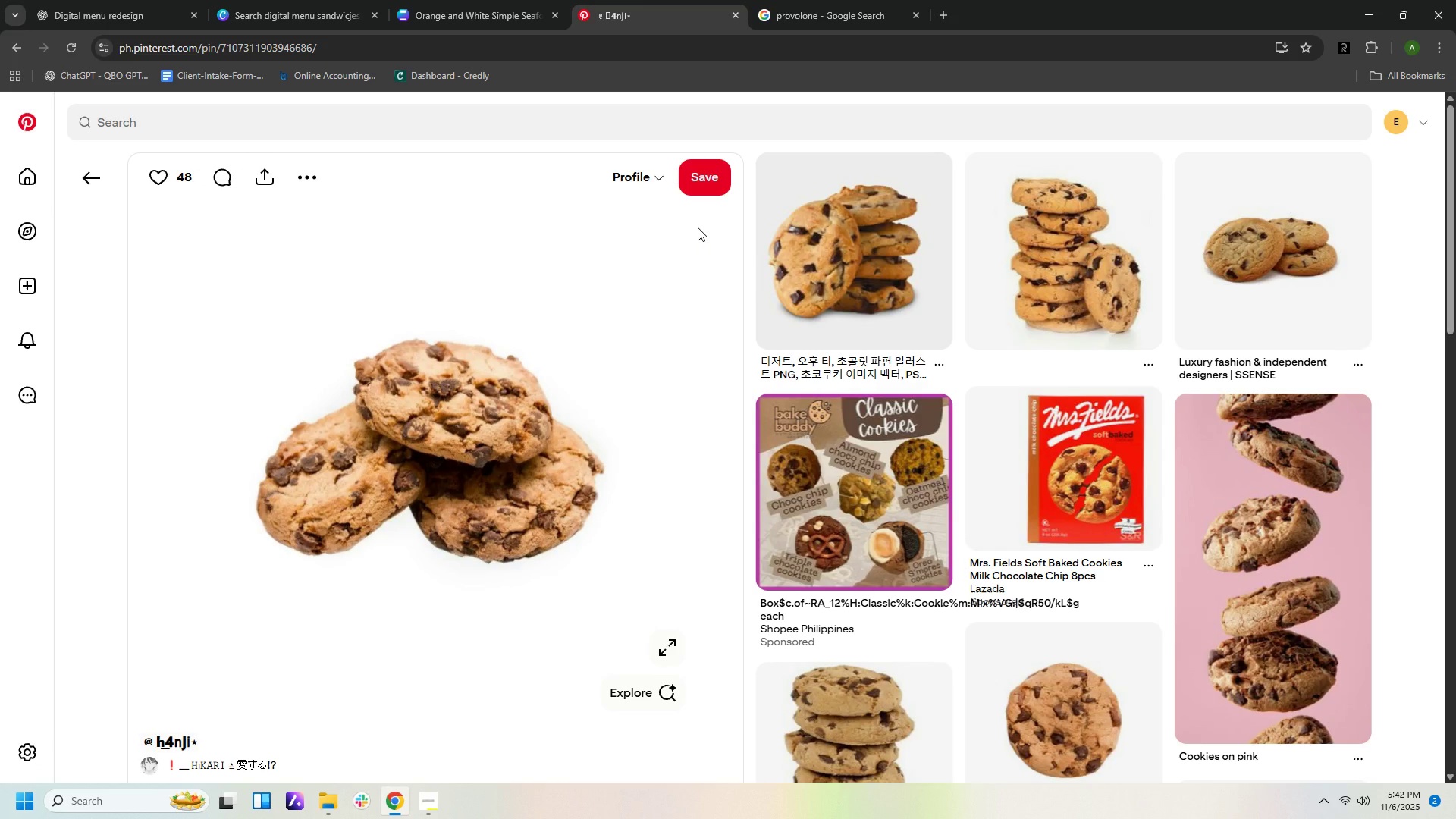 
scroll: coordinate [737, 445], scroll_direction: down, amount: 6.0
 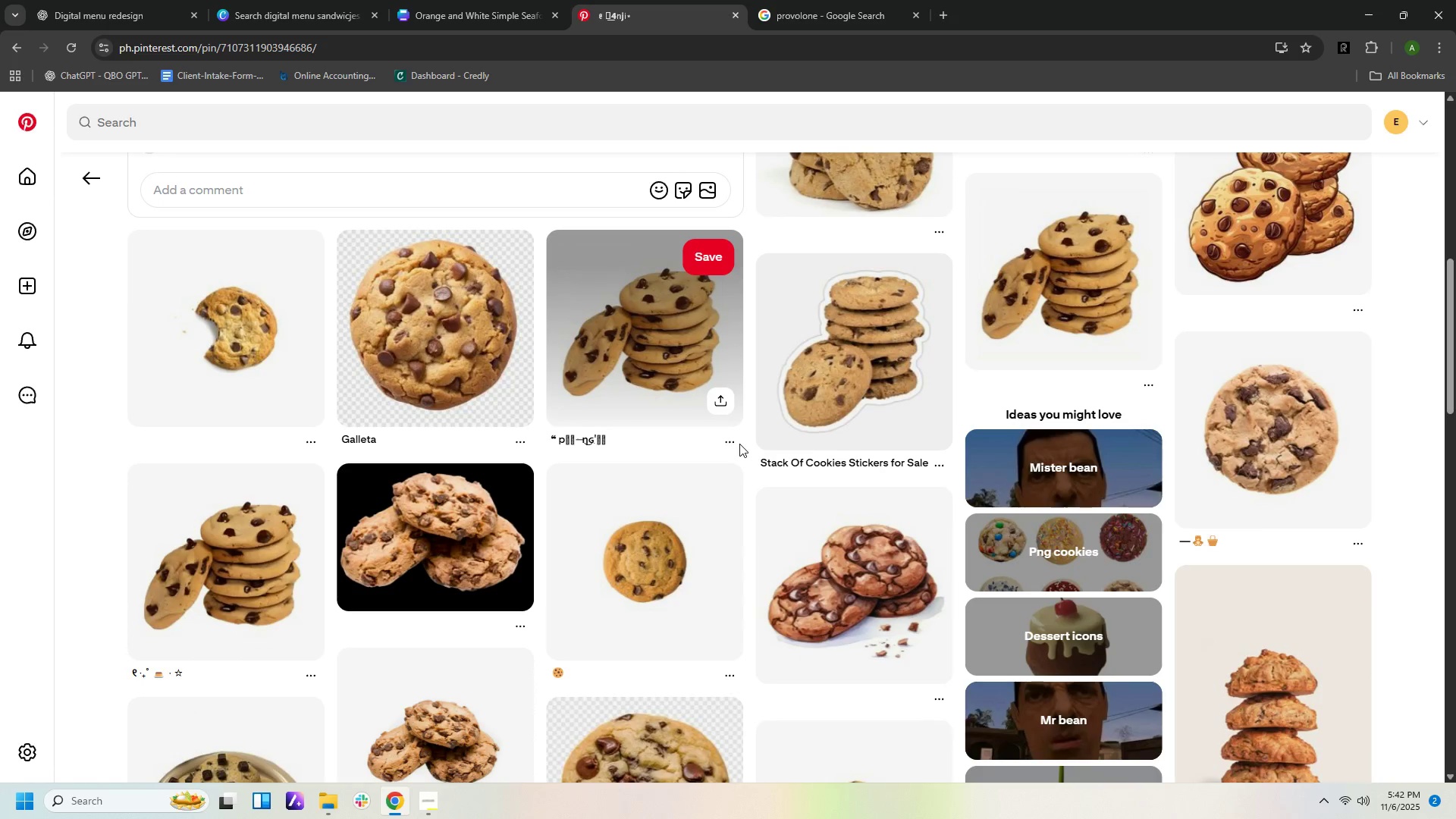 
scroll: coordinate [741, 444], scroll_direction: none, amount: 0.0
 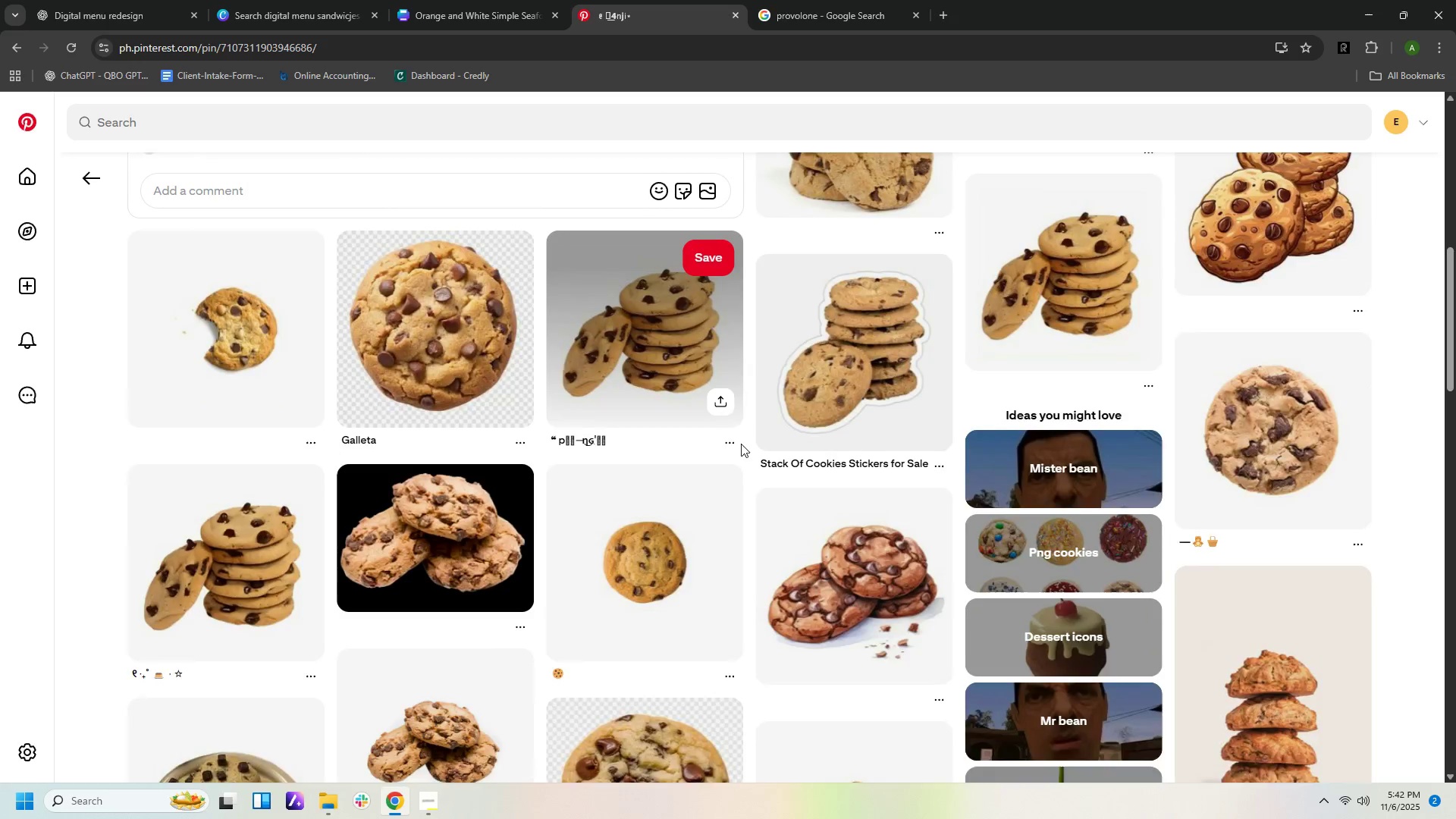 
scroll: coordinate [741, 441], scroll_direction: up, amount: 9.0
 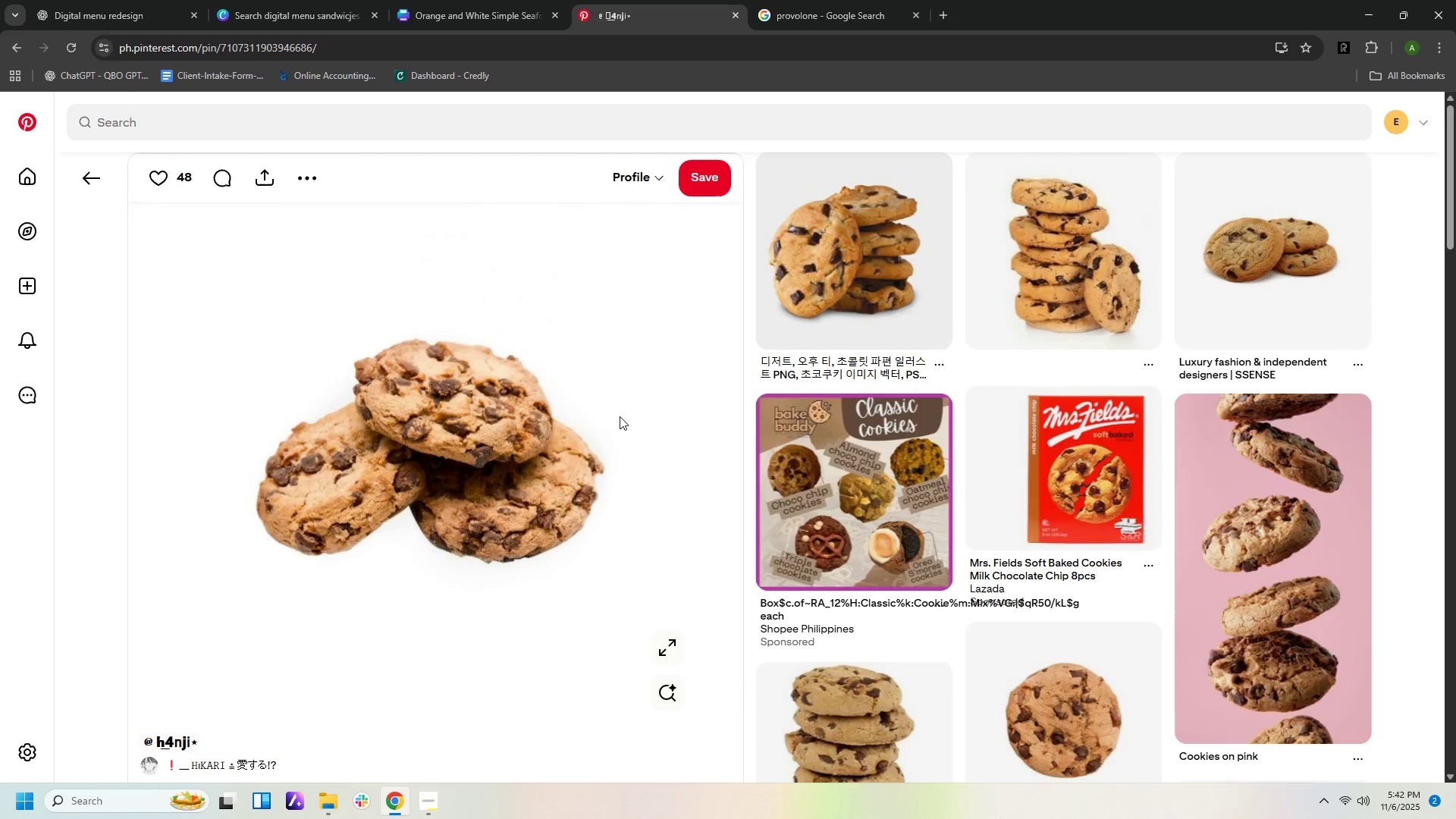 
right_click([620, 416])
 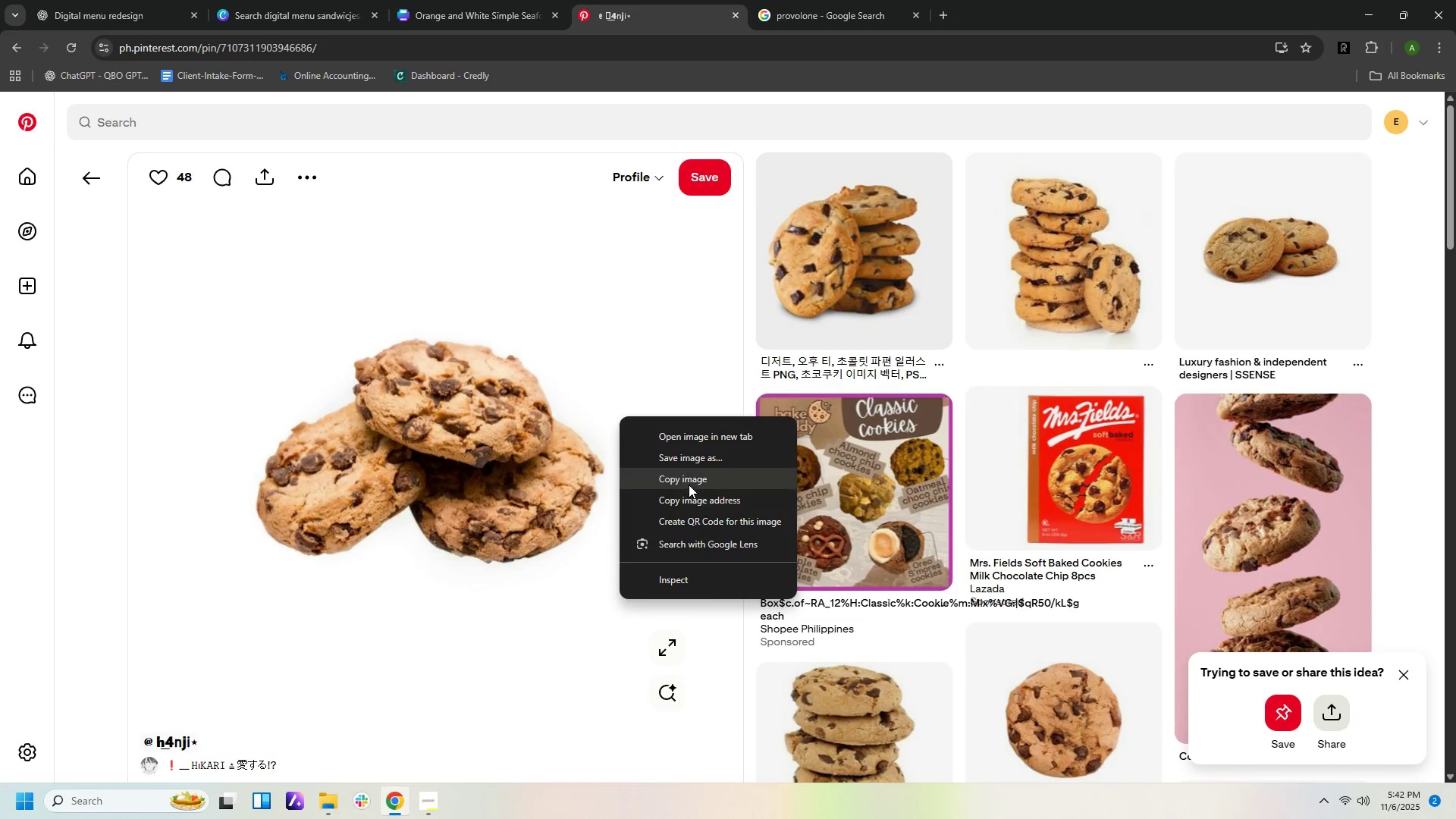 
left_click([689, 485])
 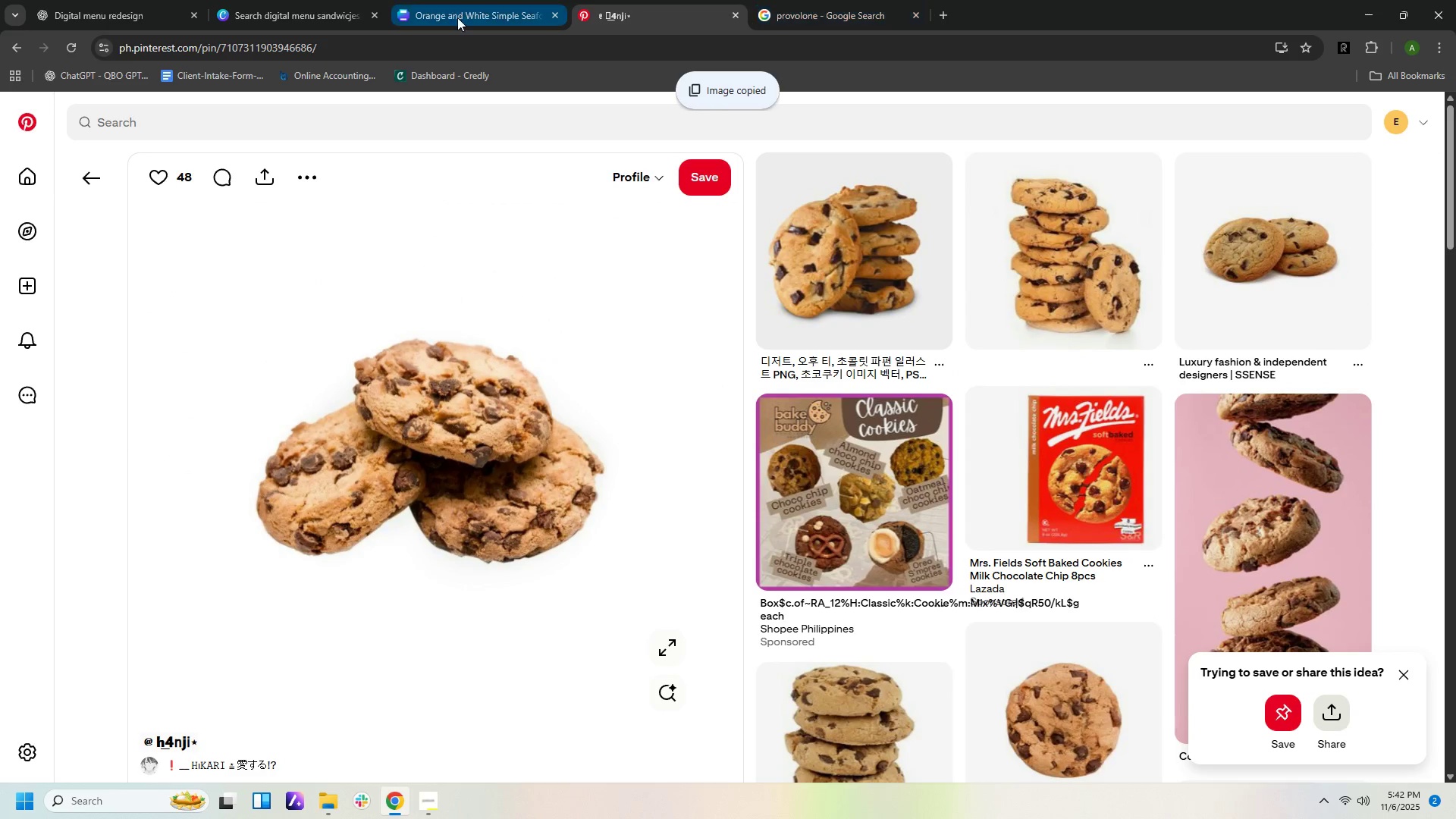 
left_click([462, 24])
 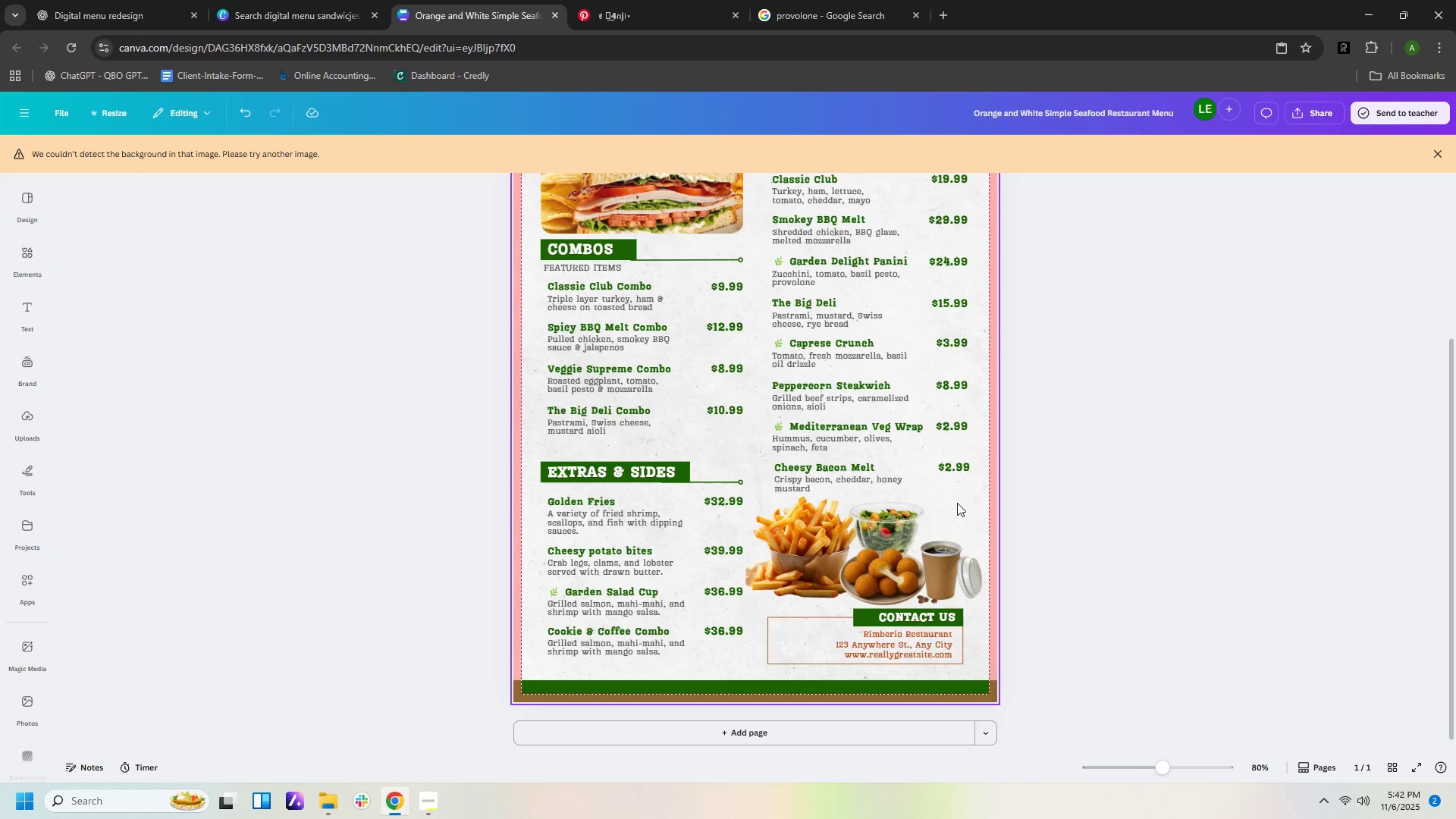 
right_click([957, 503])
 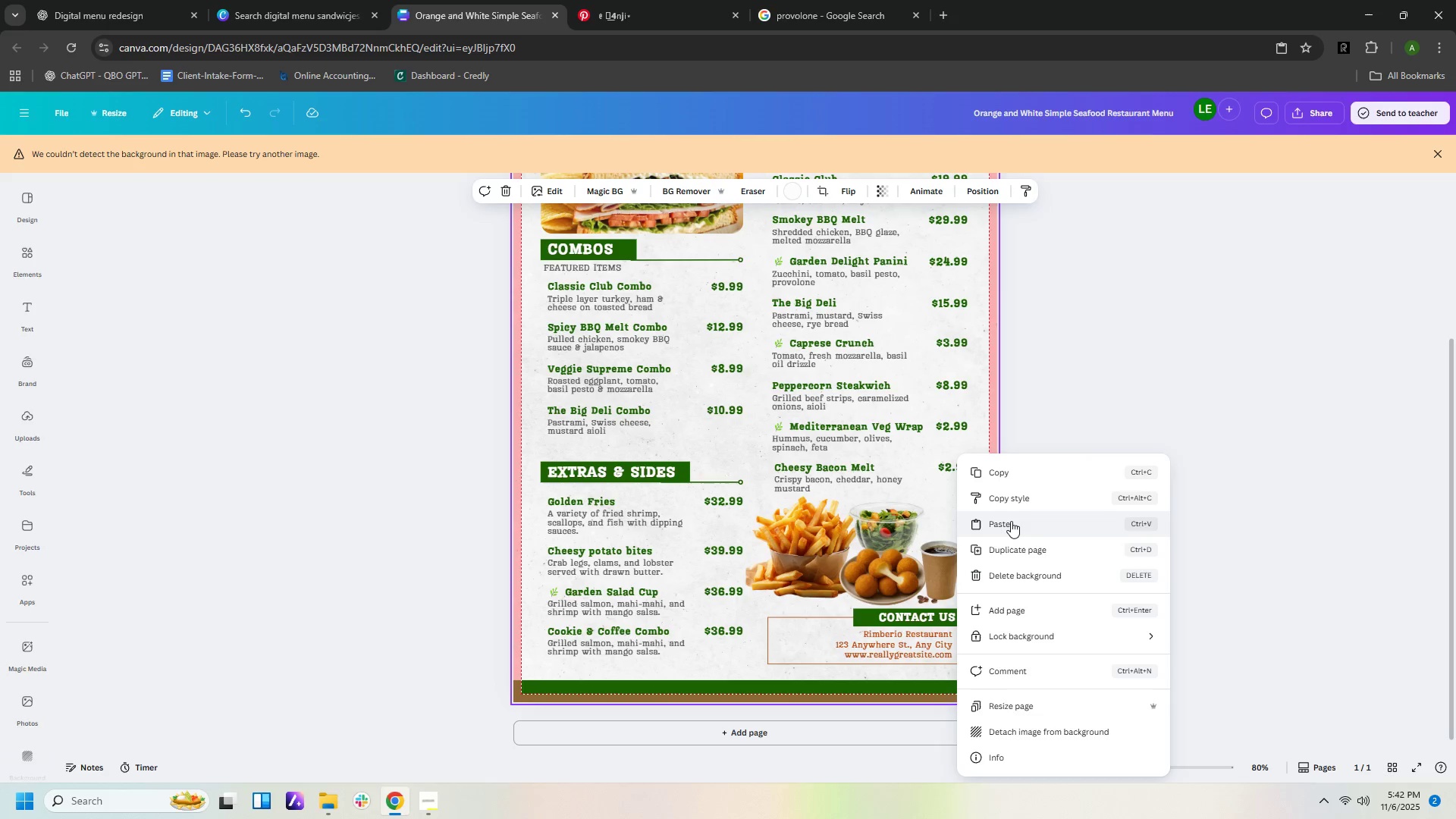 
left_click([1011, 521])
 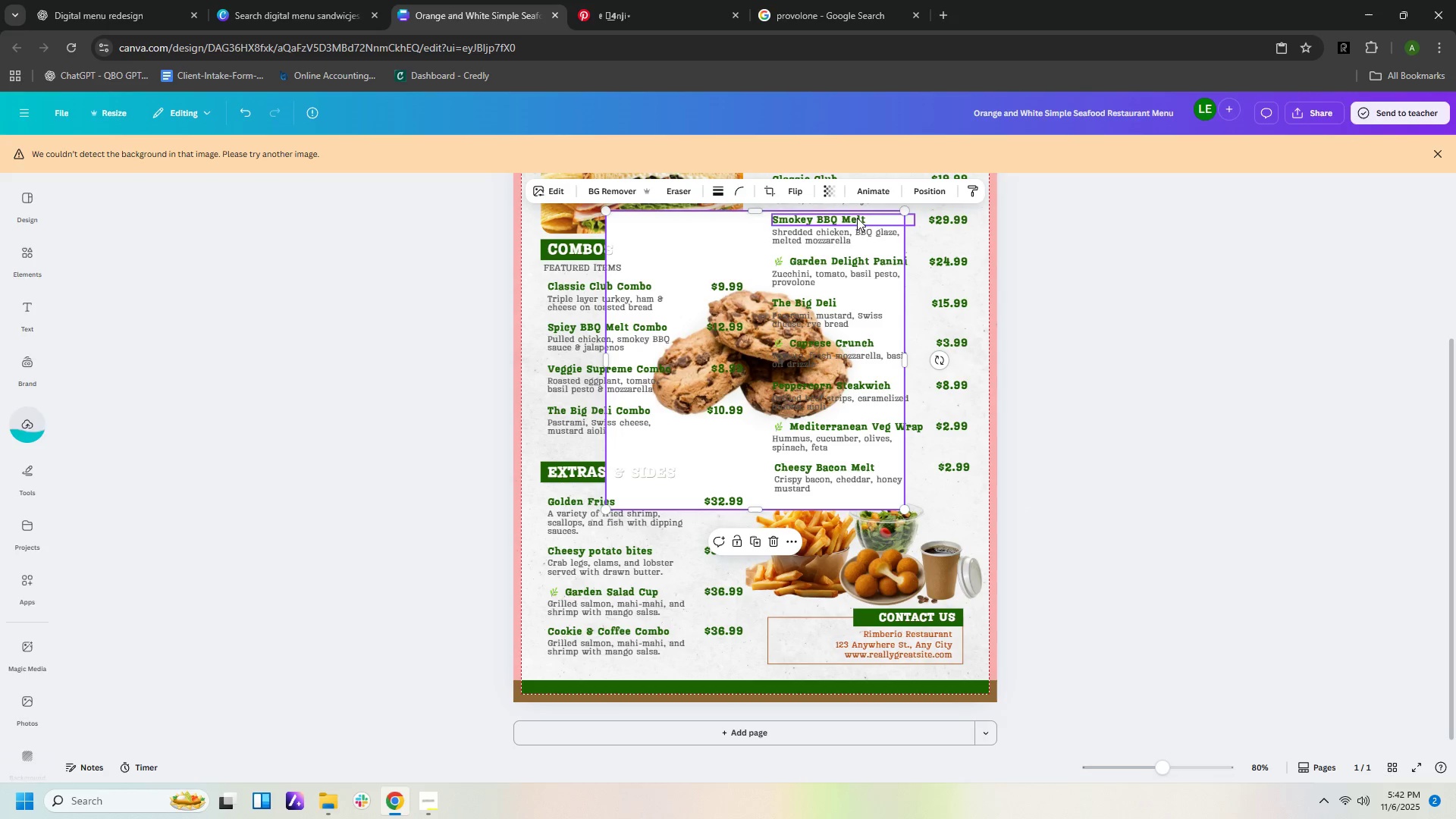 
left_click_drag(start_coordinate=[758, 213], to_coordinate=[759, 290])
 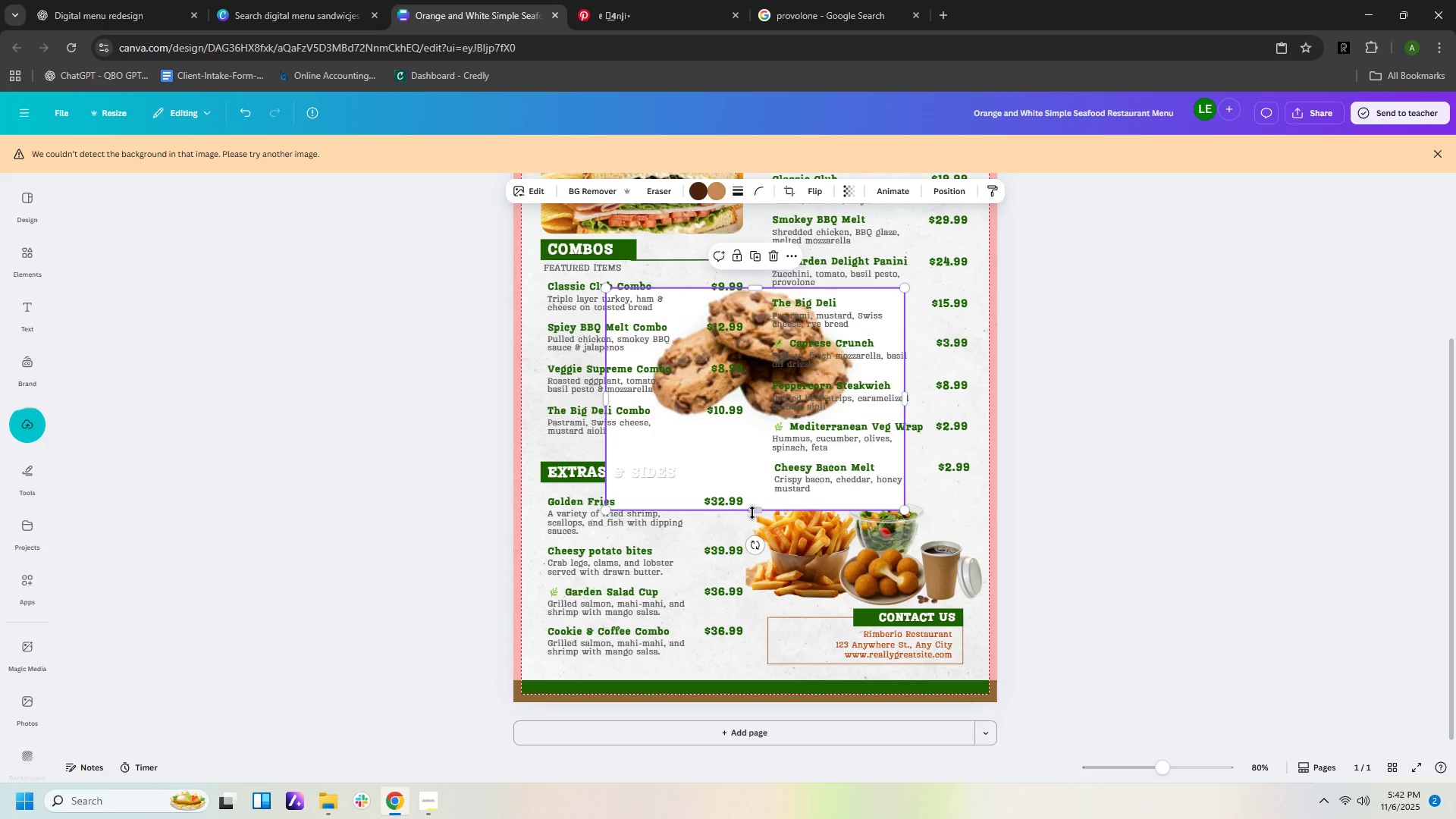 
left_click_drag(start_coordinate=[754, 513], to_coordinate=[762, 423])
 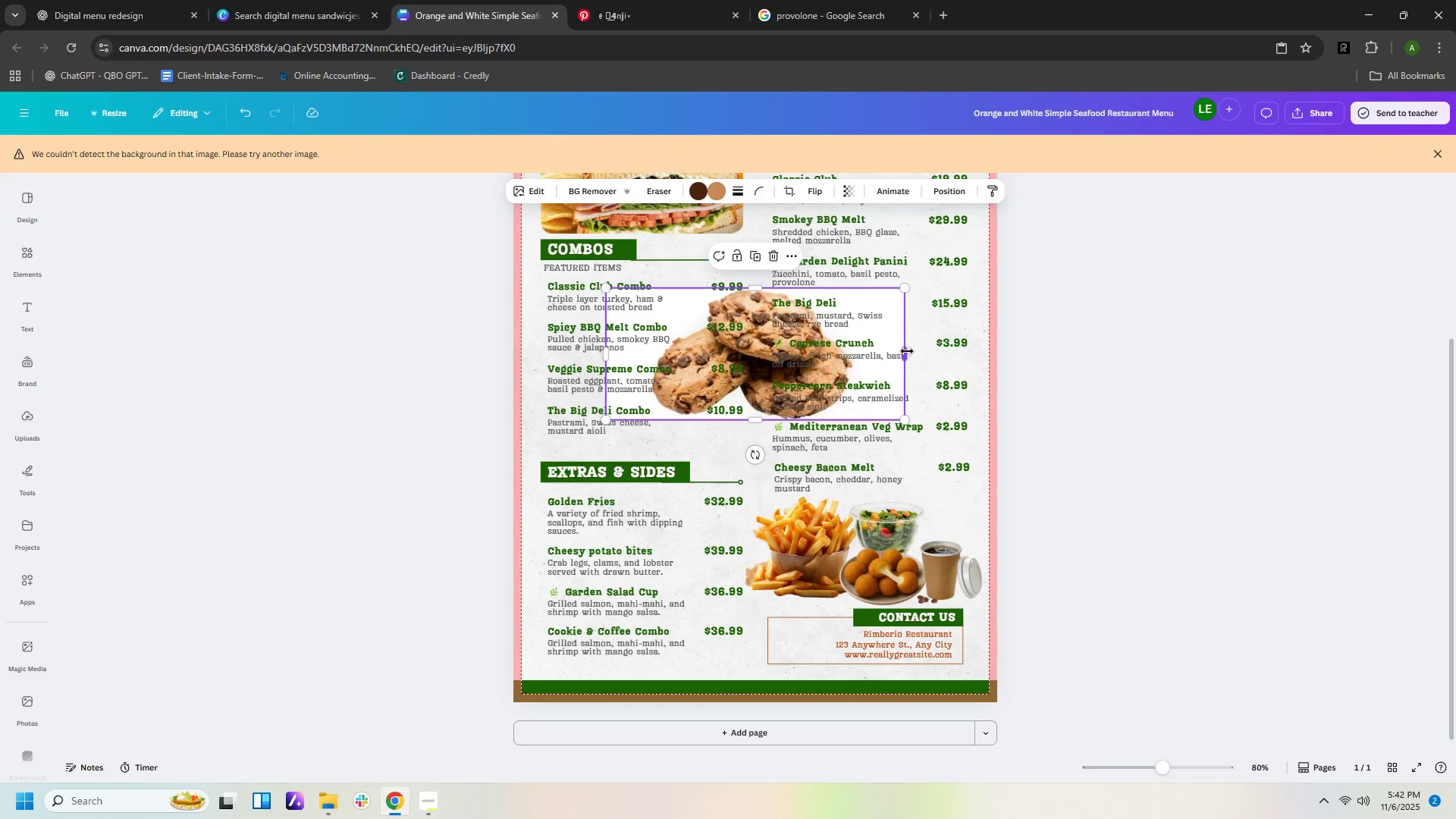 
left_click_drag(start_coordinate=[905, 351], to_coordinate=[860, 357])
 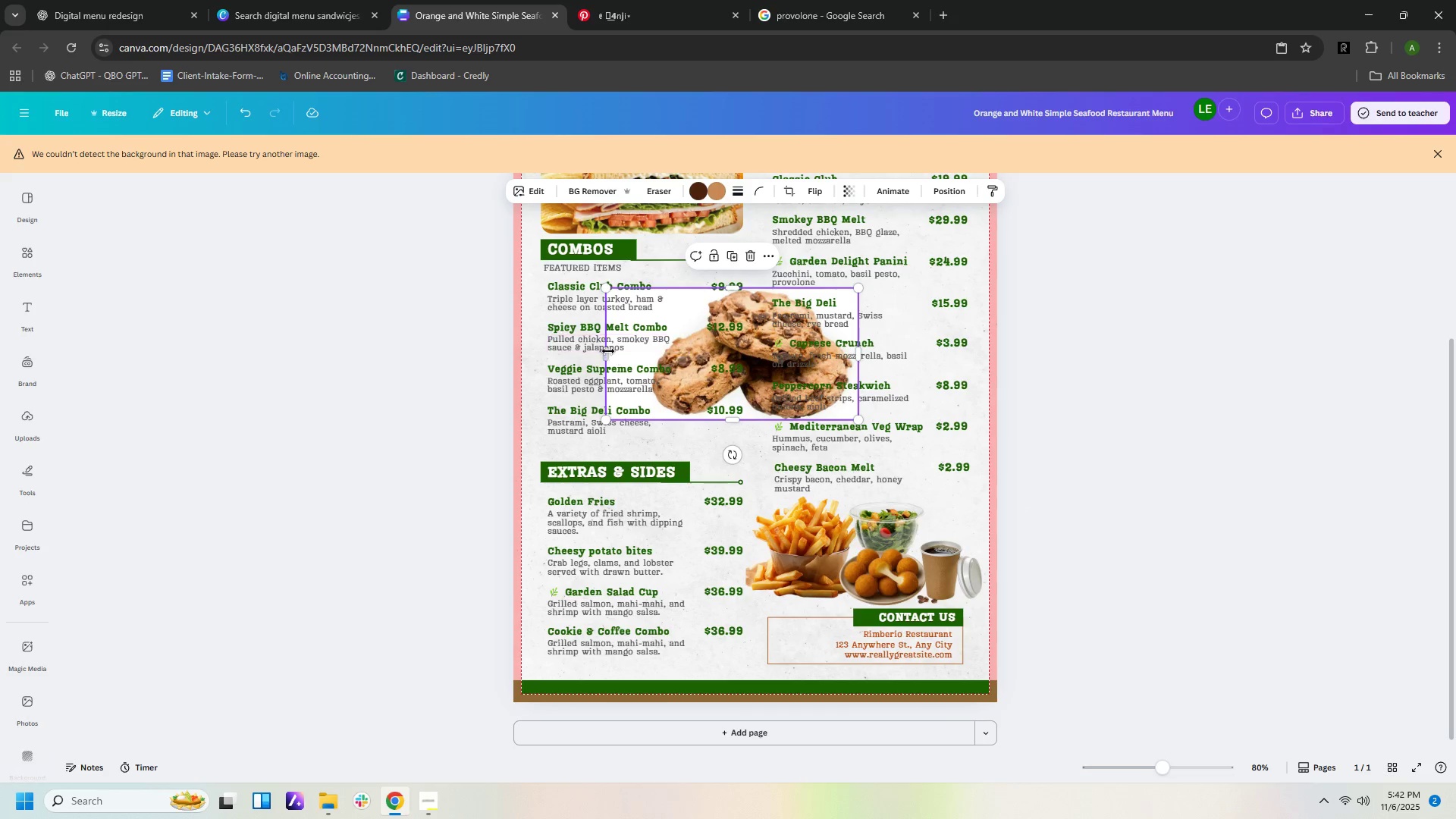 
left_click_drag(start_coordinate=[607, 351], to_coordinate=[649, 349])
 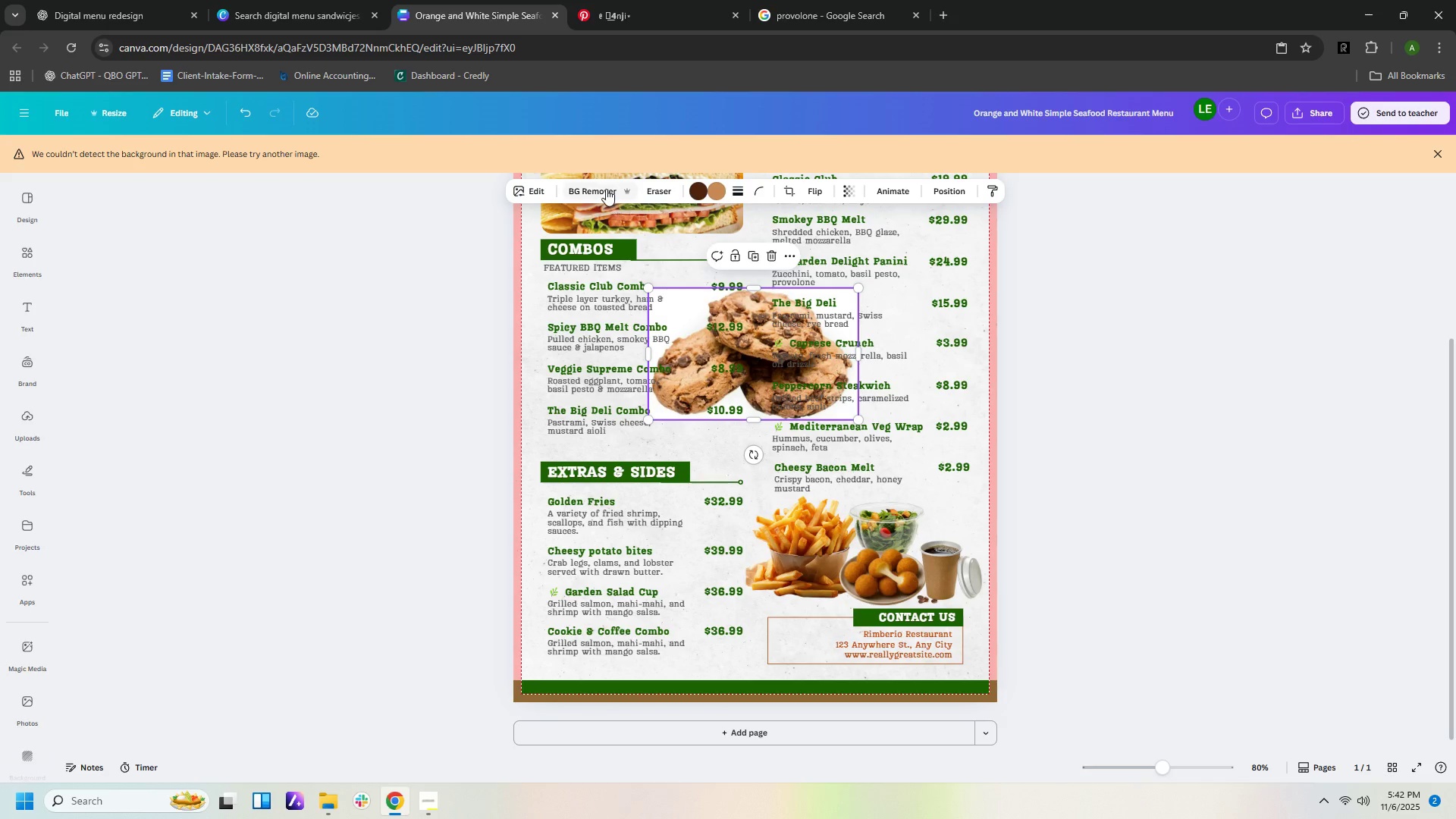 
left_click([606, 189])
 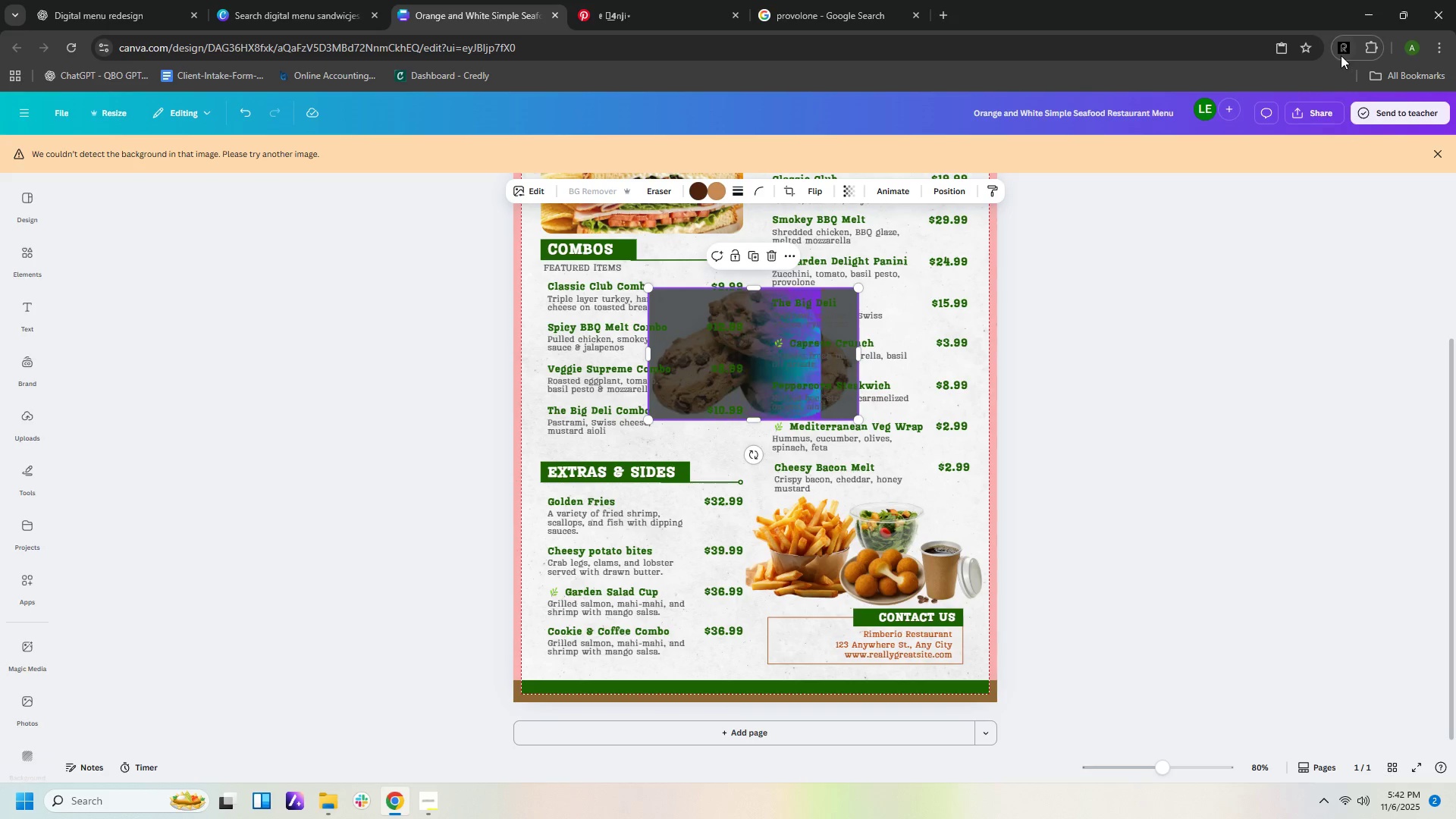 
left_click([1341, 54])
 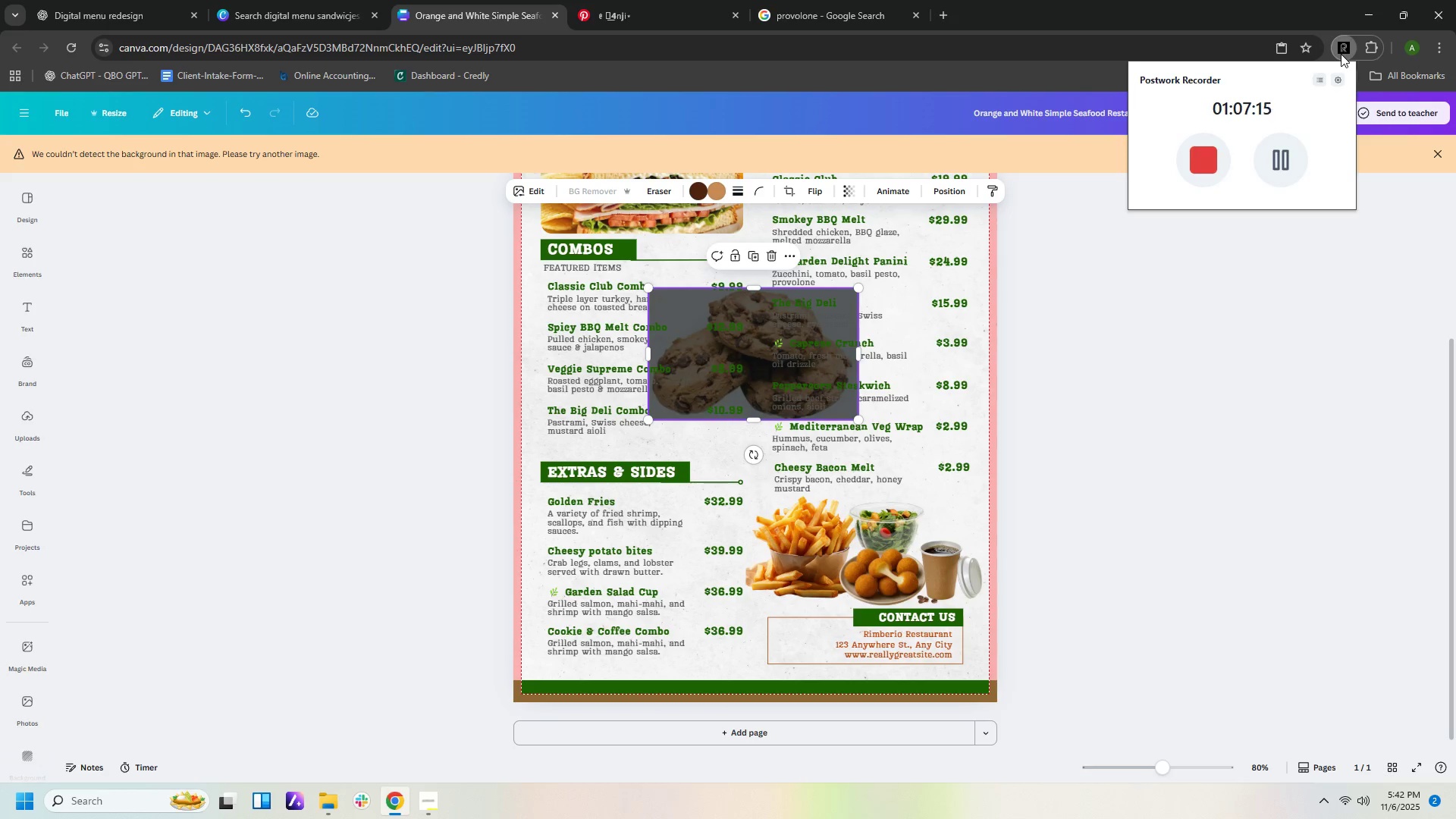 
left_click([1341, 54])
 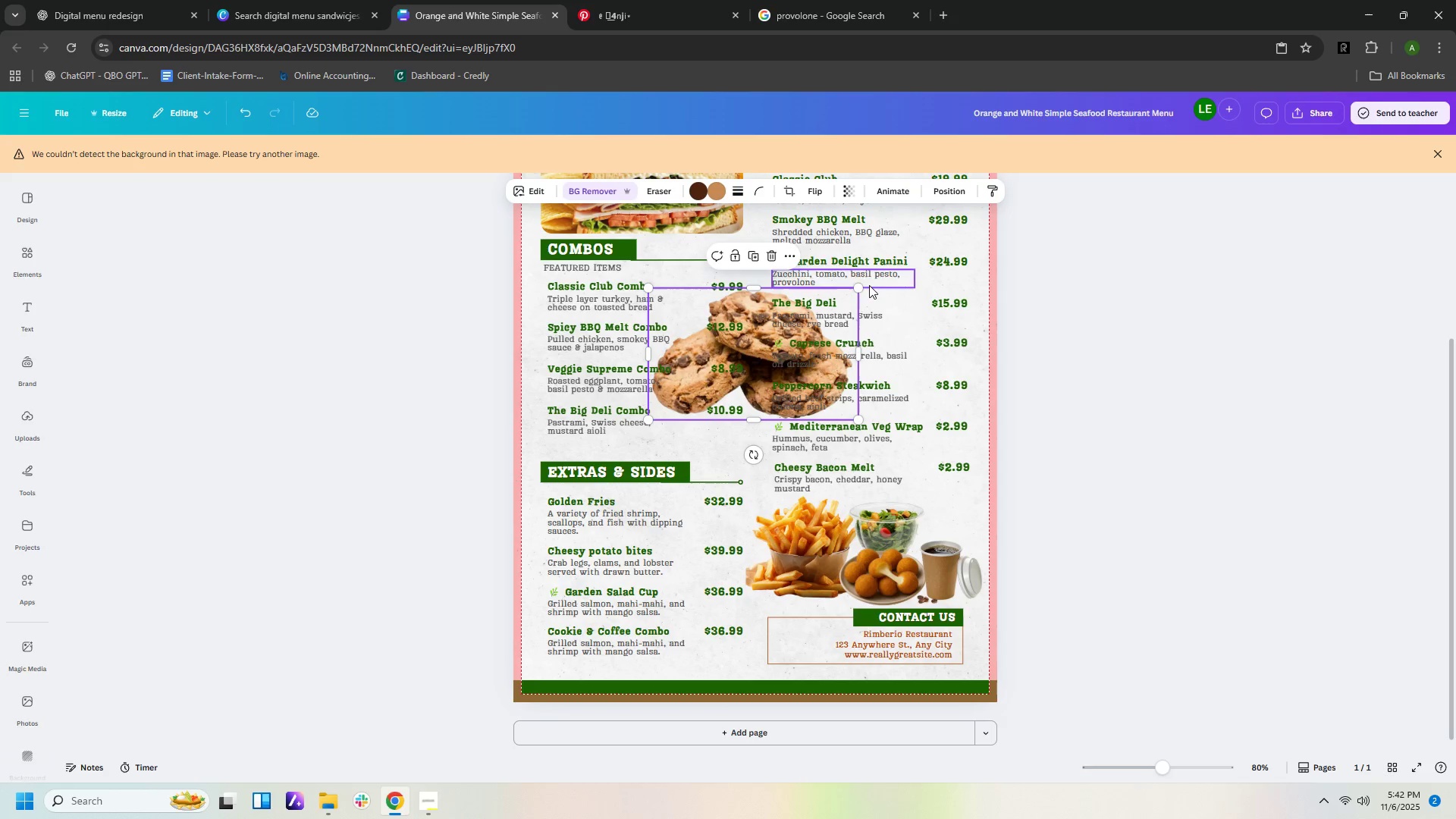 
left_click_drag(start_coordinate=[863, 285], to_coordinate=[767, 366])
 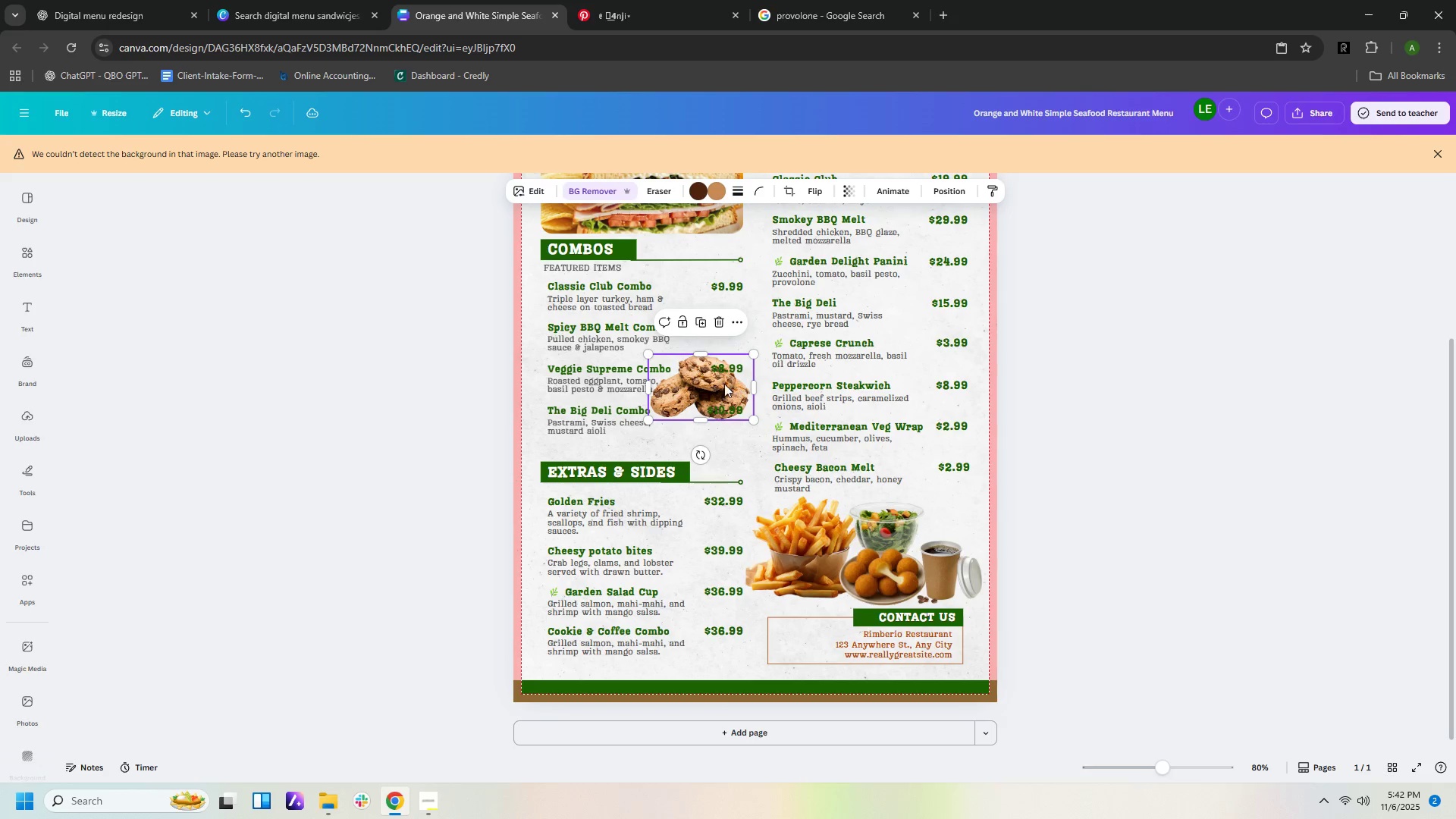 
left_click_drag(start_coordinate=[724, 384], to_coordinate=[867, 597])
 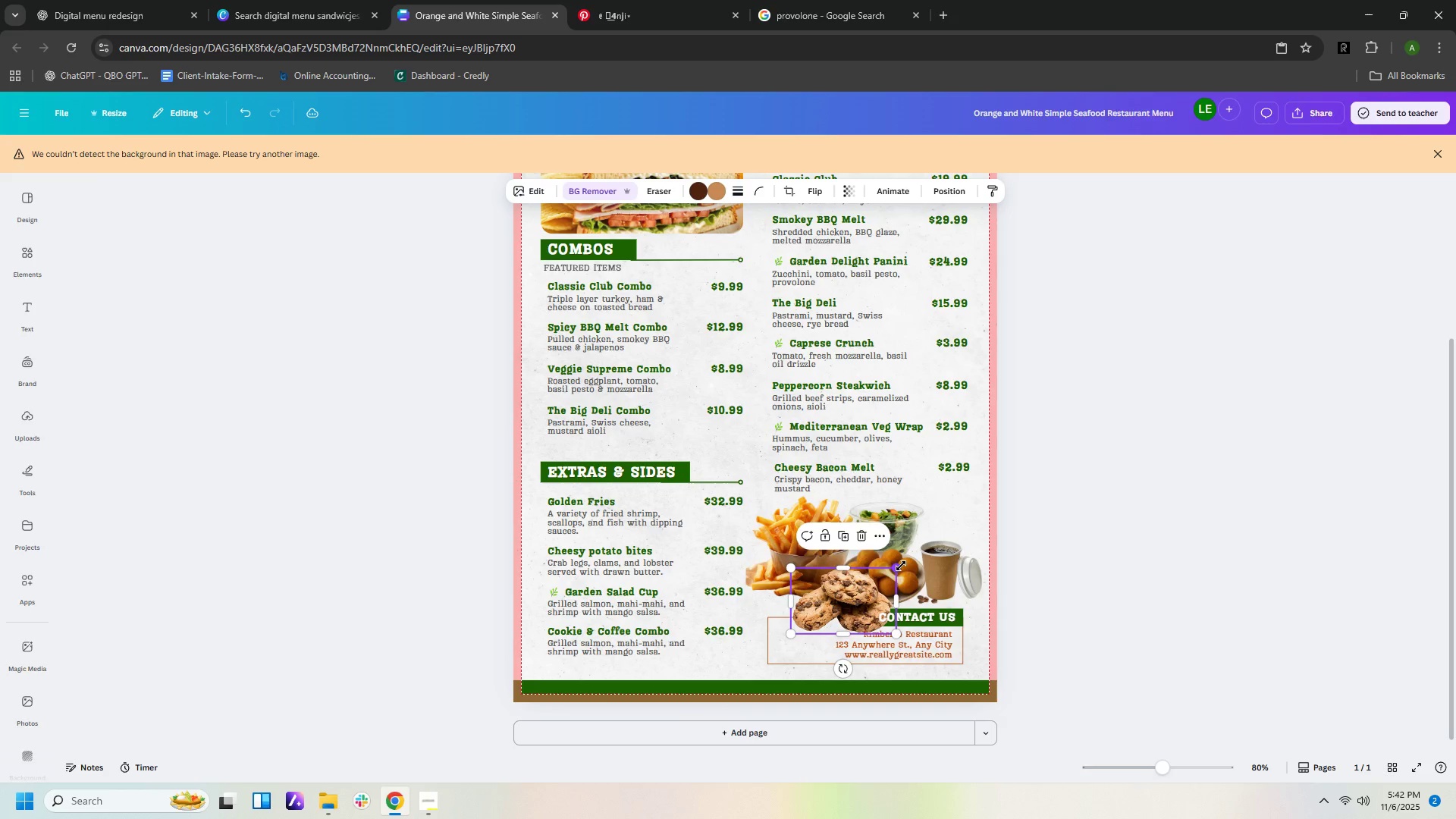 
left_click_drag(start_coordinate=[901, 566], to_coordinate=[839, 597])
 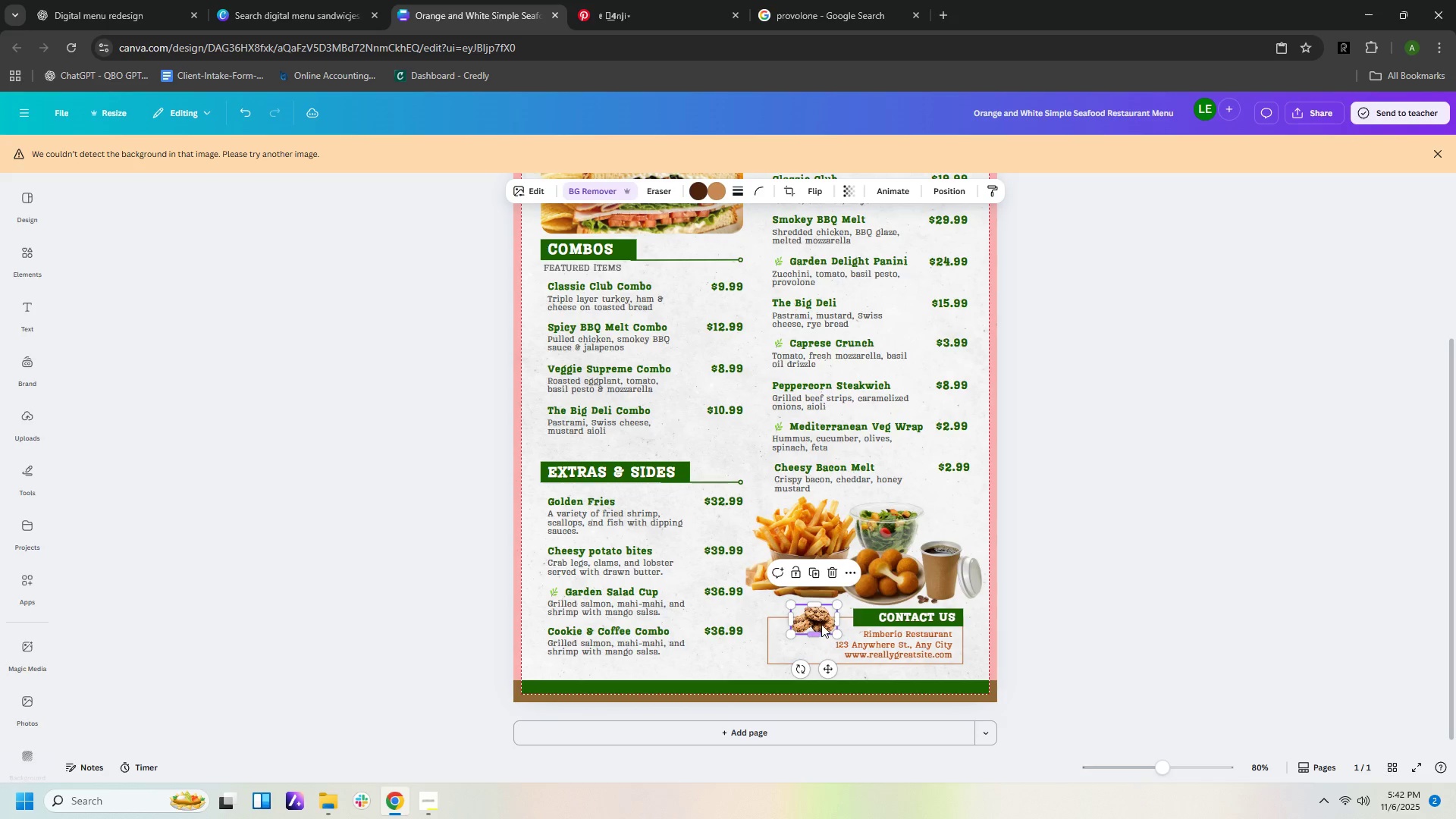 
left_click_drag(start_coordinate=[821, 624], to_coordinate=[968, 594])
 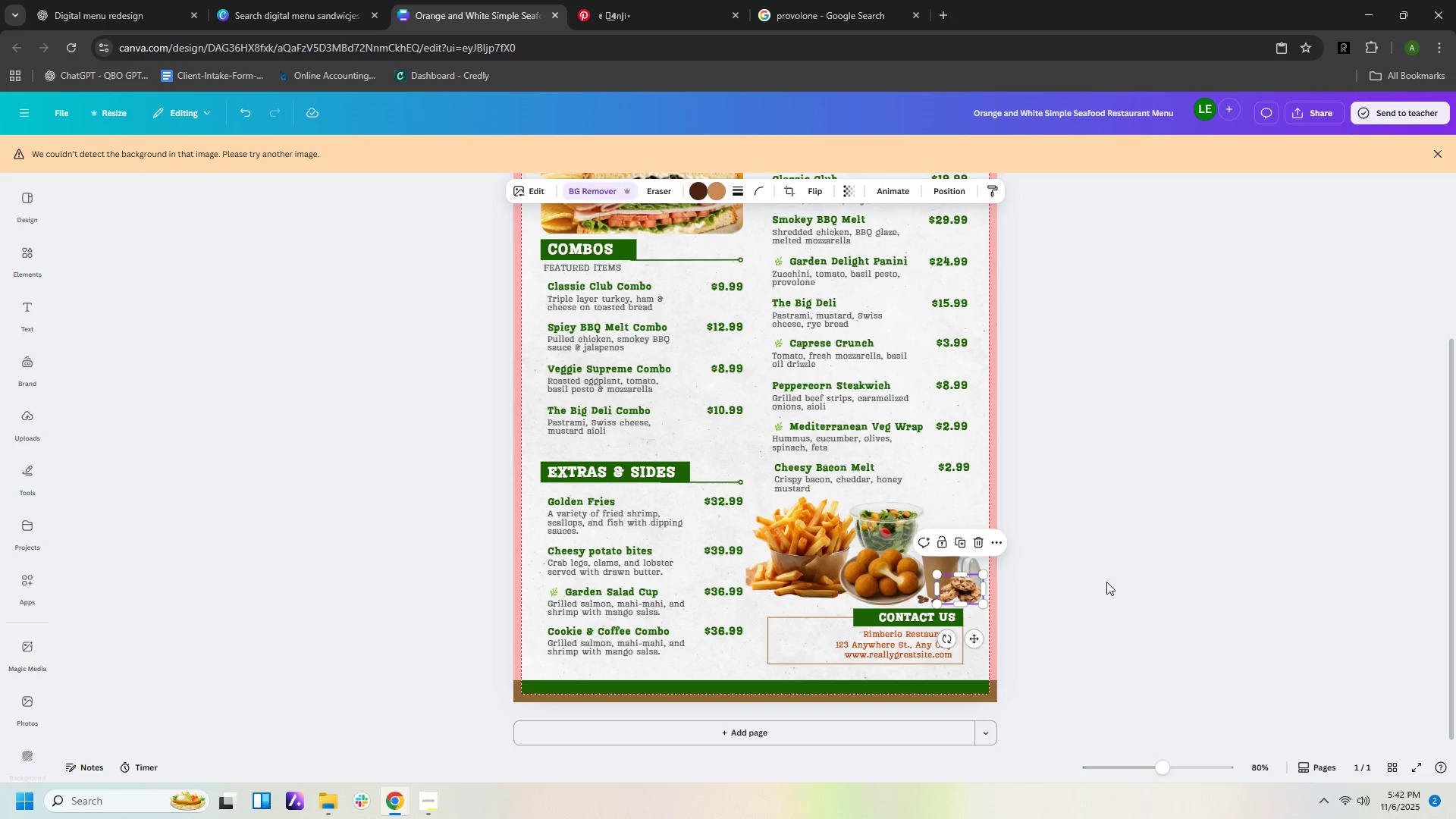 
left_click([1106, 582])
 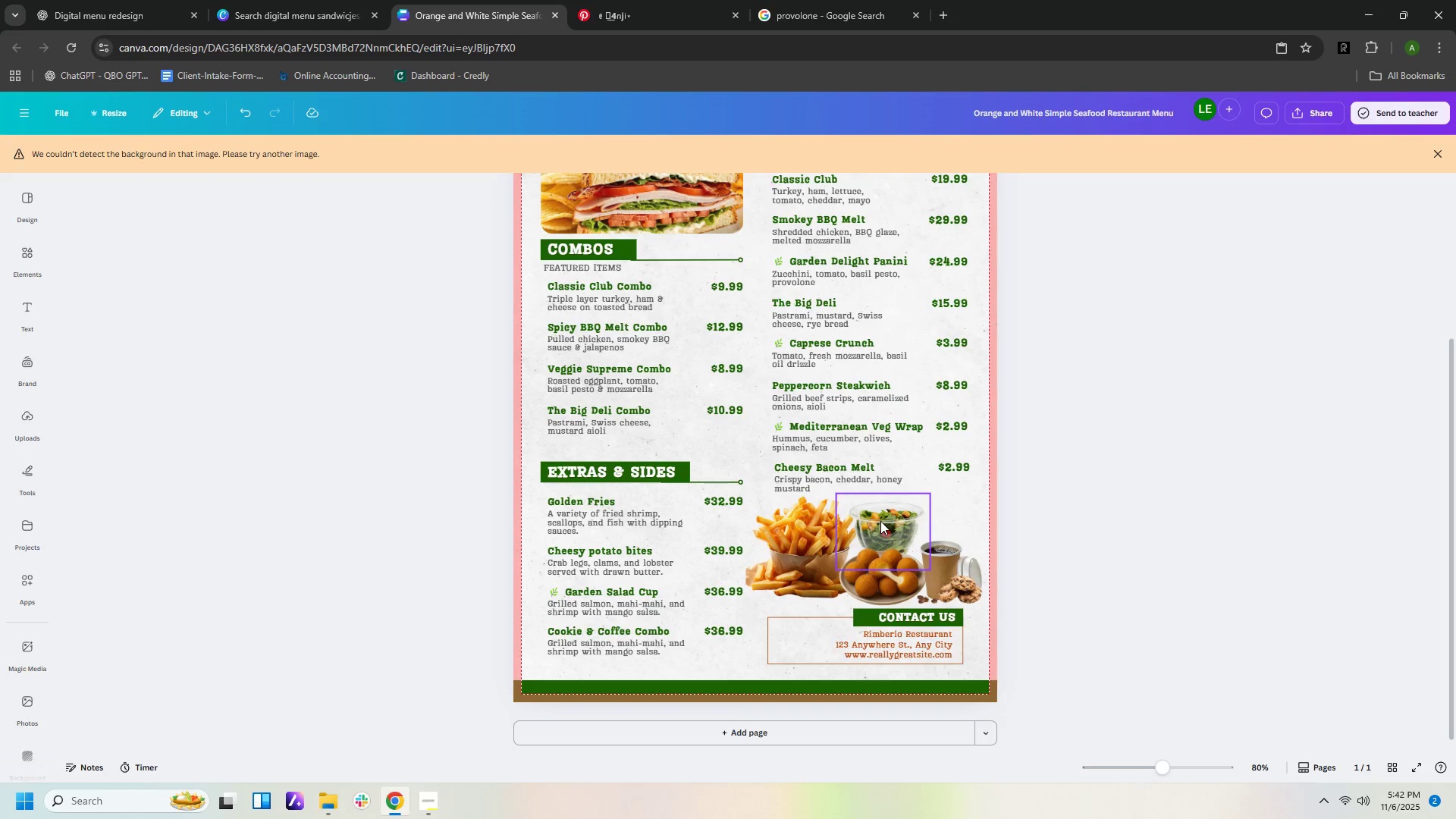 
left_click_drag(start_coordinate=[885, 519], to_coordinate=[937, 517])
 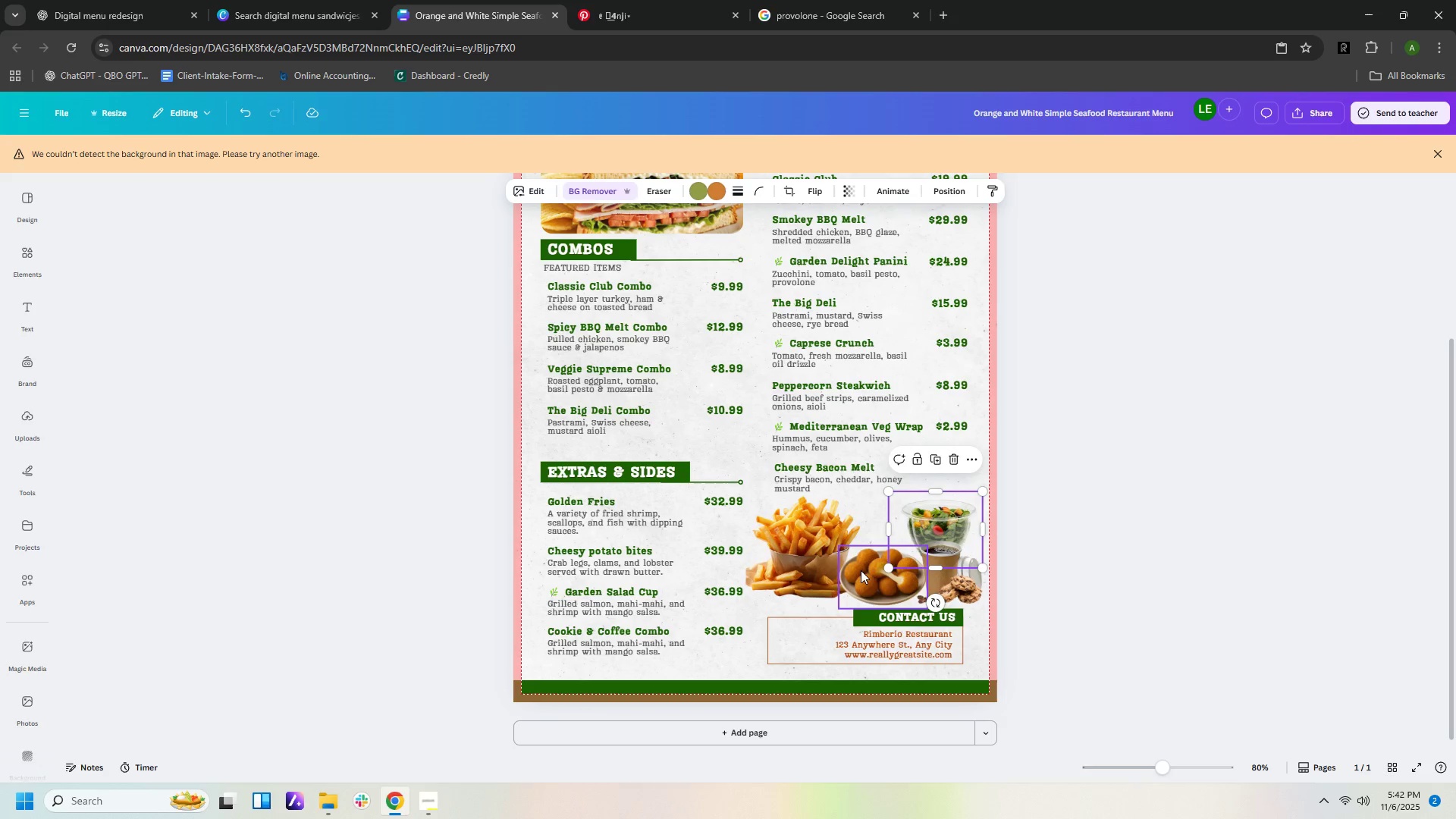 
left_click_drag(start_coordinate=[860, 570], to_coordinate=[858, 556])
 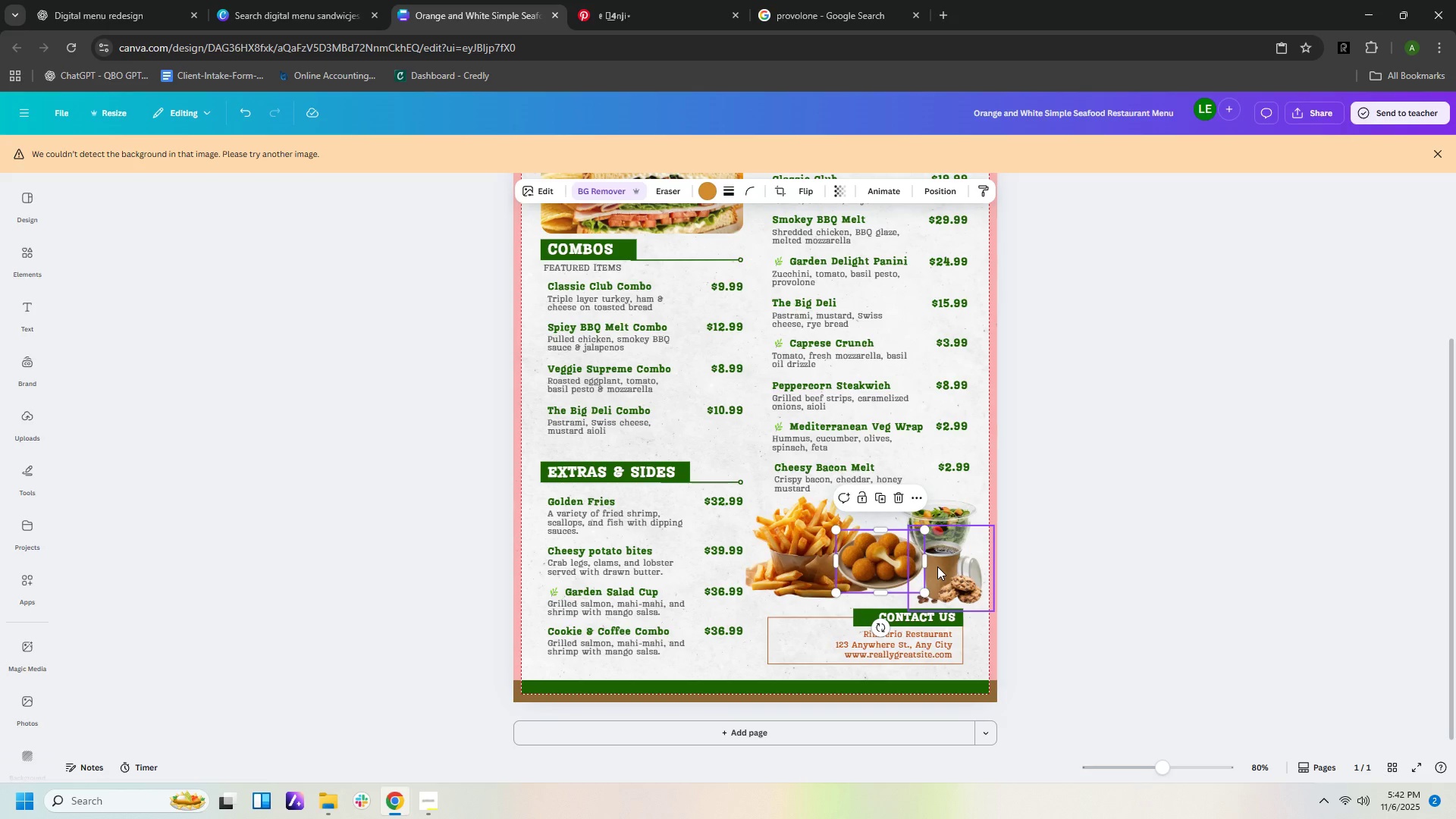 
left_click_drag(start_coordinate=[939, 566], to_coordinate=[931, 567])
 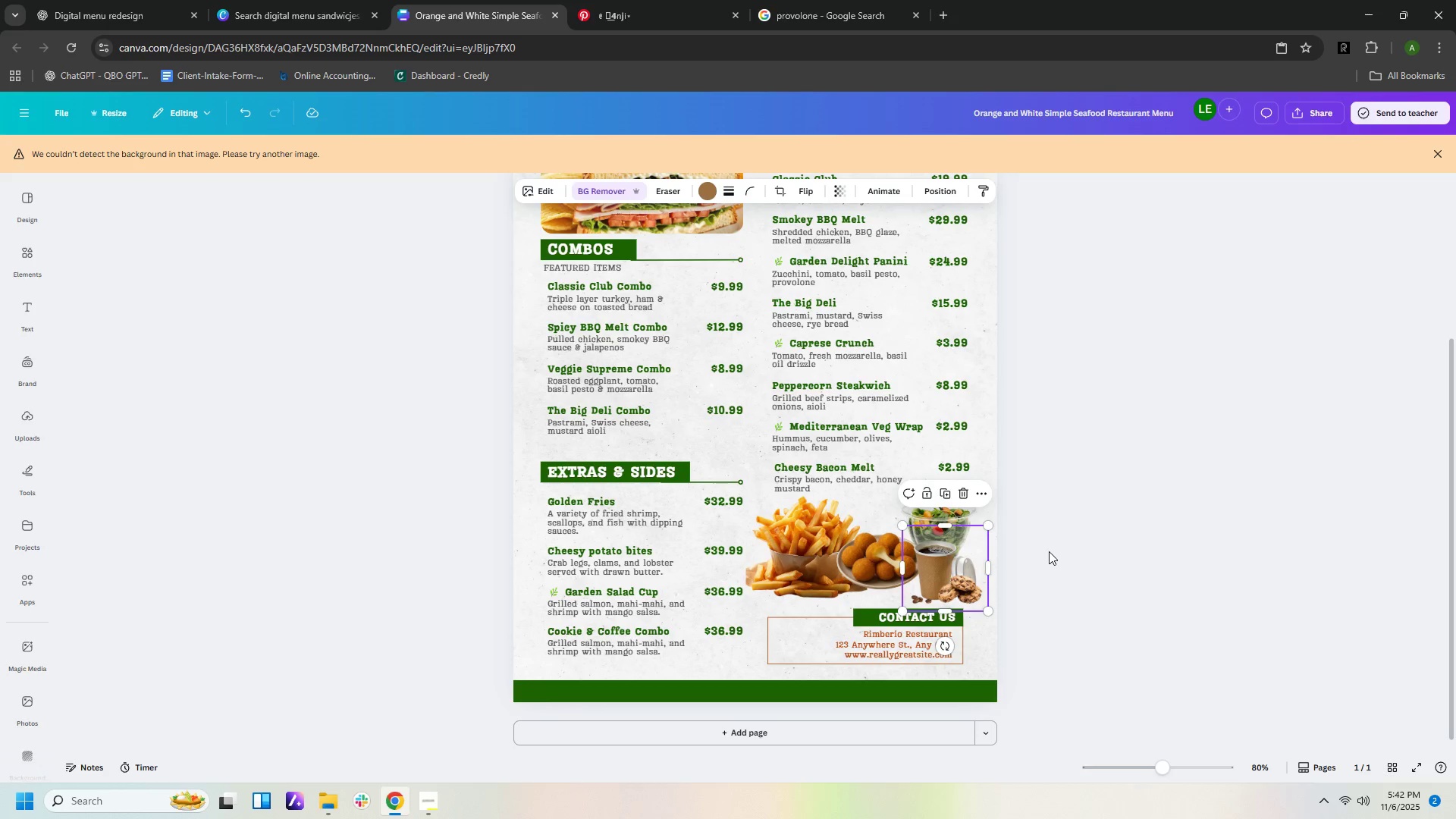 
left_click([1049, 551])
 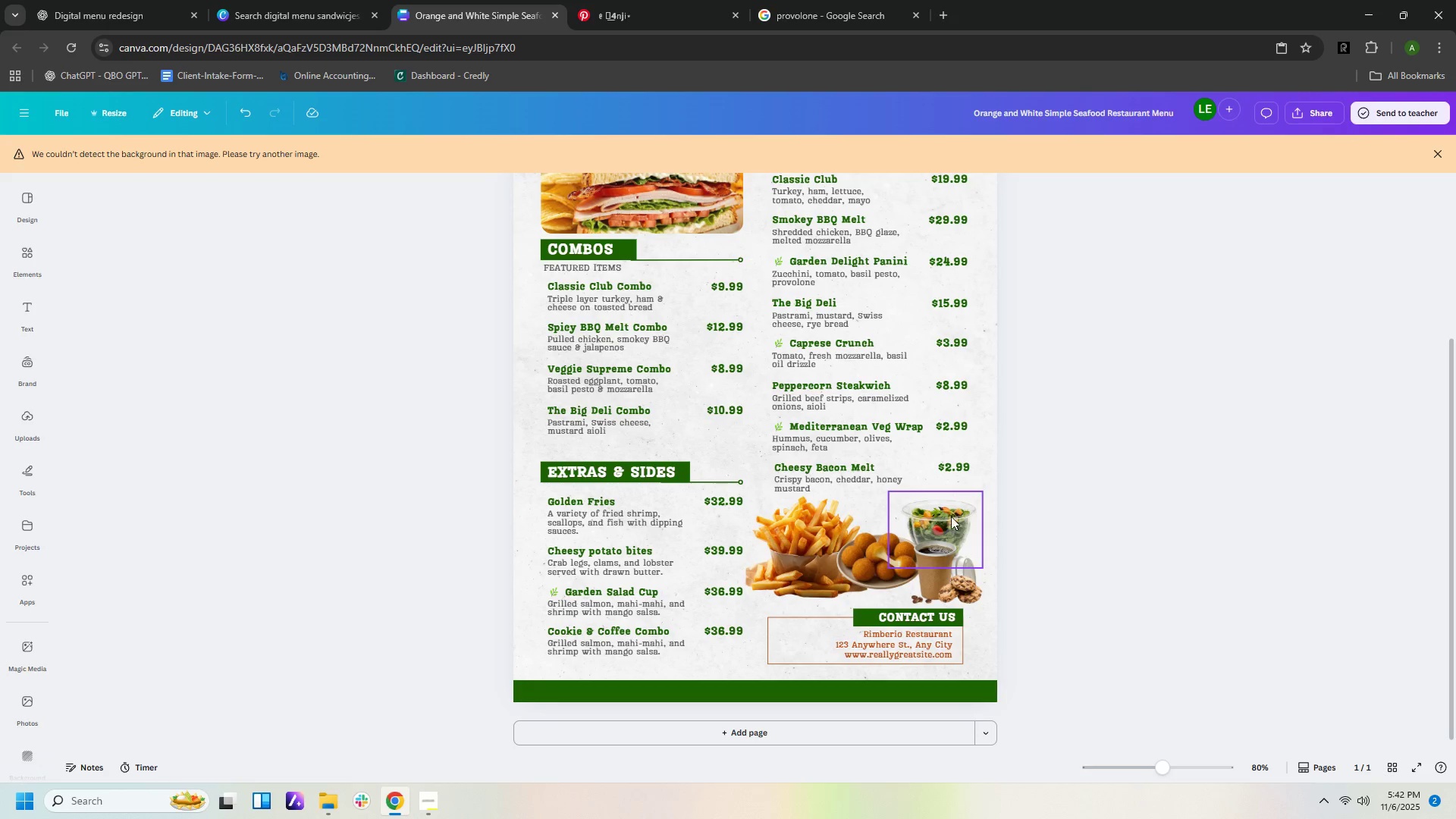 
left_click_drag(start_coordinate=[947, 516], to_coordinate=[934, 510])
 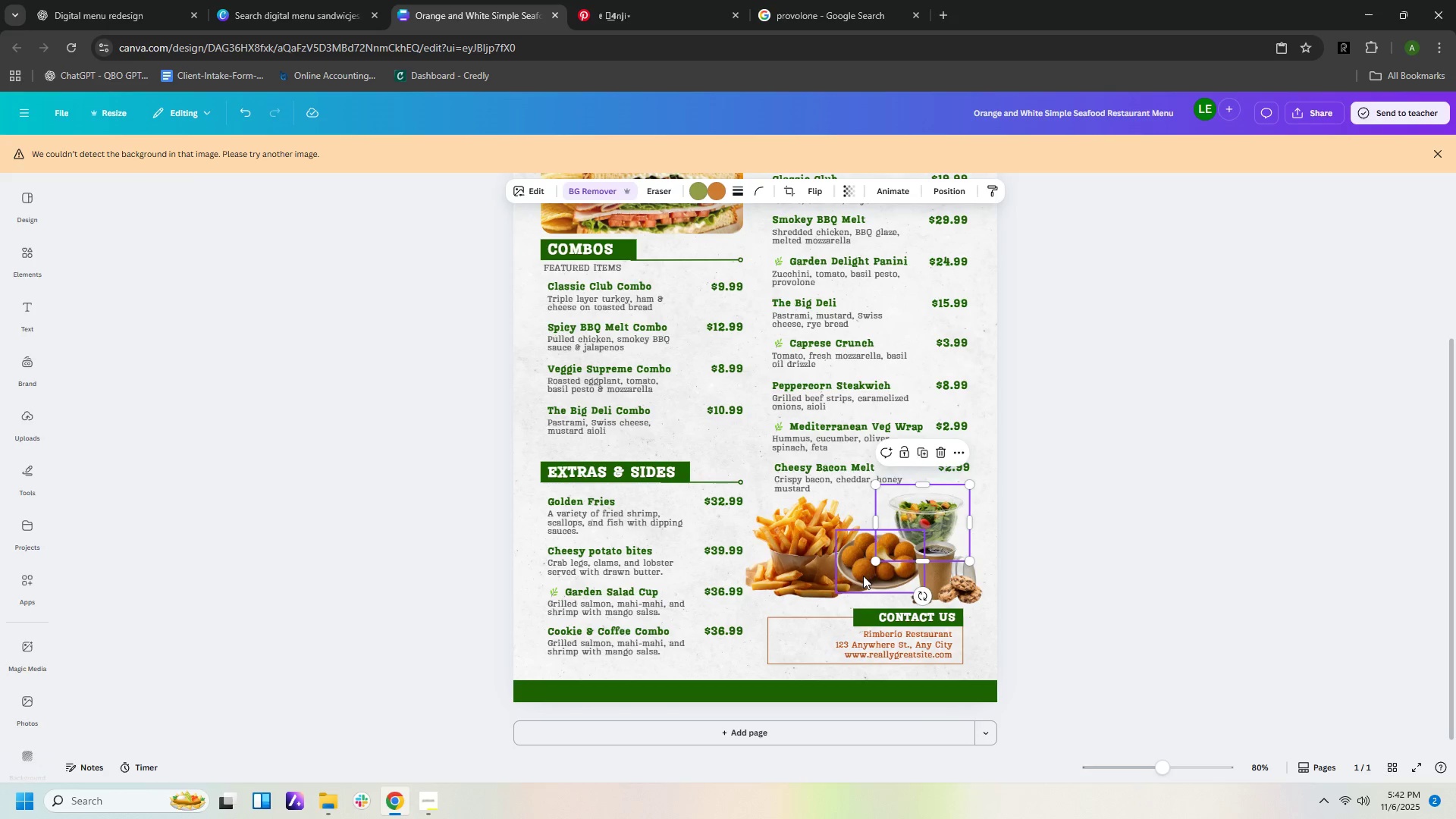 
left_click([863, 576])
 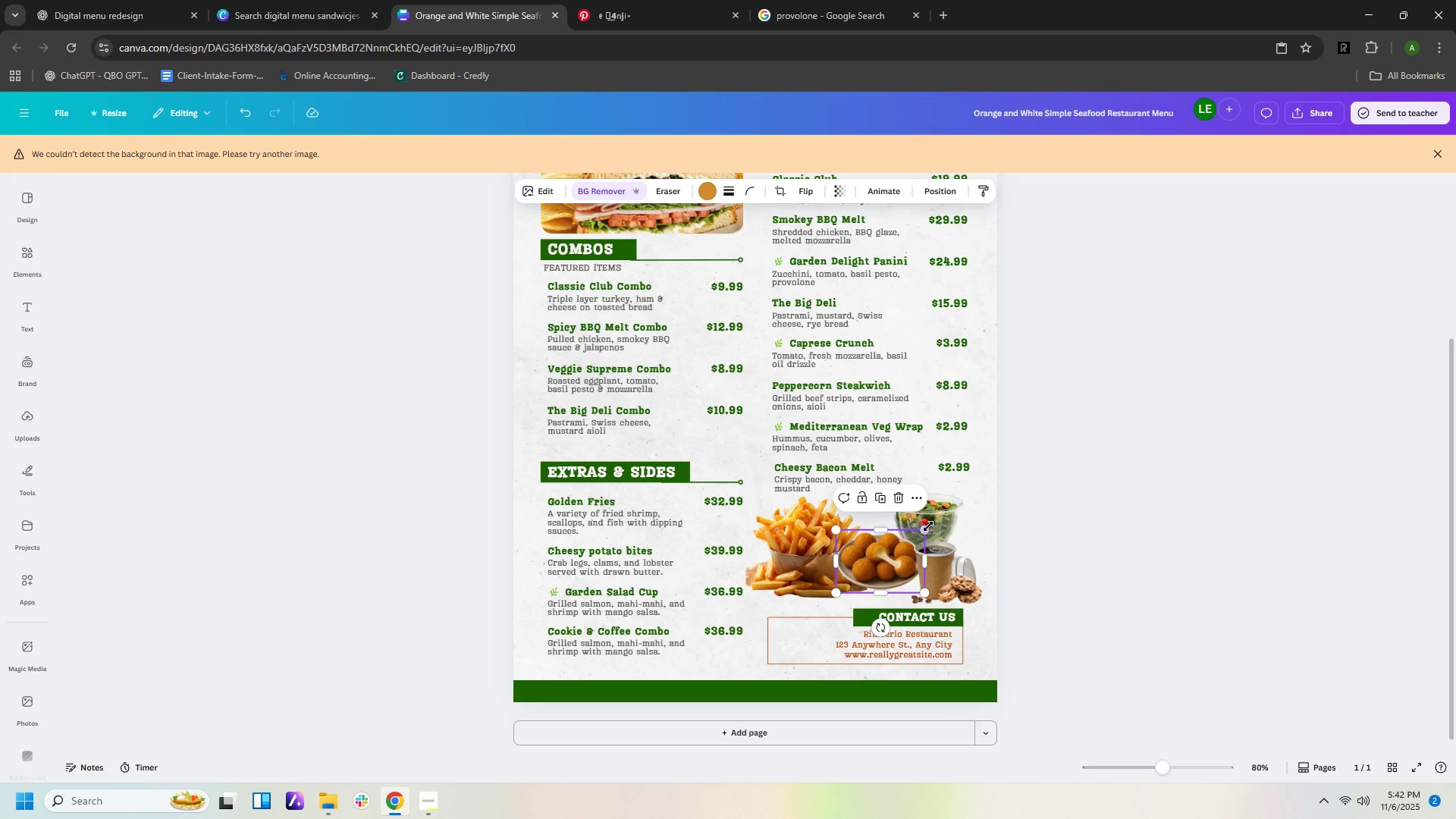 
left_click_drag(start_coordinate=[928, 528], to_coordinate=[923, 536])
 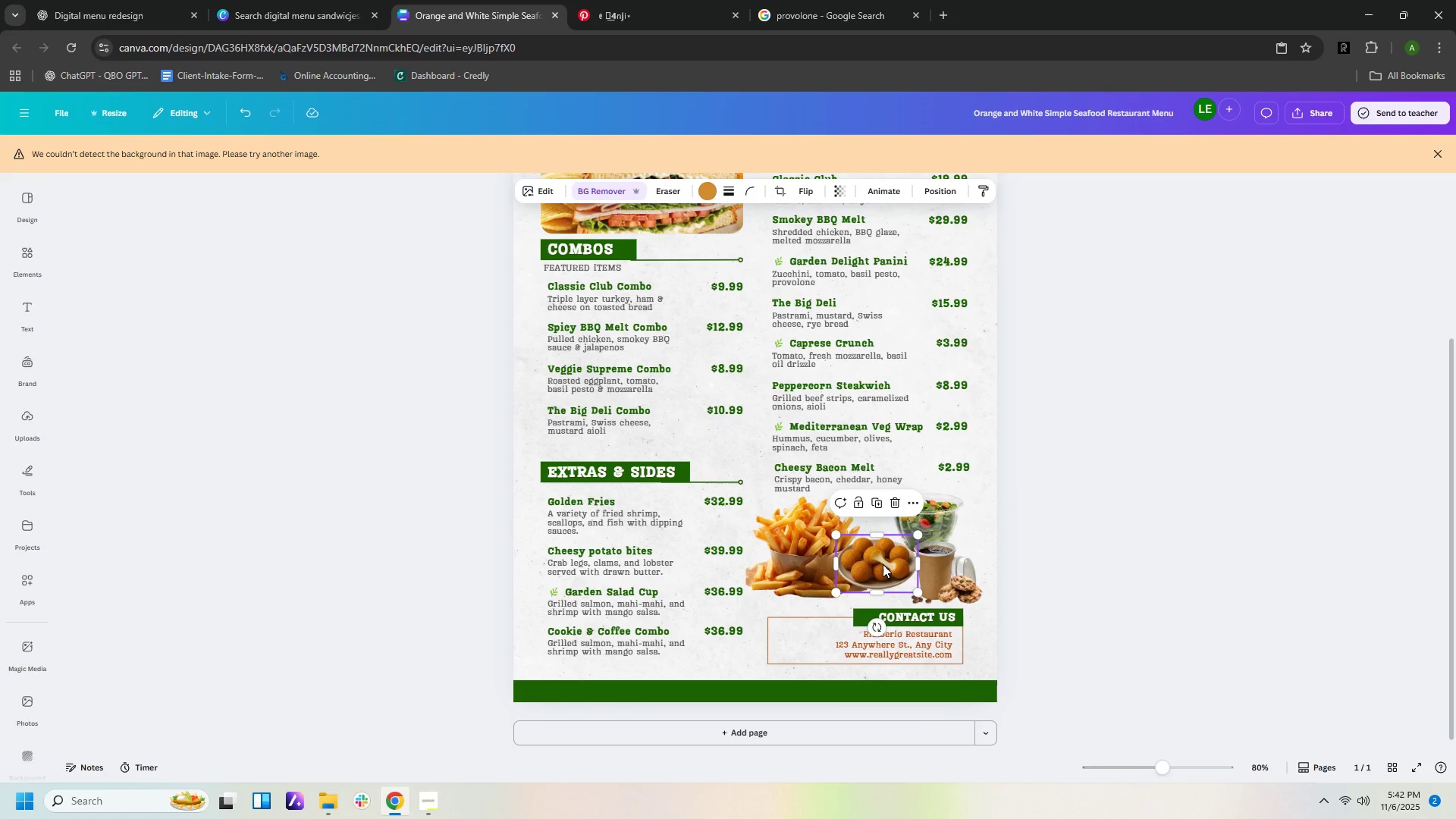 
left_click_drag(start_coordinate=[883, 564], to_coordinate=[889, 562])
 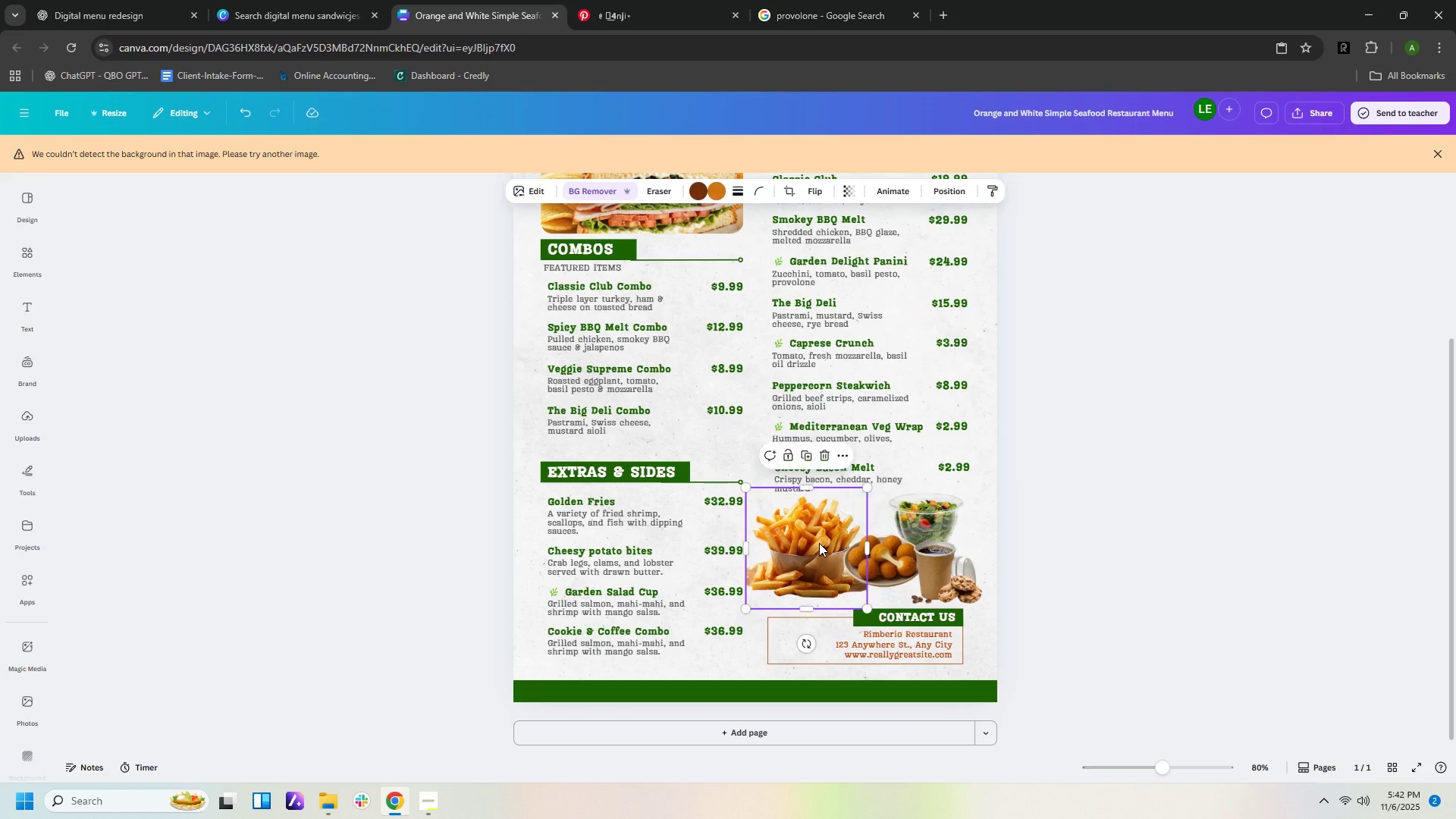 
left_click([819, 543])
 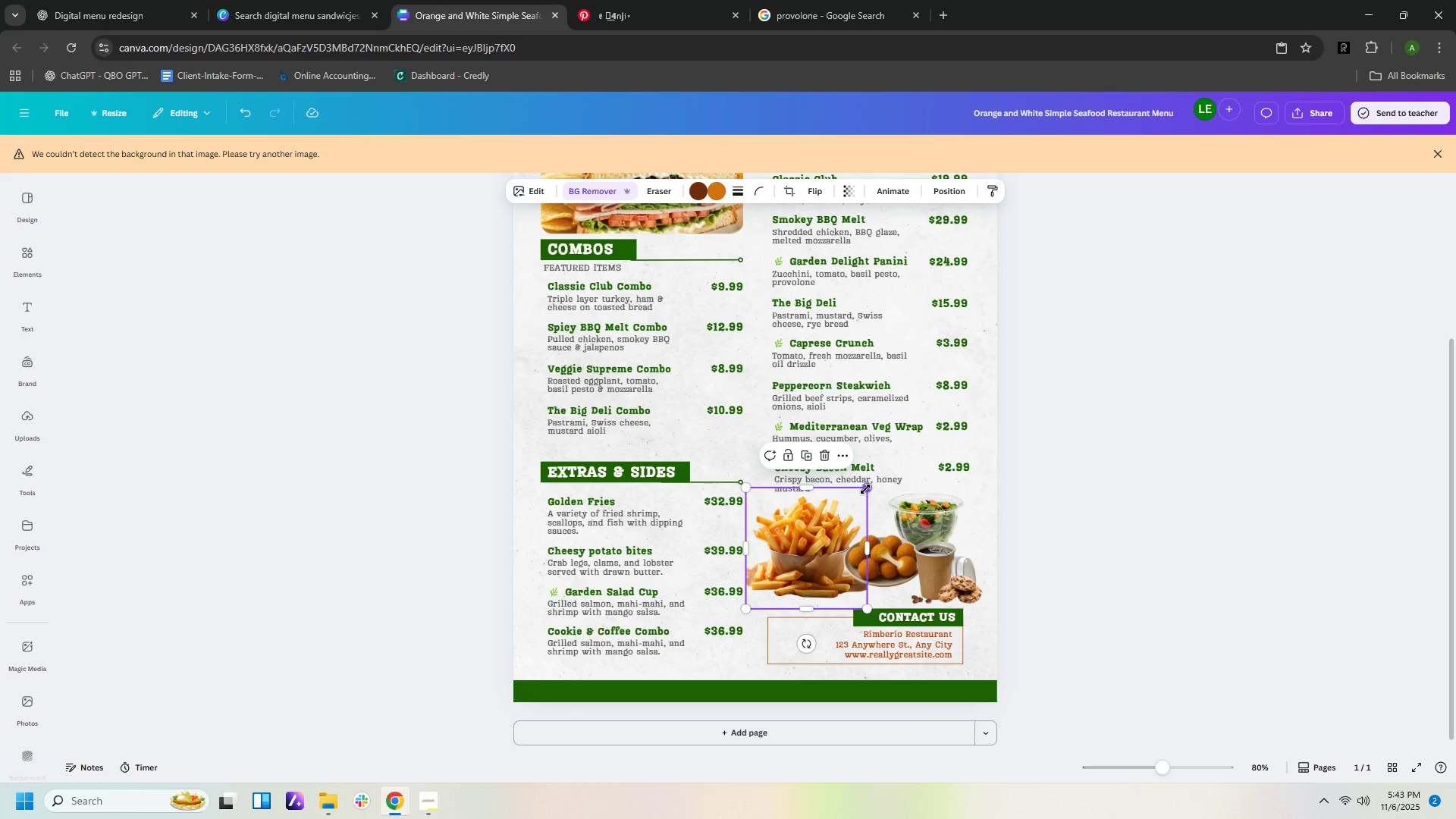 
left_click_drag(start_coordinate=[865, 489], to_coordinate=[855, 510])
 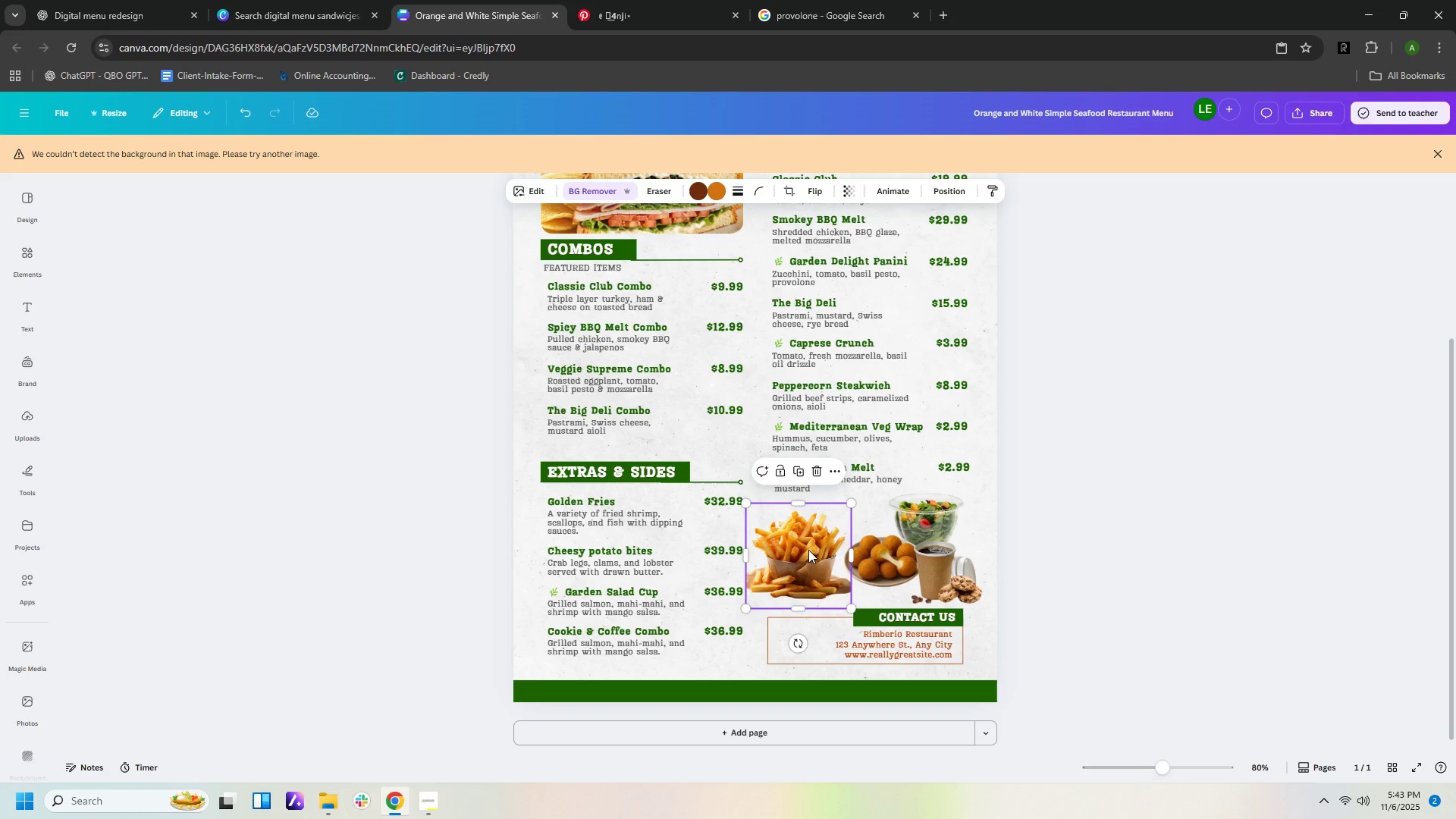 
left_click_drag(start_coordinate=[808, 550], to_coordinate=[823, 543])
 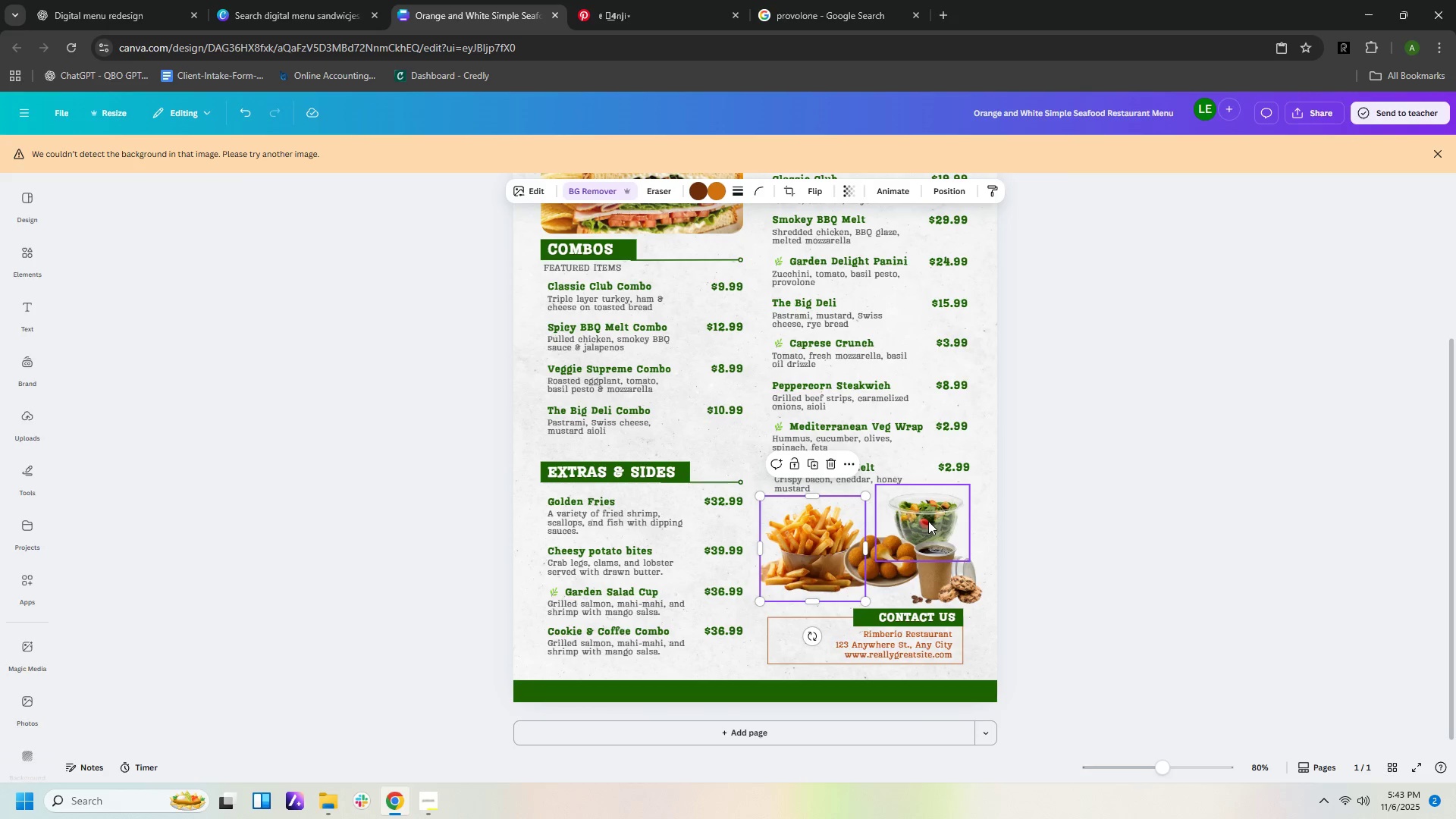 
left_click_drag(start_coordinate=[927, 515], to_coordinate=[917, 516])
 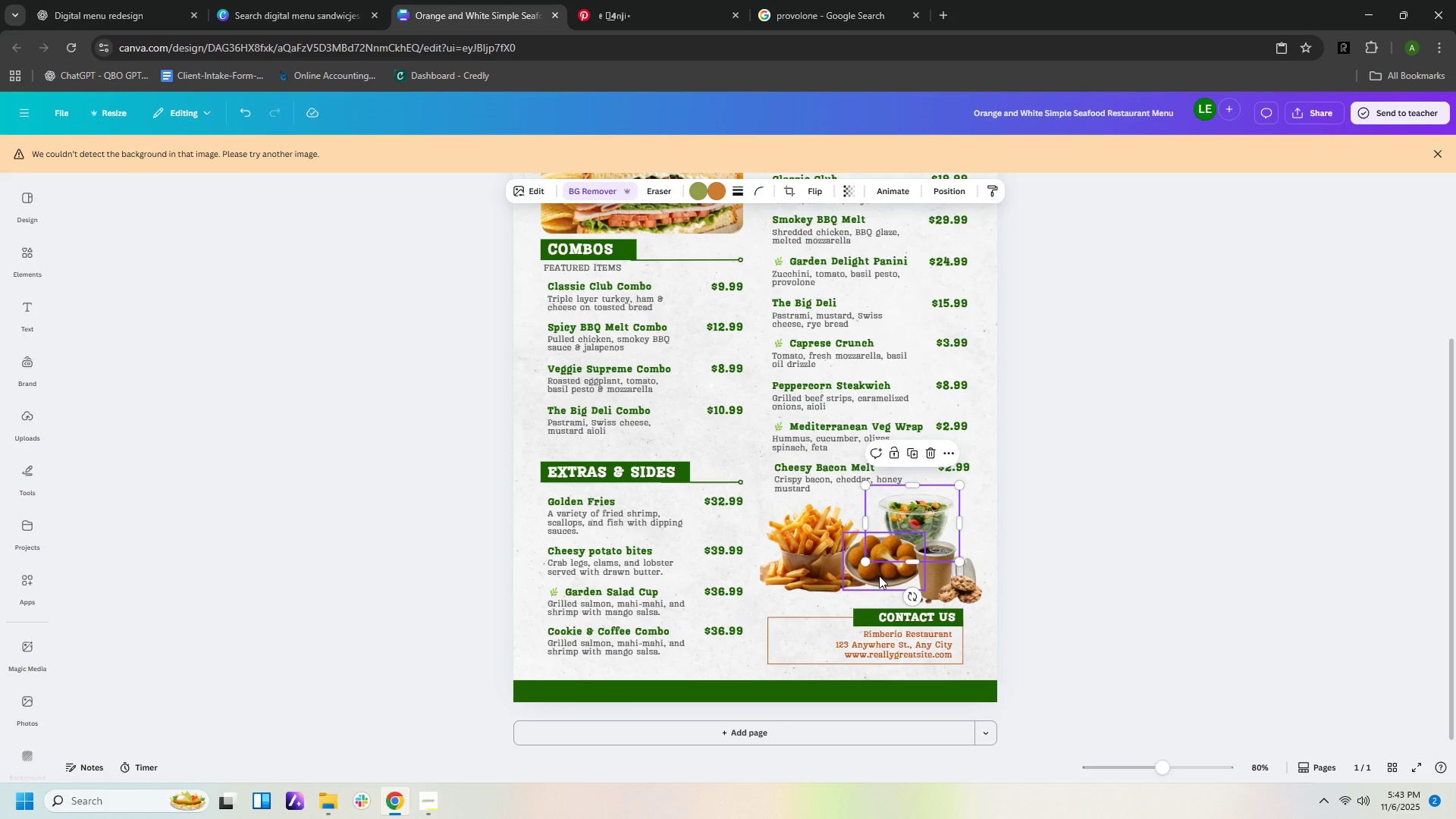 
left_click_drag(start_coordinate=[879, 576], to_coordinate=[877, 582])
 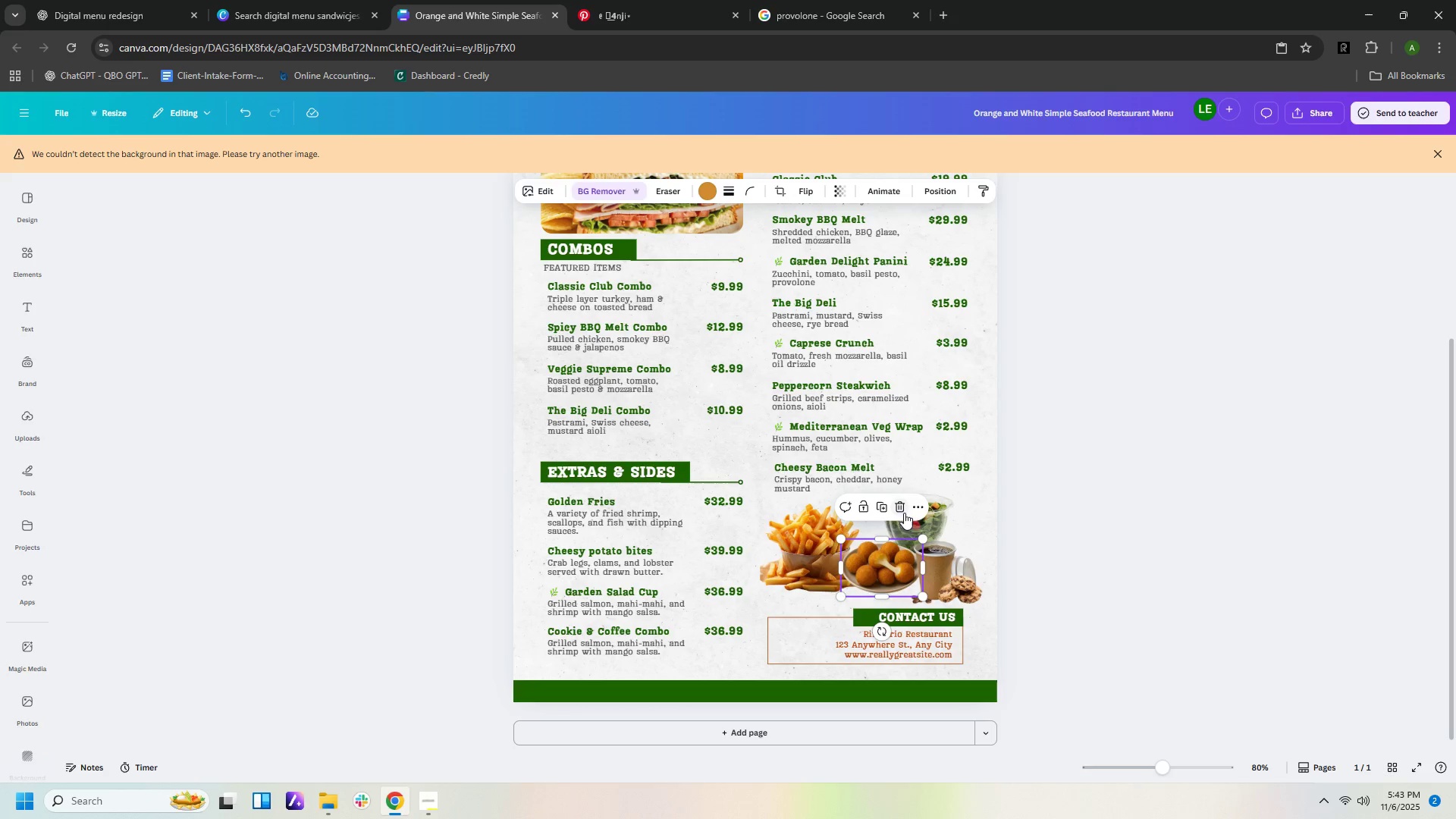 
mouse_move([902, 510])
 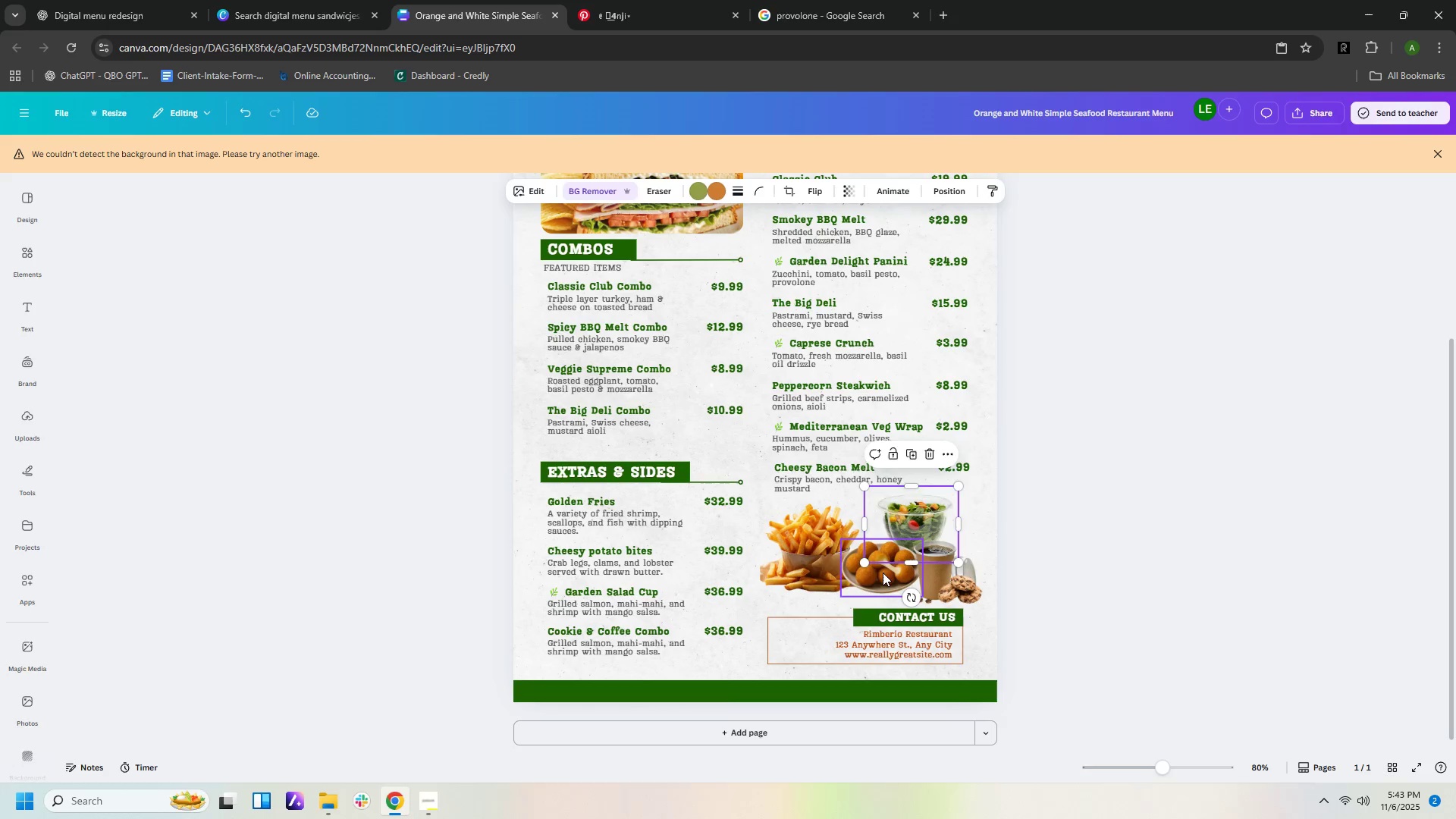 
left_click_drag(start_coordinate=[805, 554], to_coordinate=[811, 548])
 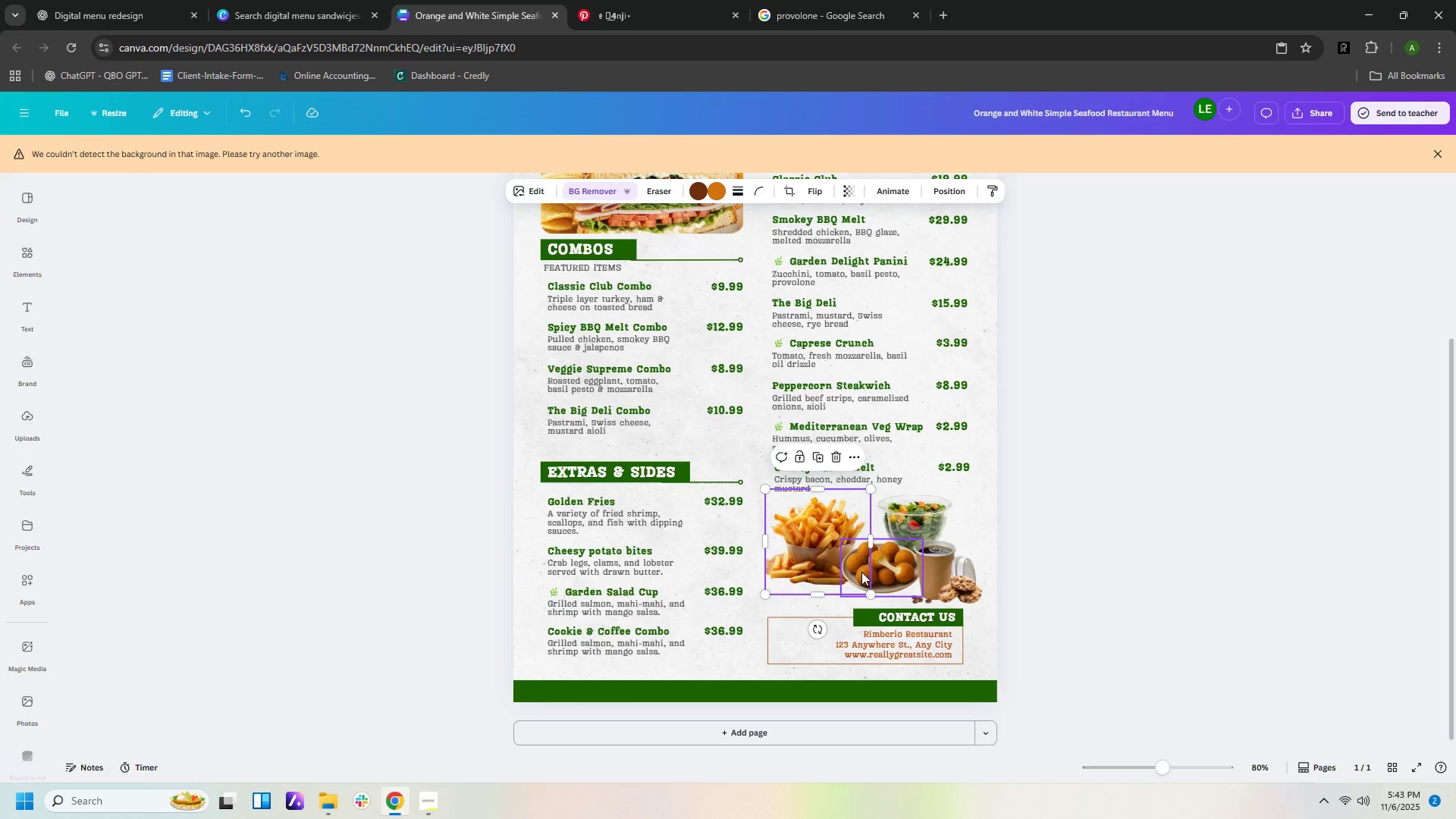 
left_click_drag(start_coordinate=[862, 573], to_coordinate=[864, 579])
 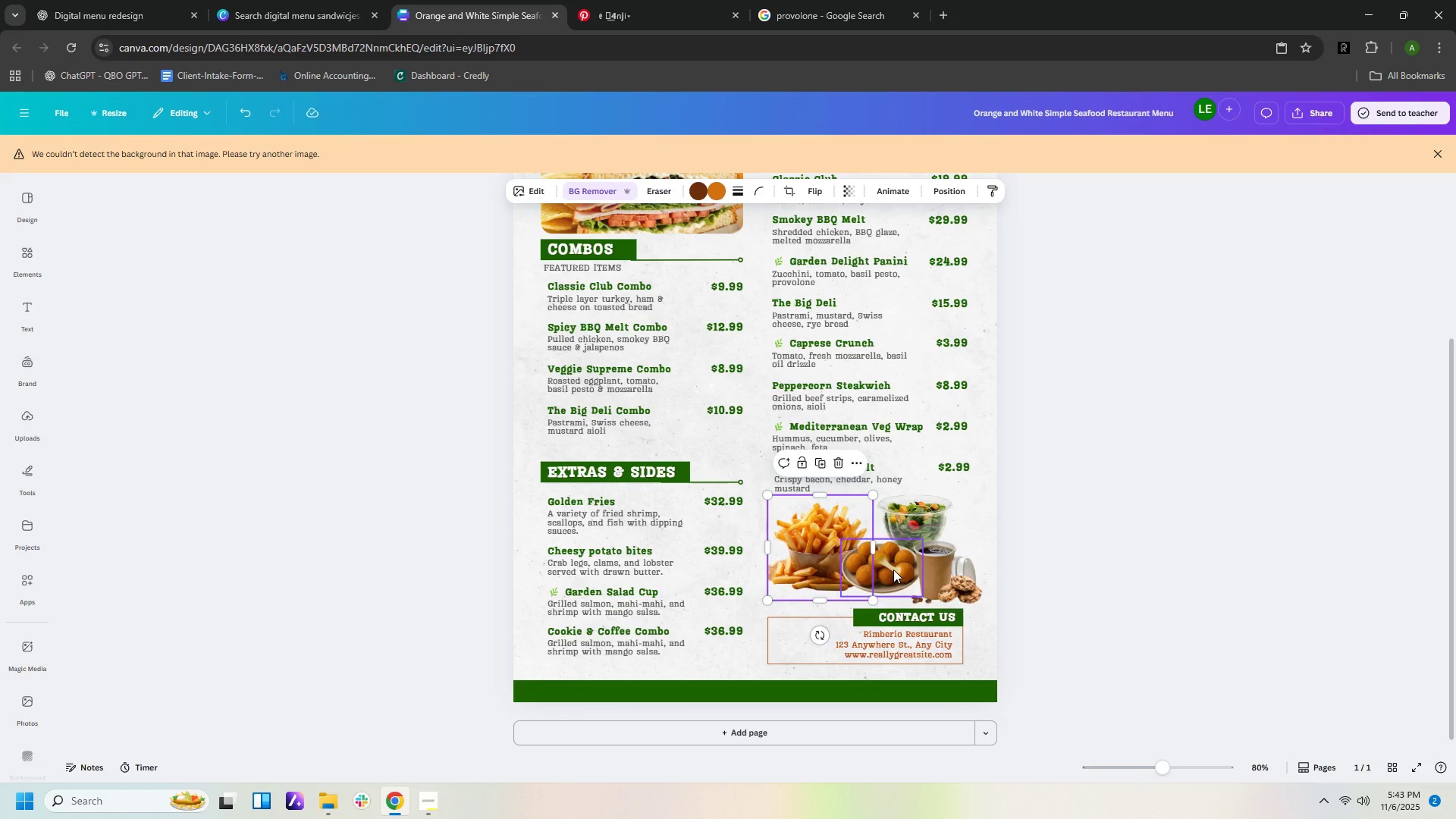 
left_click_drag(start_coordinate=[892, 570], to_coordinate=[896, 579])
 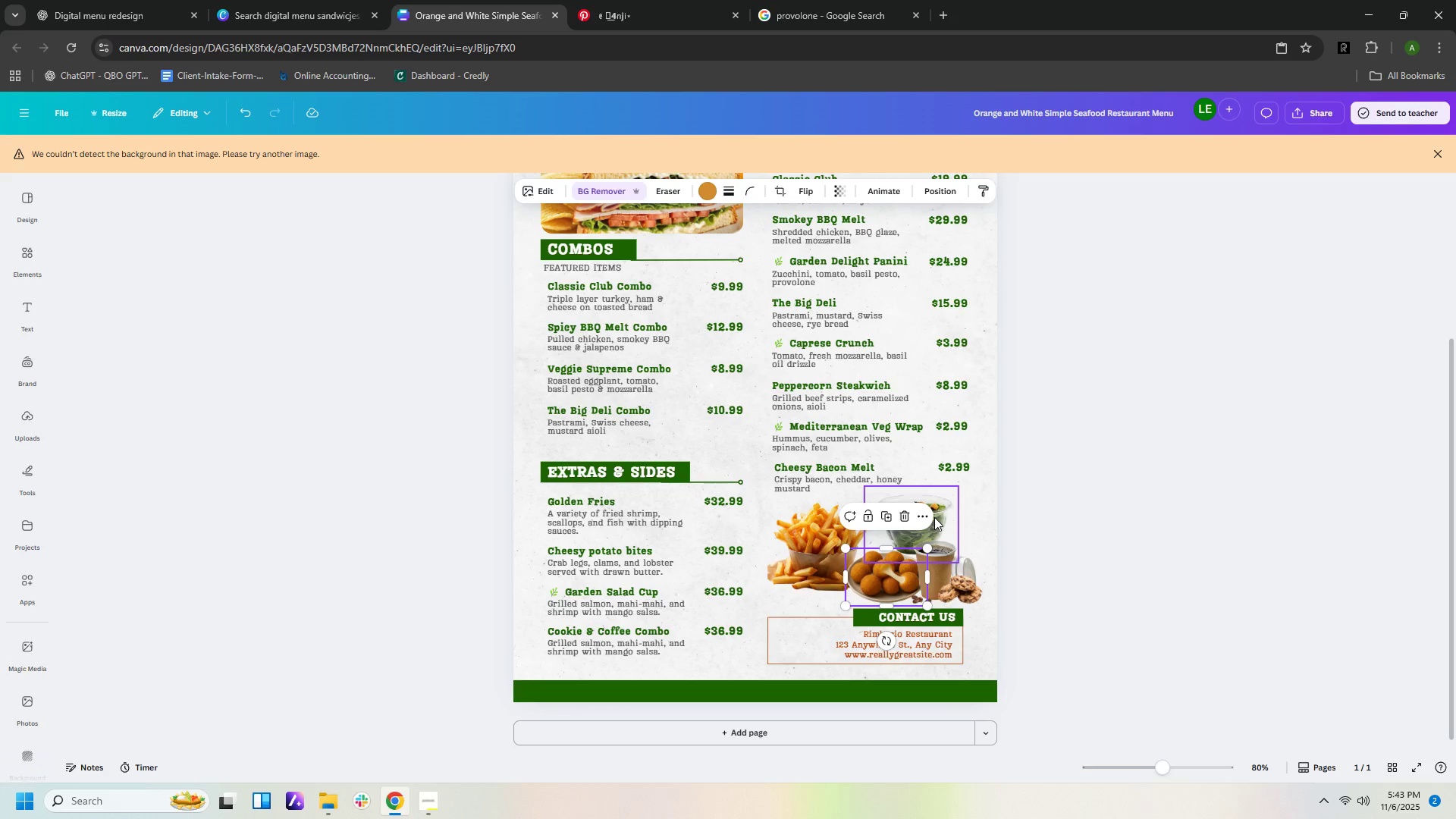 
left_click_drag(start_coordinate=[934, 517], to_coordinate=[926, 527])
 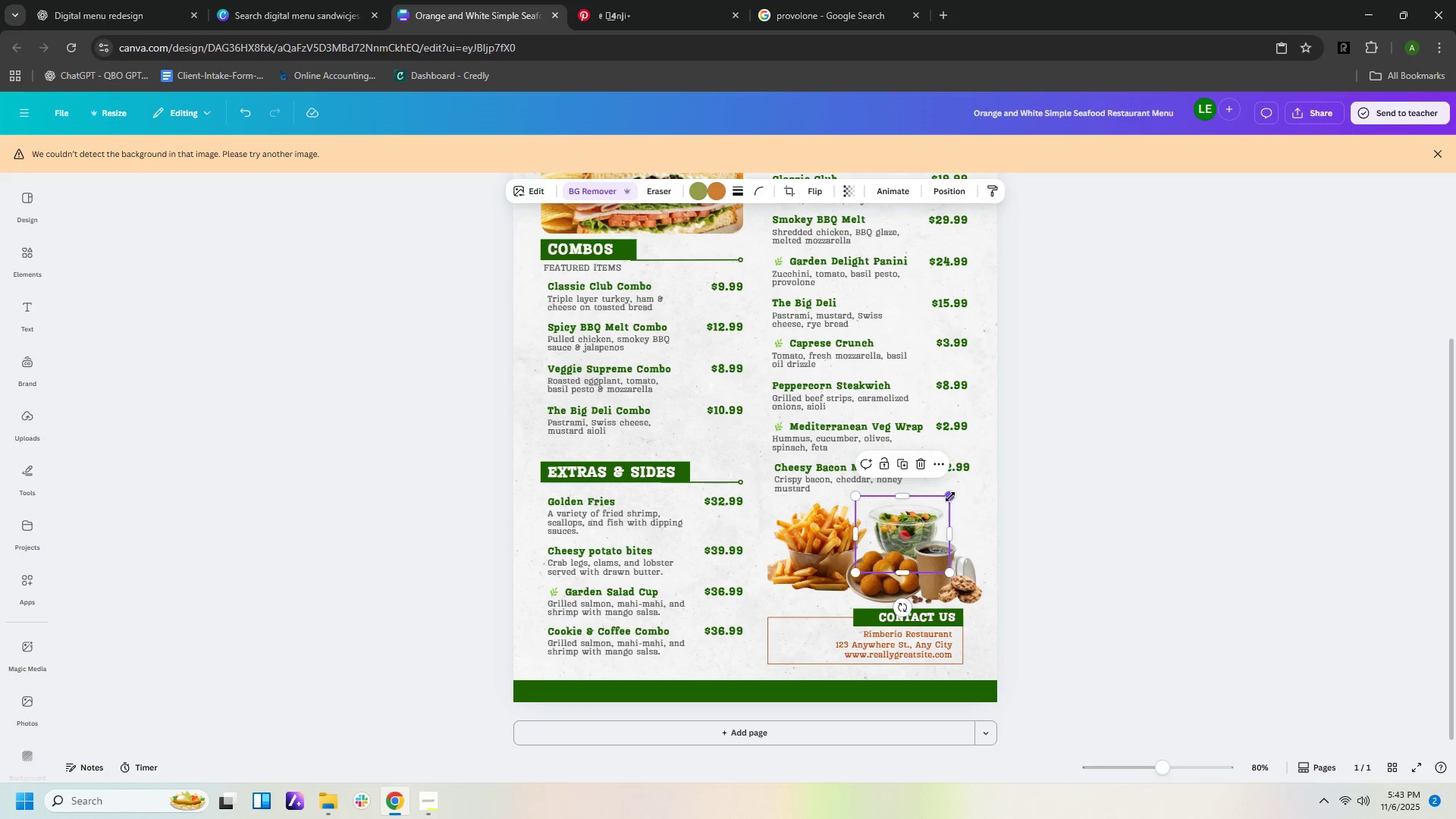 
left_click_drag(start_coordinate=[950, 497], to_coordinate=[942, 515])
 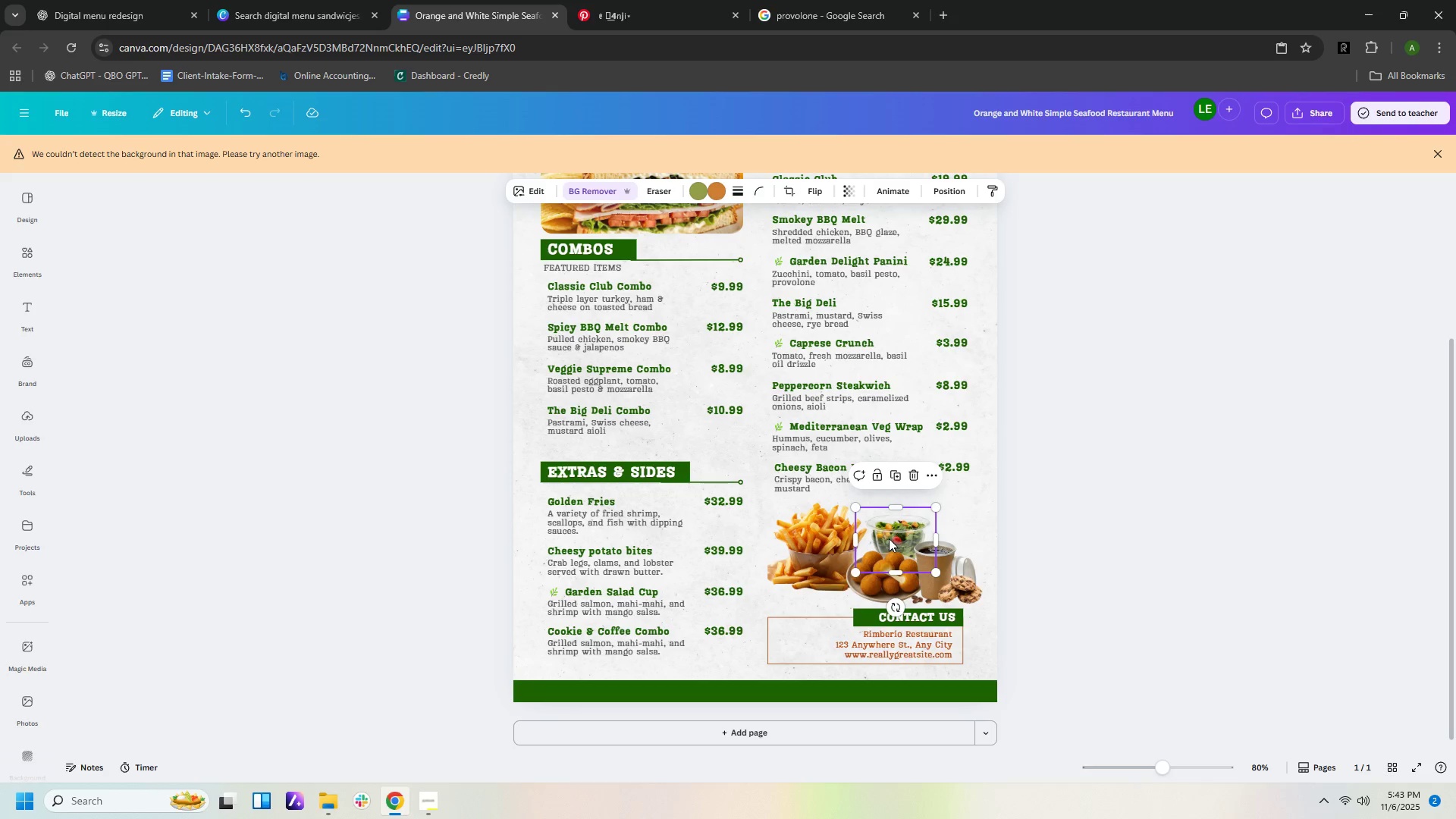 
left_click_drag(start_coordinate=[889, 537], to_coordinate=[896, 528])
 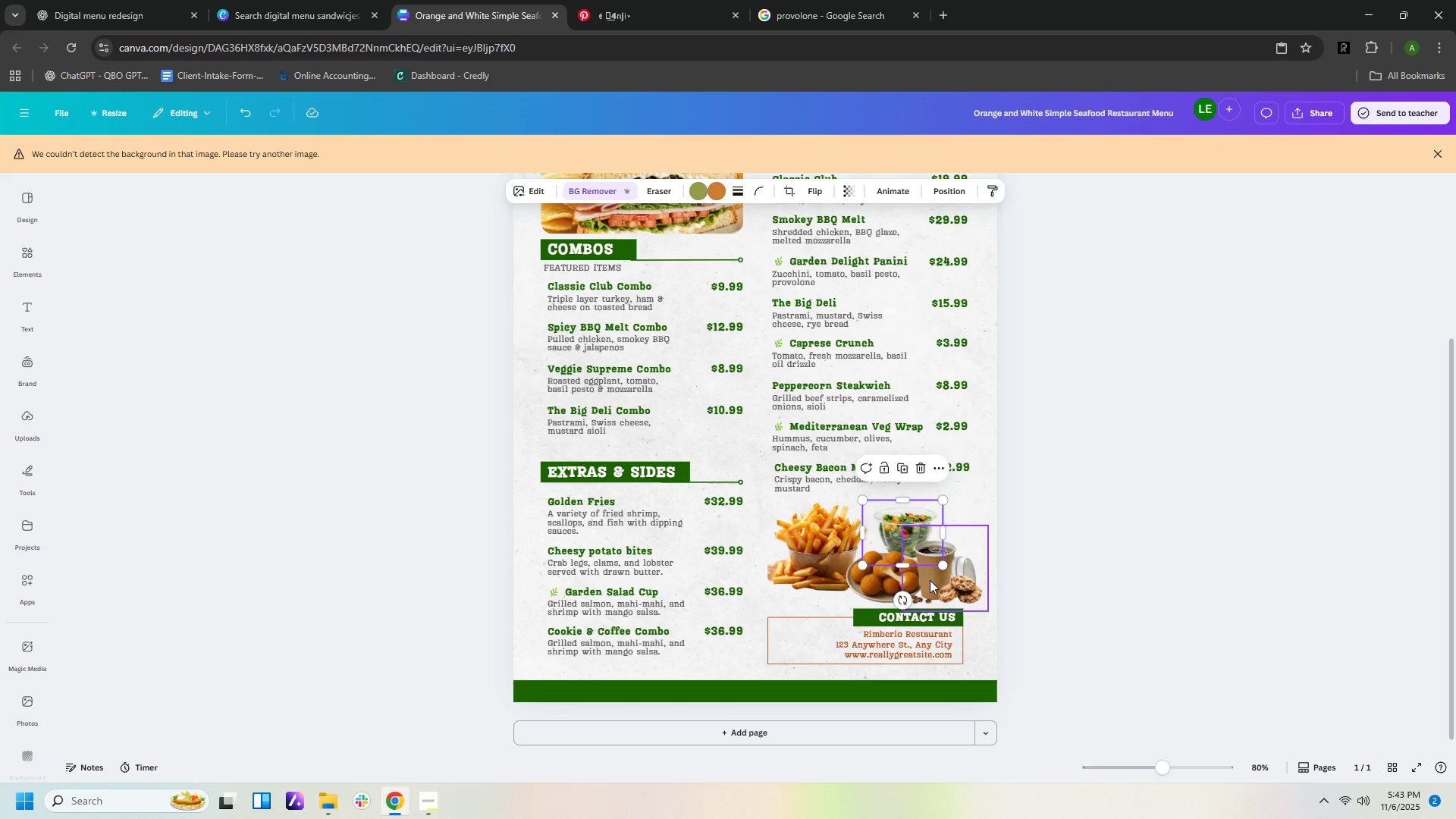 
left_click([930, 580])
 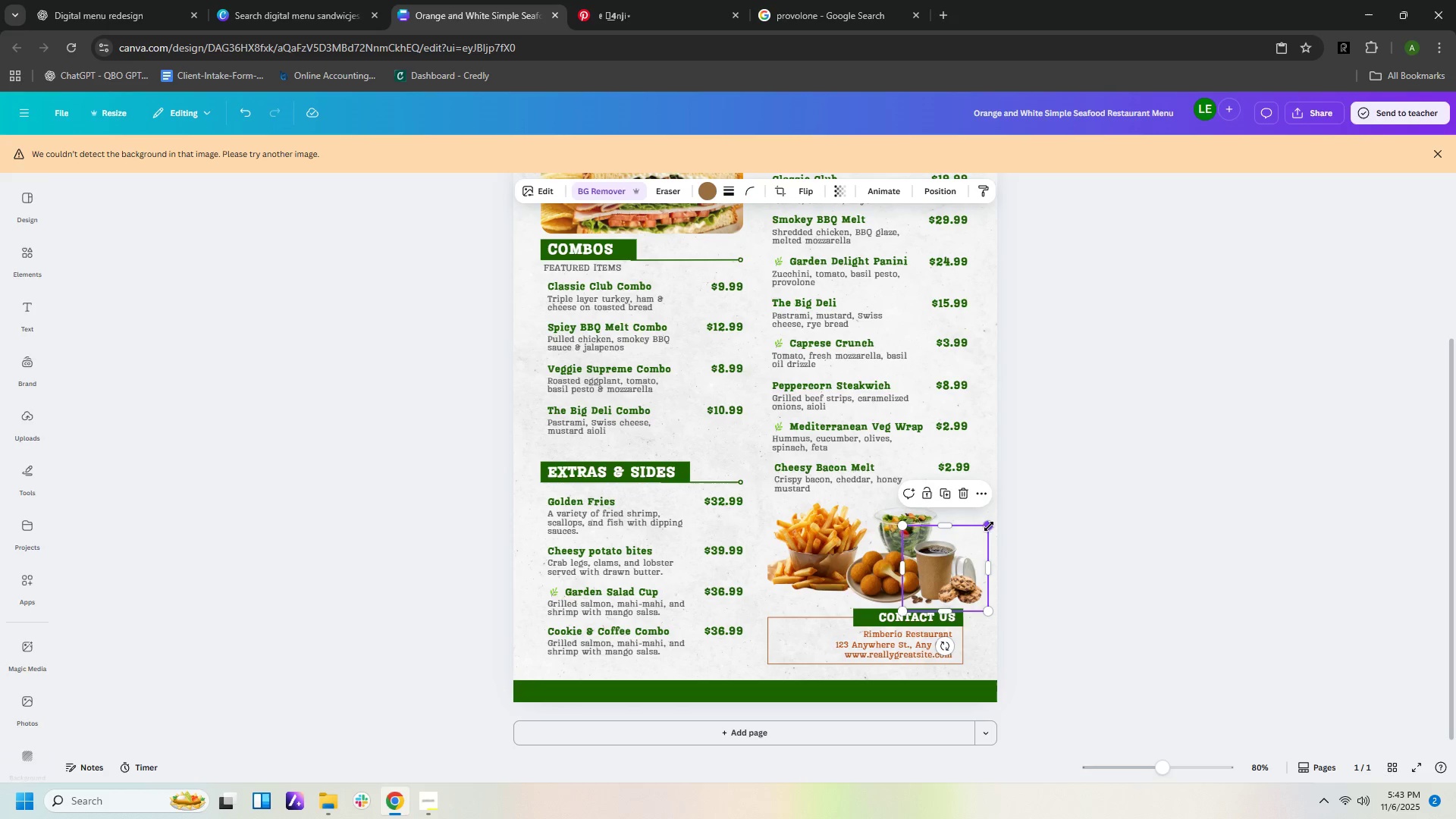 
left_click_drag(start_coordinate=[989, 527], to_coordinate=[975, 538])
 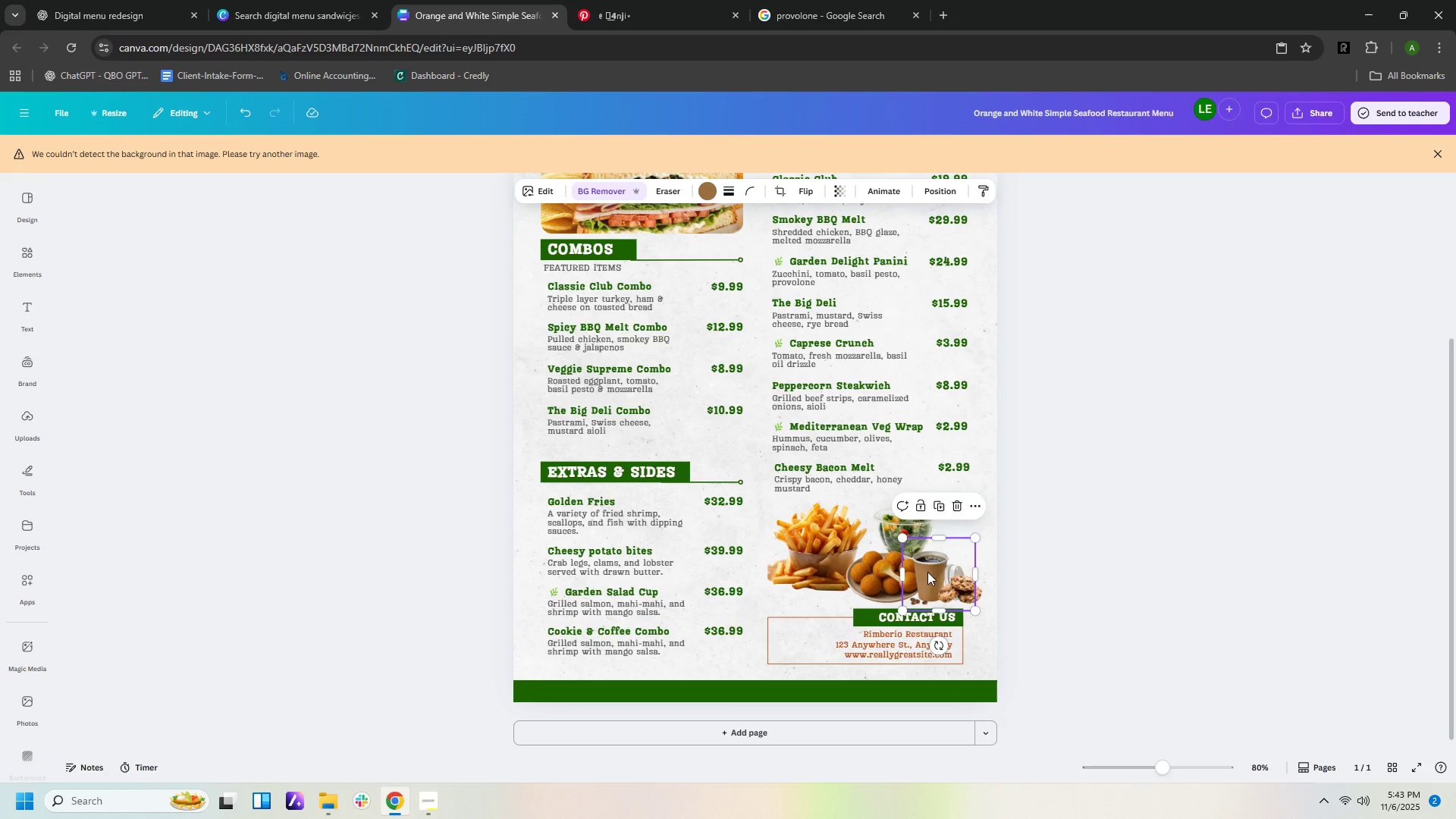 
left_click_drag(start_coordinate=[927, 572], to_coordinate=[937, 566])
 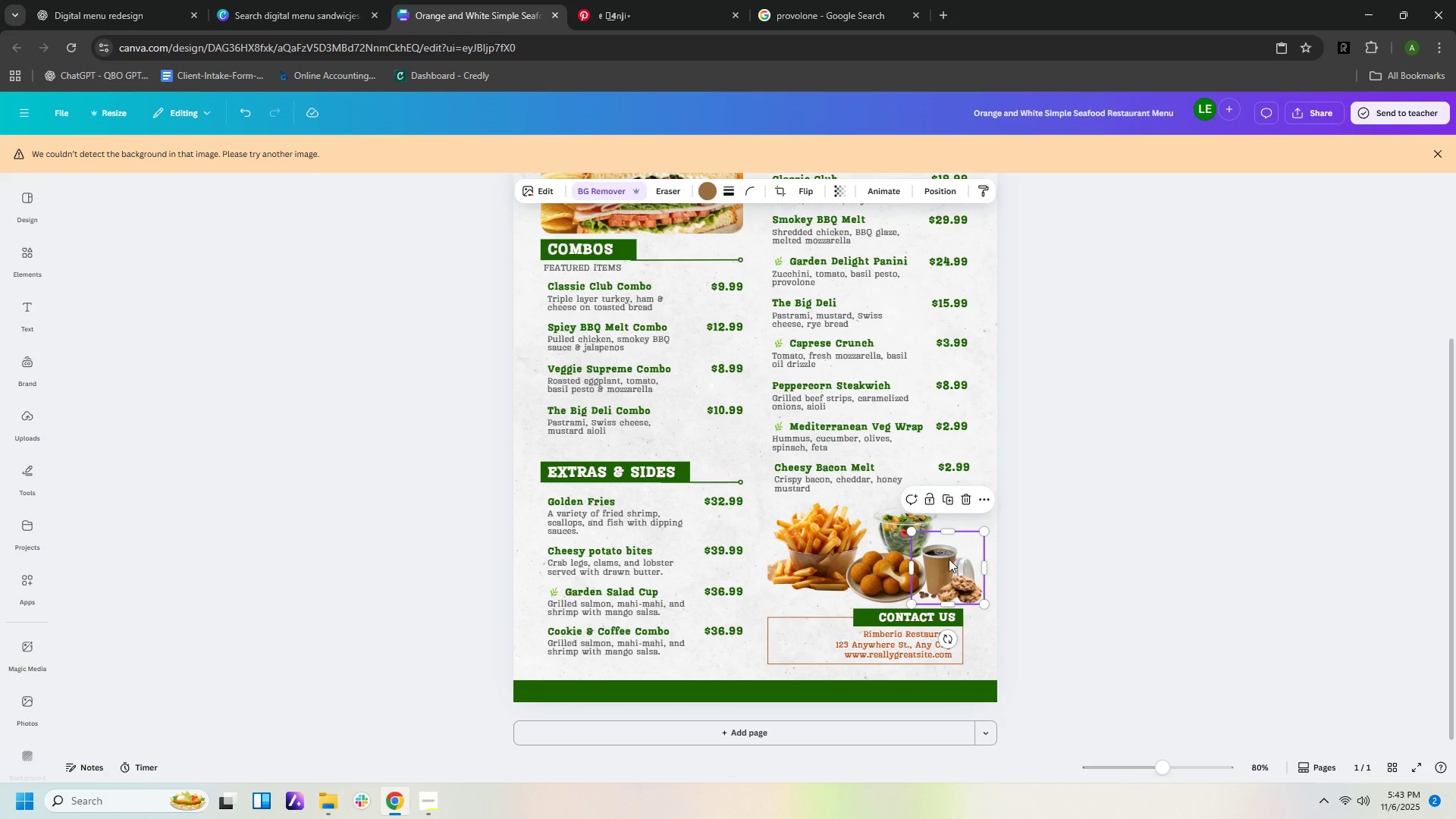 
left_click_drag(start_coordinate=[940, 561], to_coordinate=[937, 562])
 